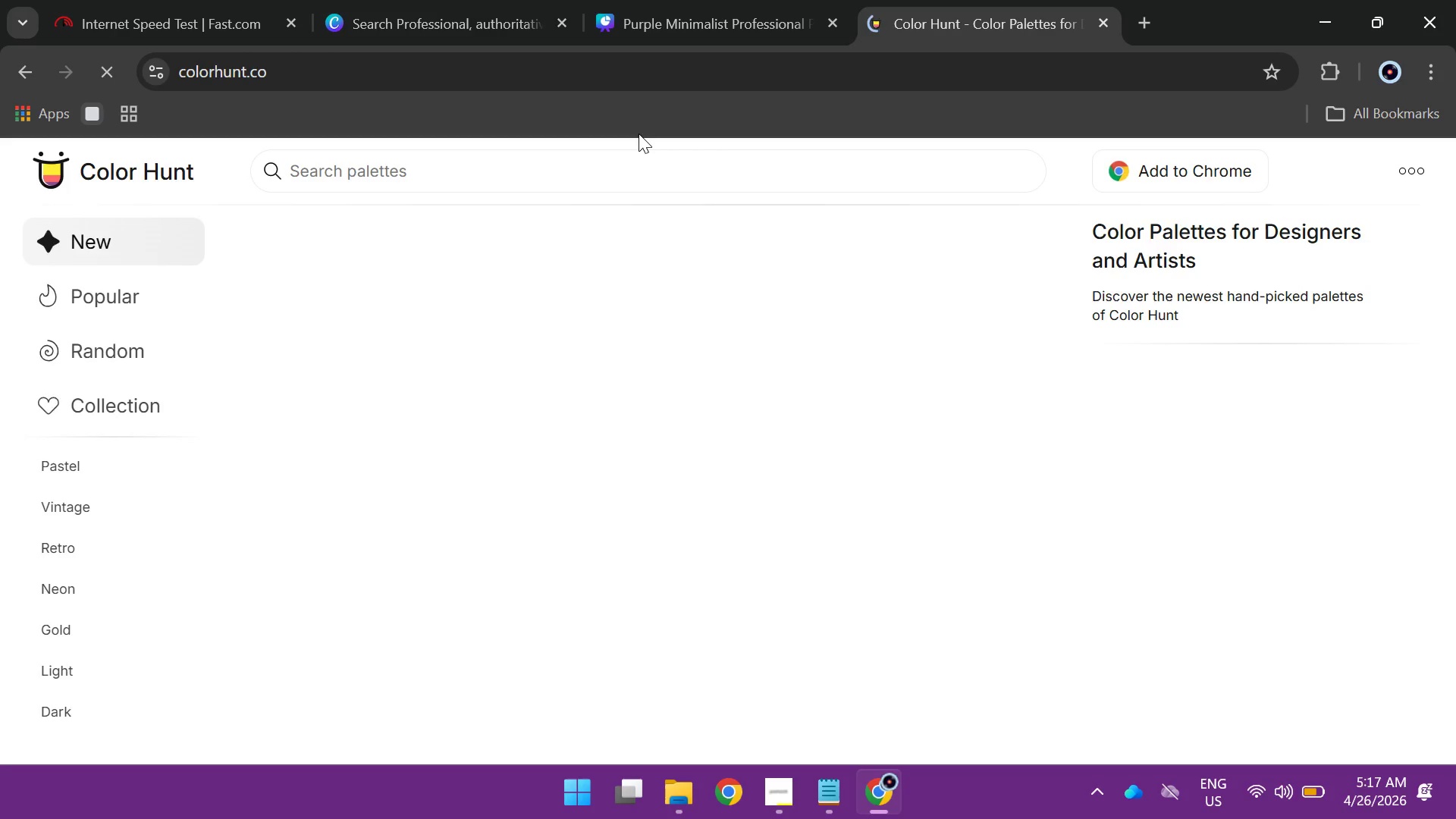 
left_click([542, 180])
 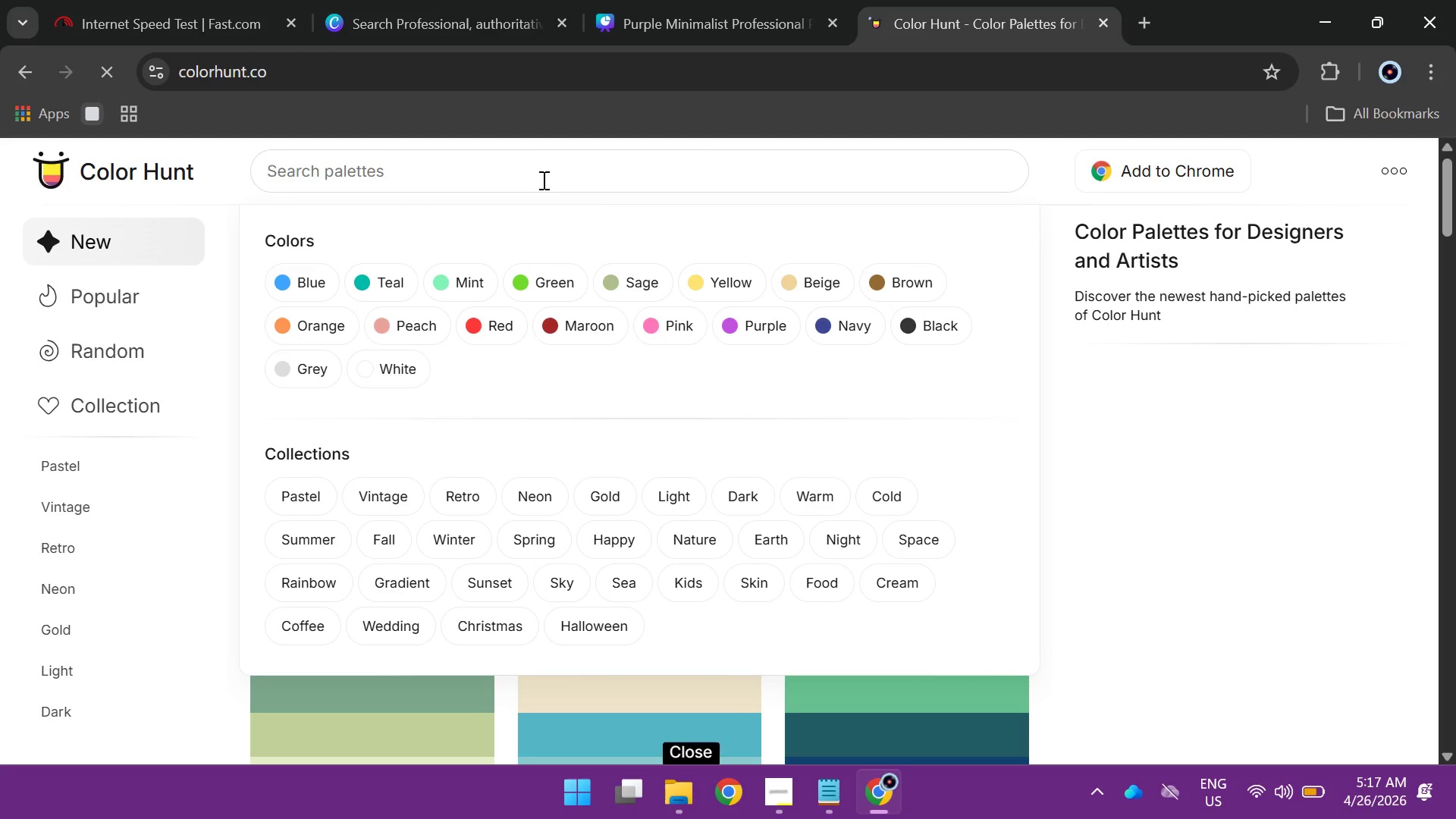 
type(navy blue)
 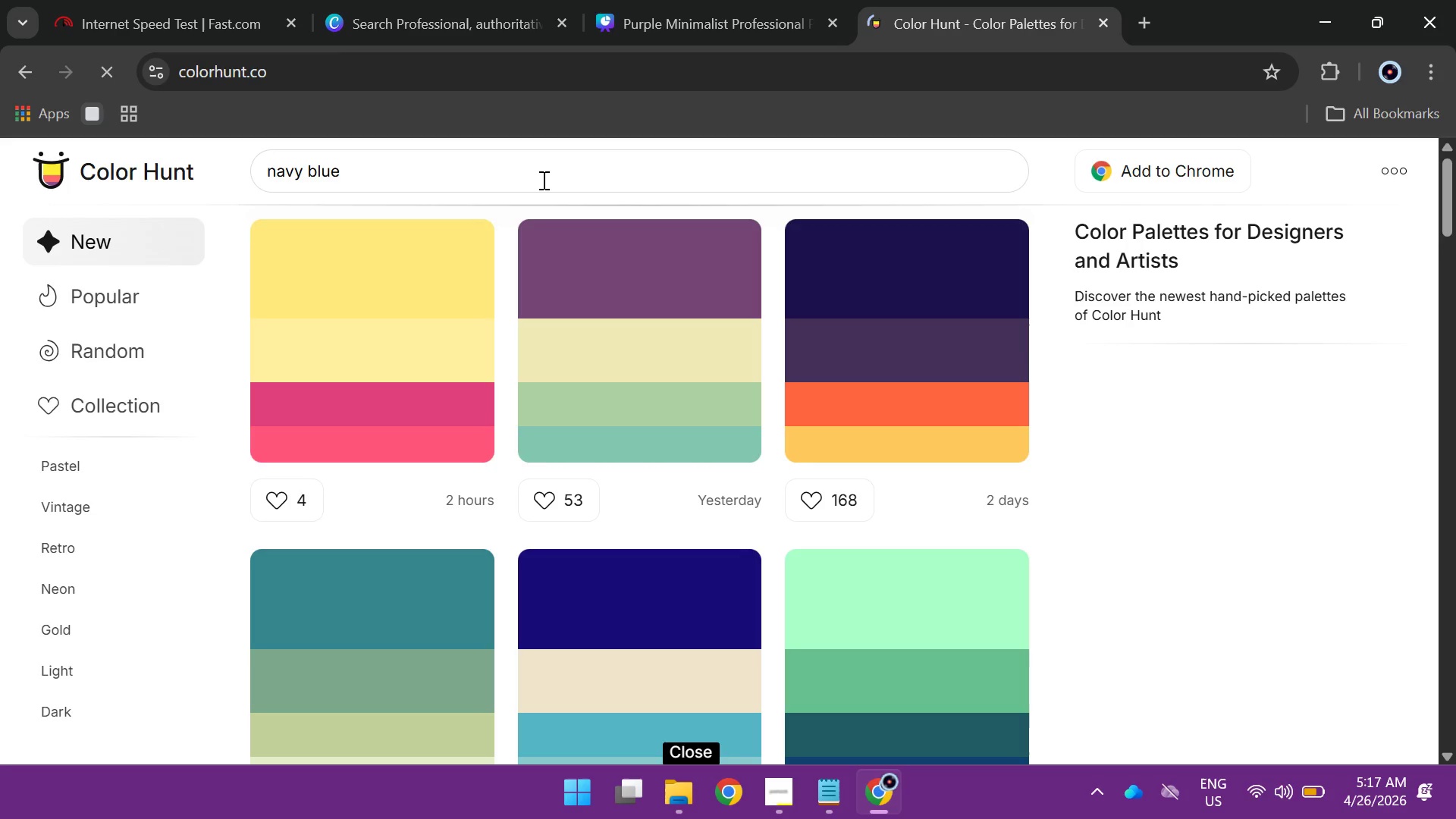 
key(Enter)
 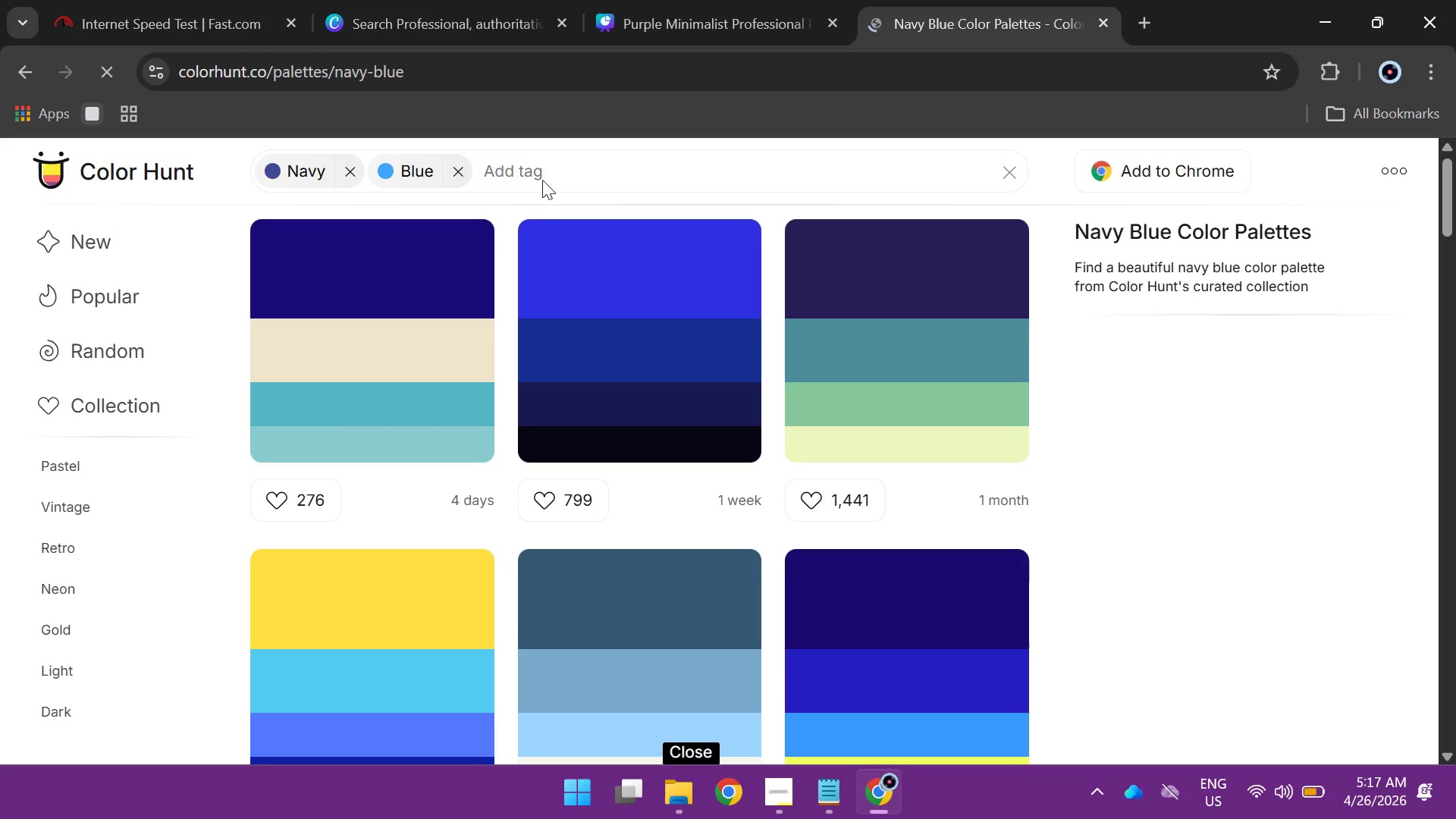 
wait(5.09)
 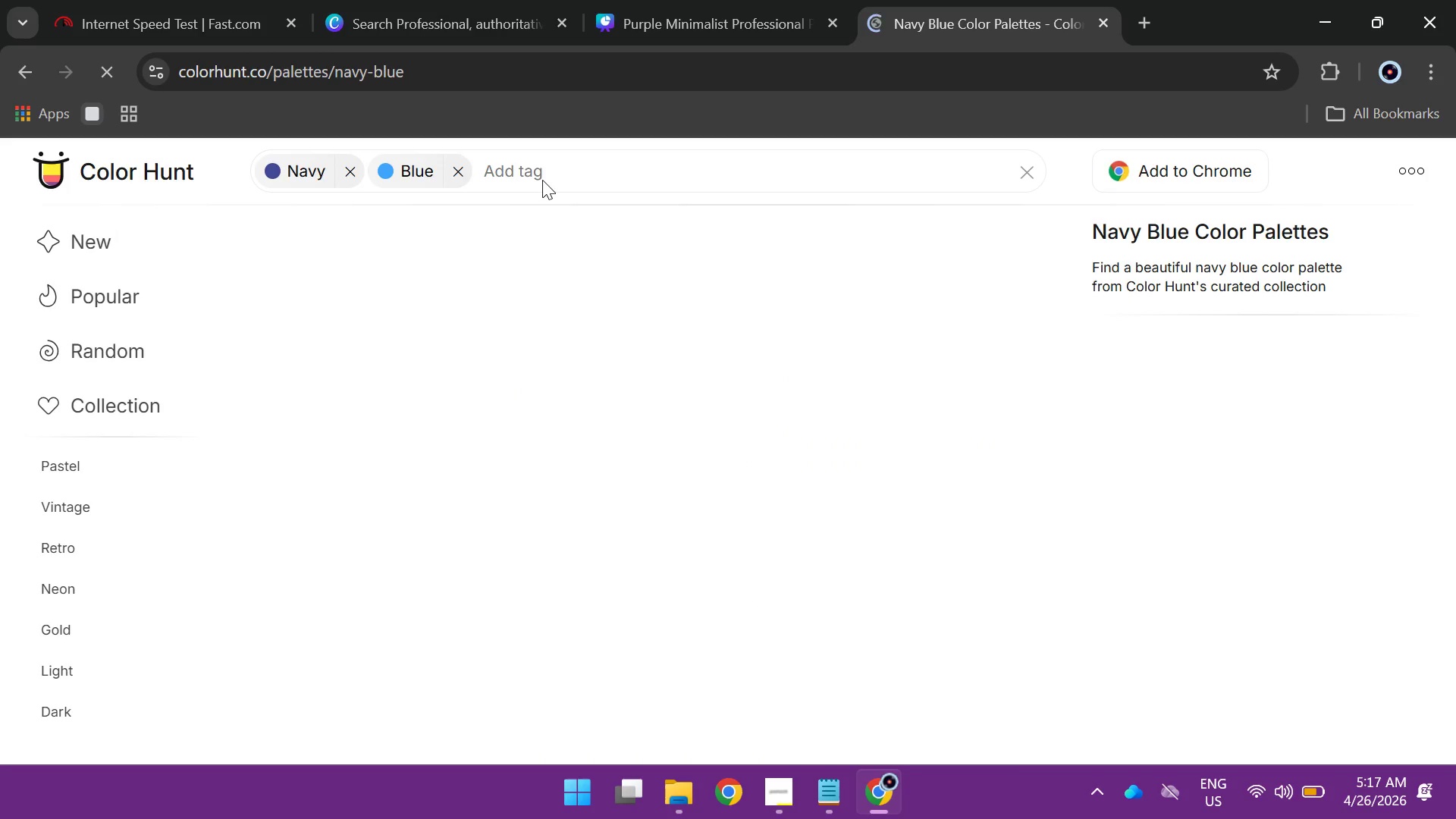 
left_click([309, 301])
 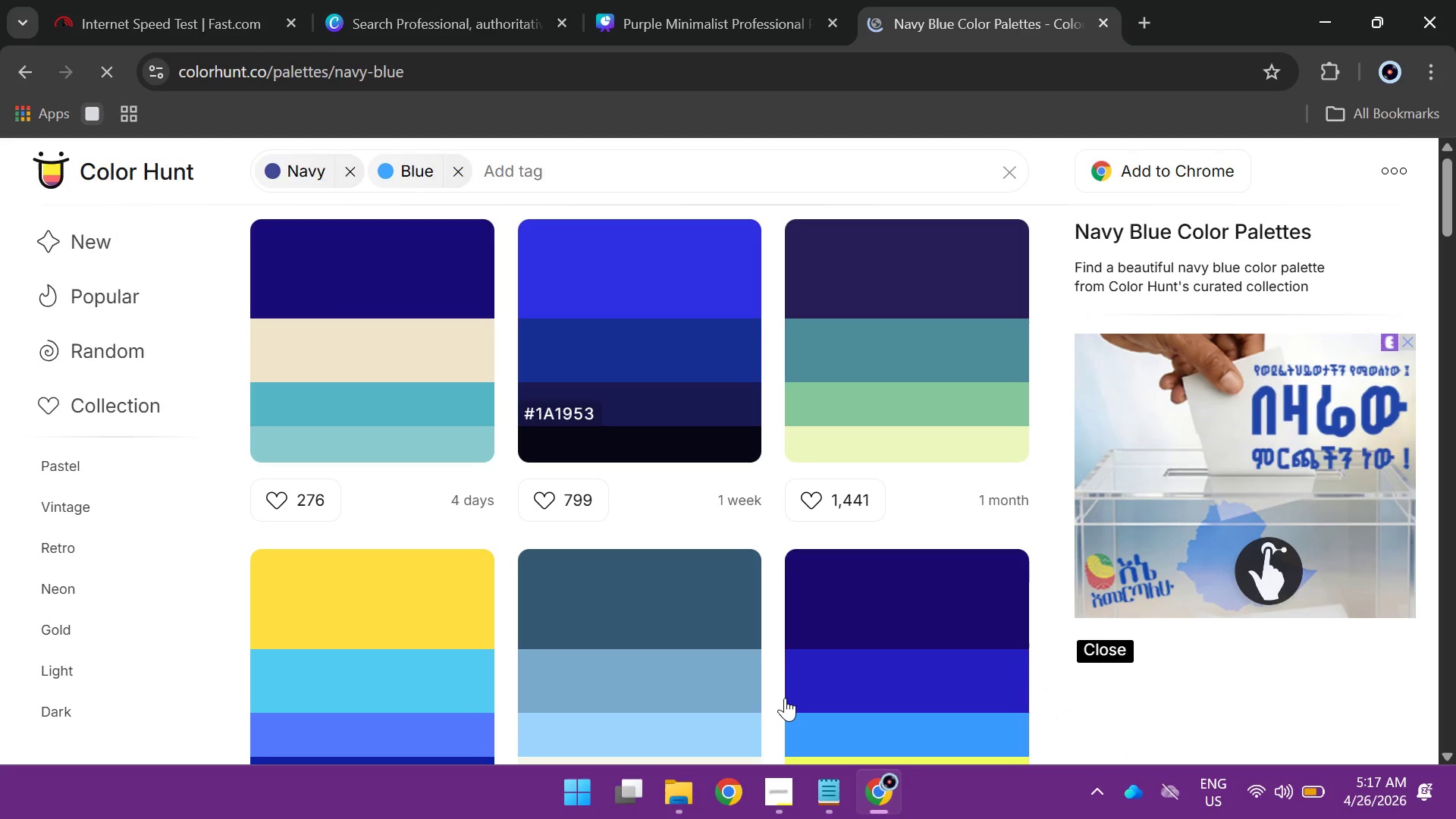 
left_click([685, 0])
 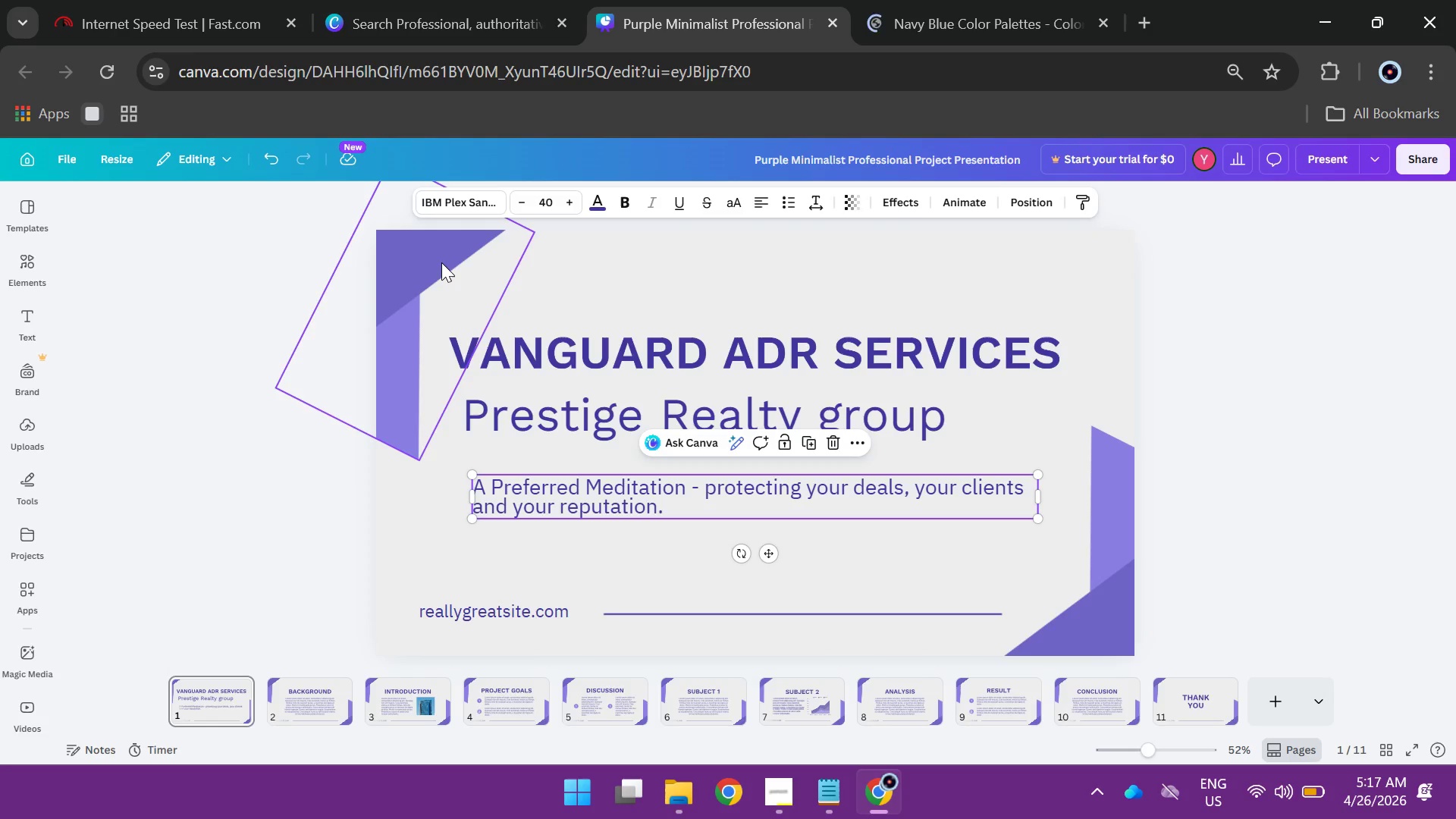 
left_click([441, 262])
 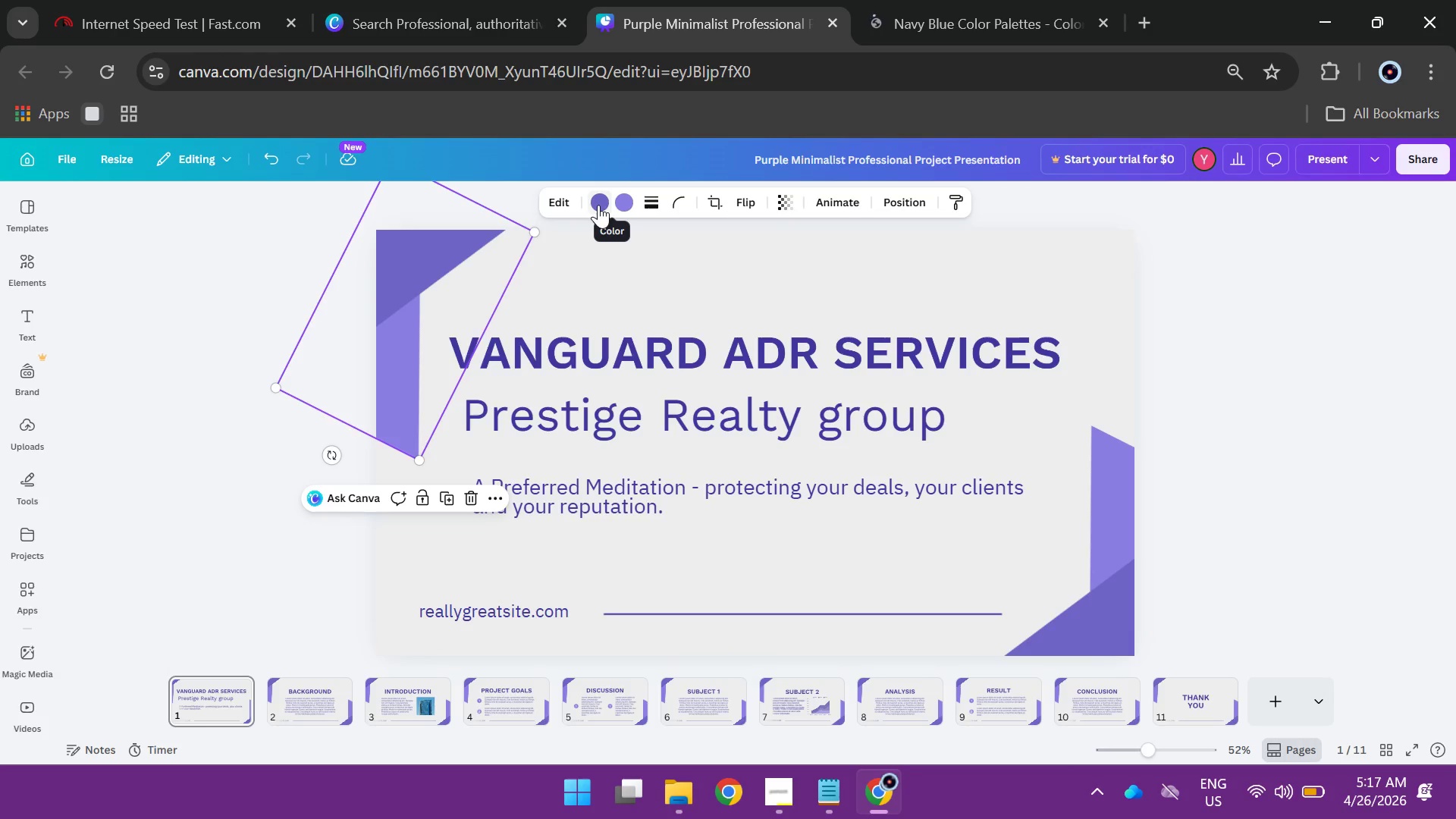 
left_click([598, 205])
 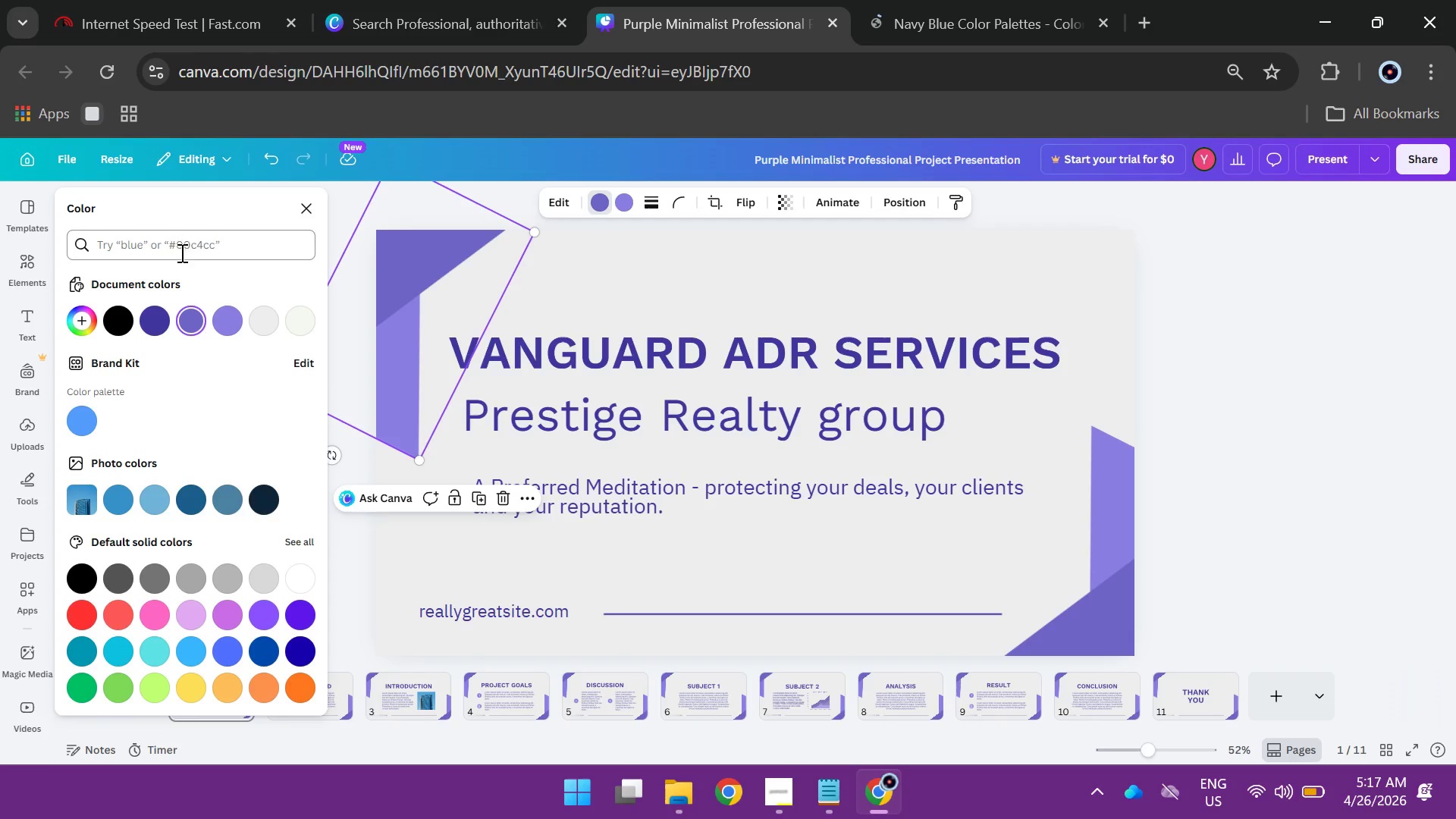 
left_click([169, 248])
 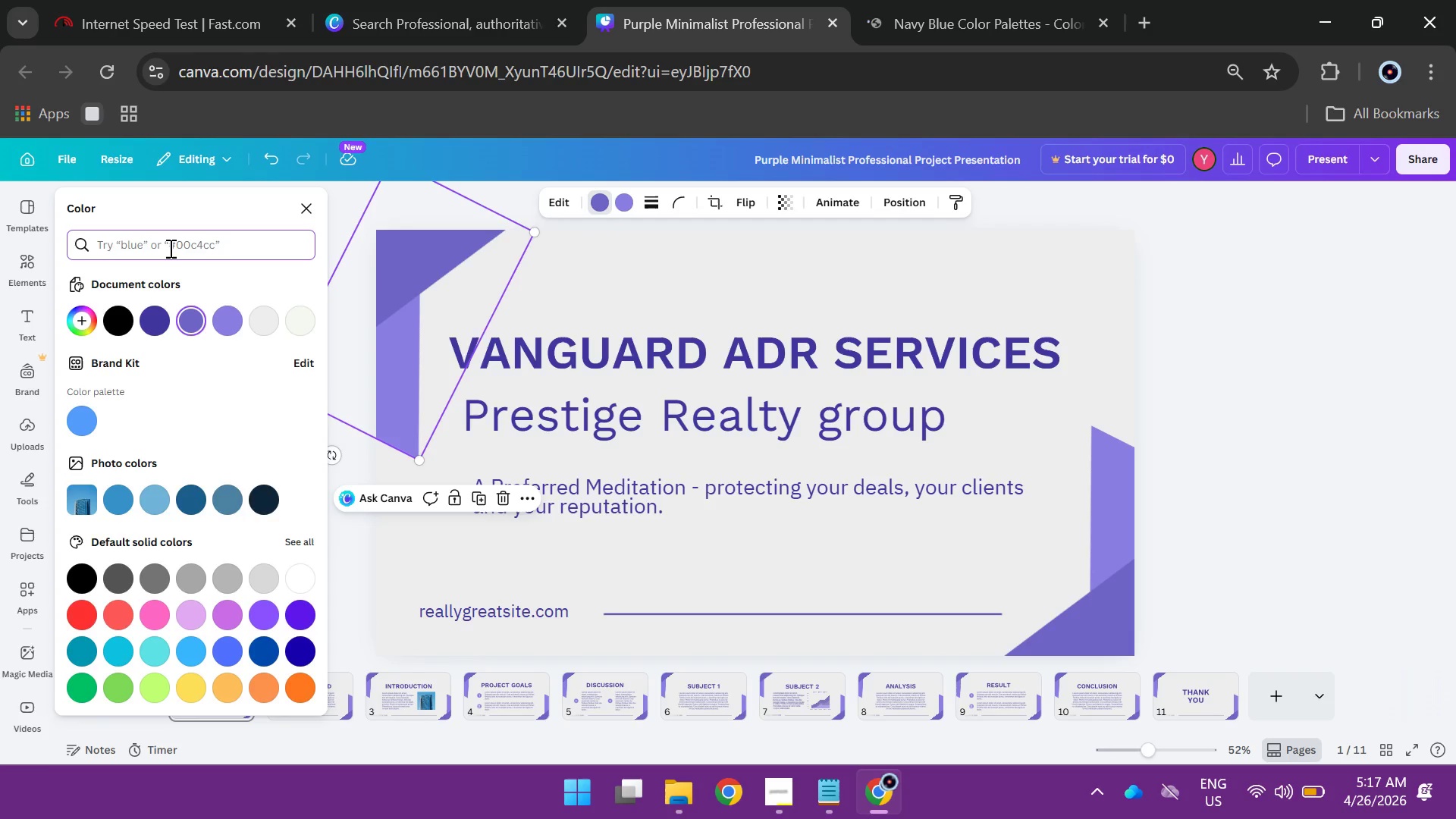 
key(Control+V)
 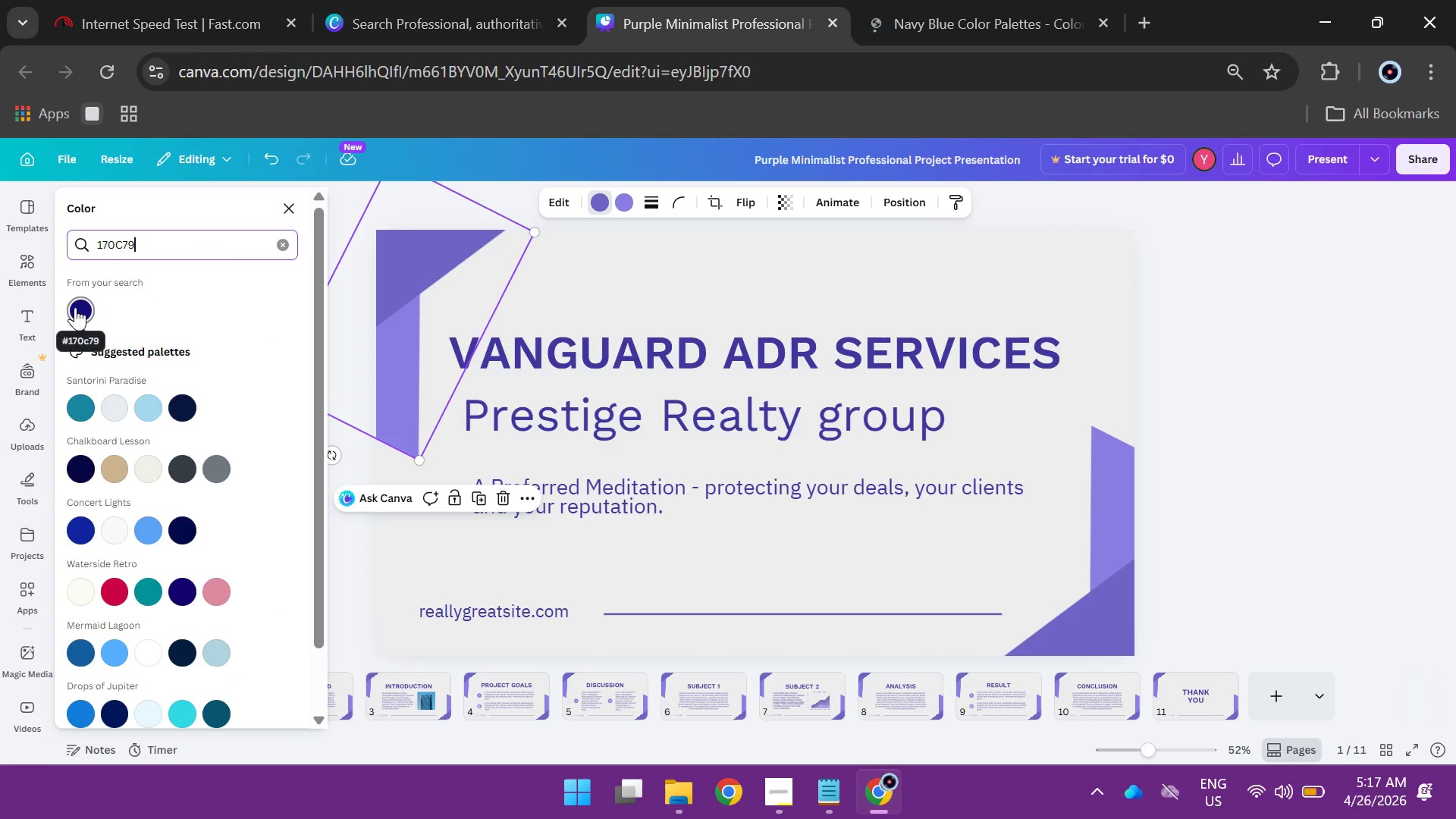 
left_click([75, 307])
 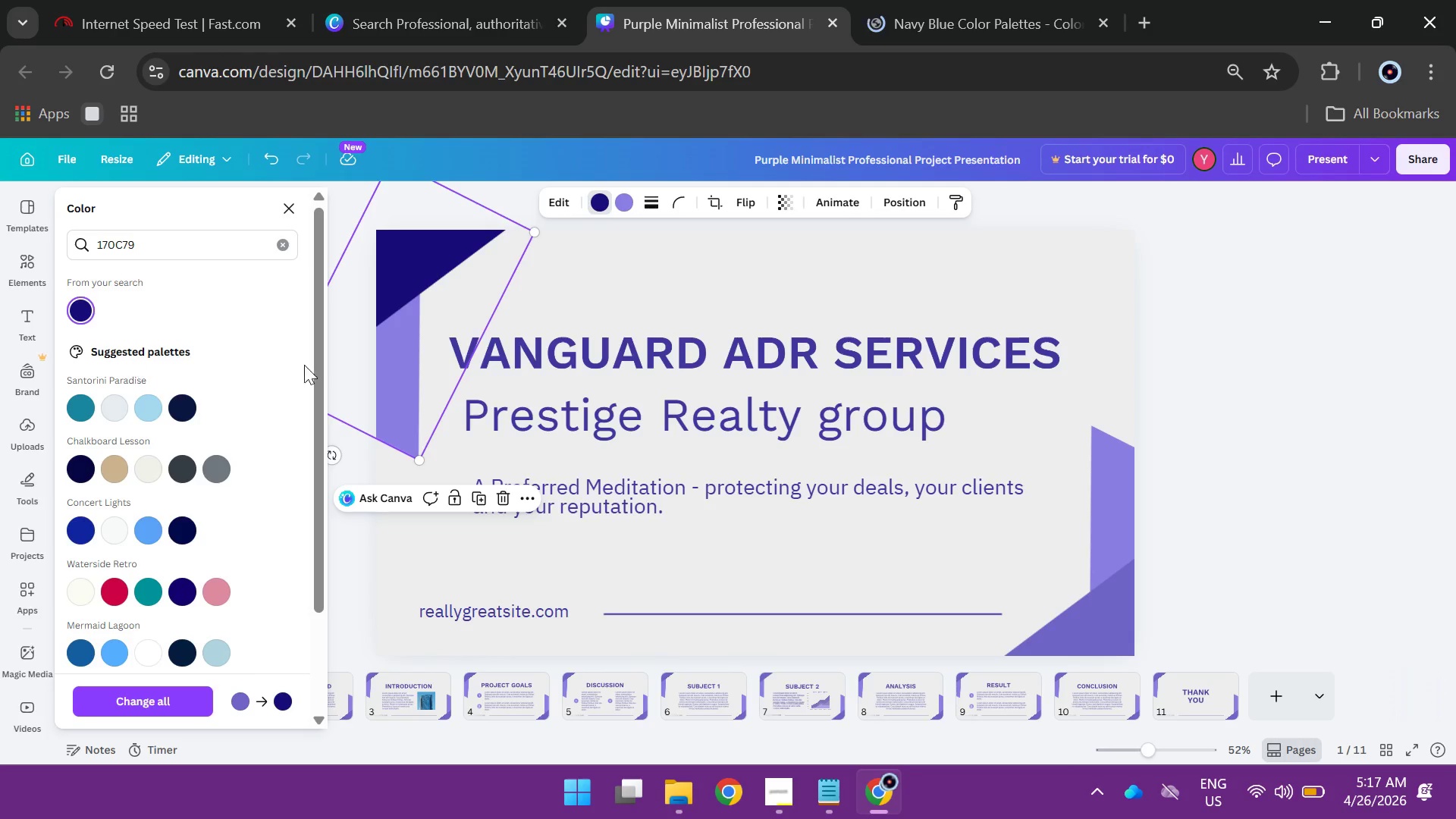 
left_click([398, 397])
 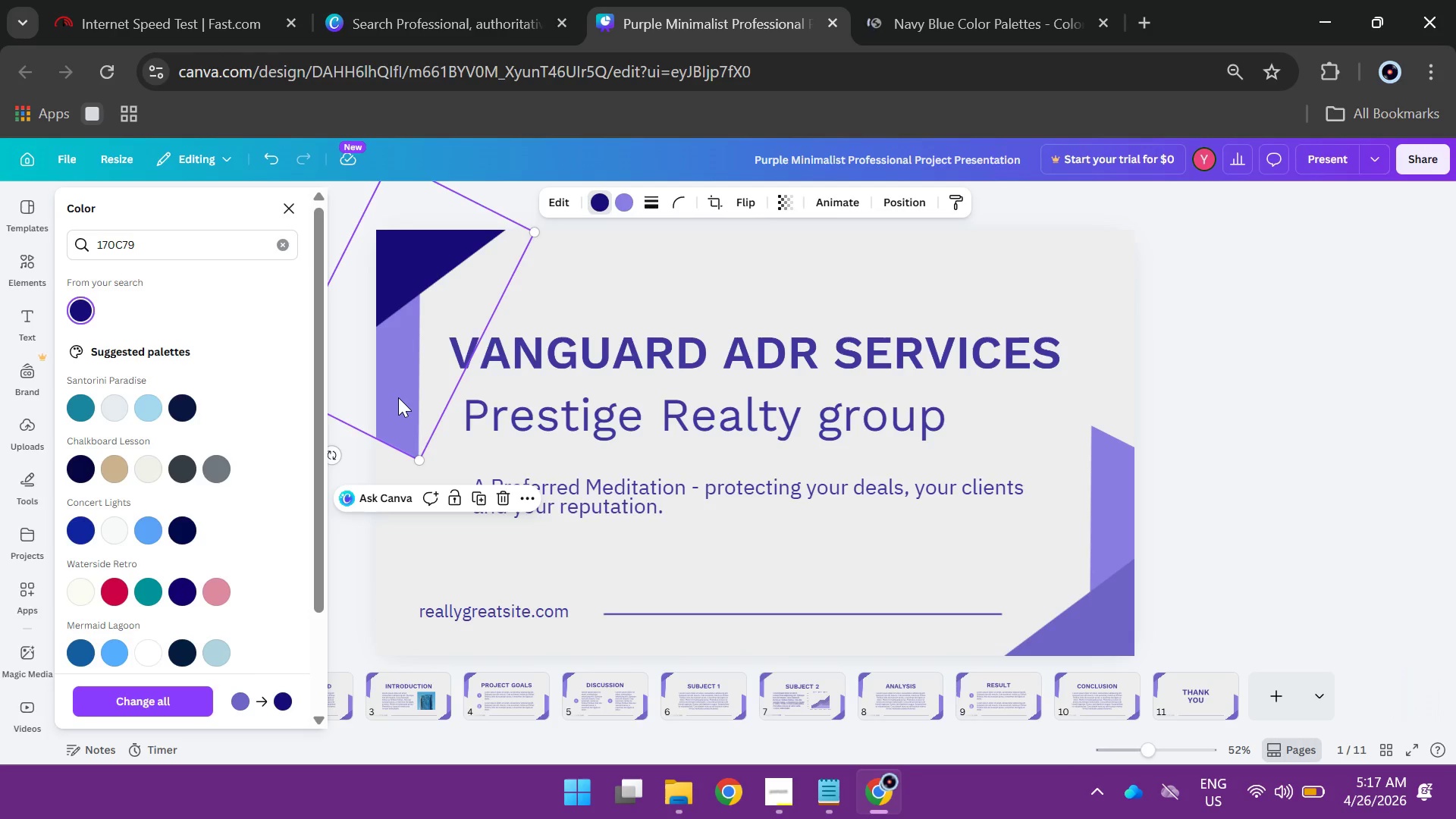 
left_click([398, 397])
 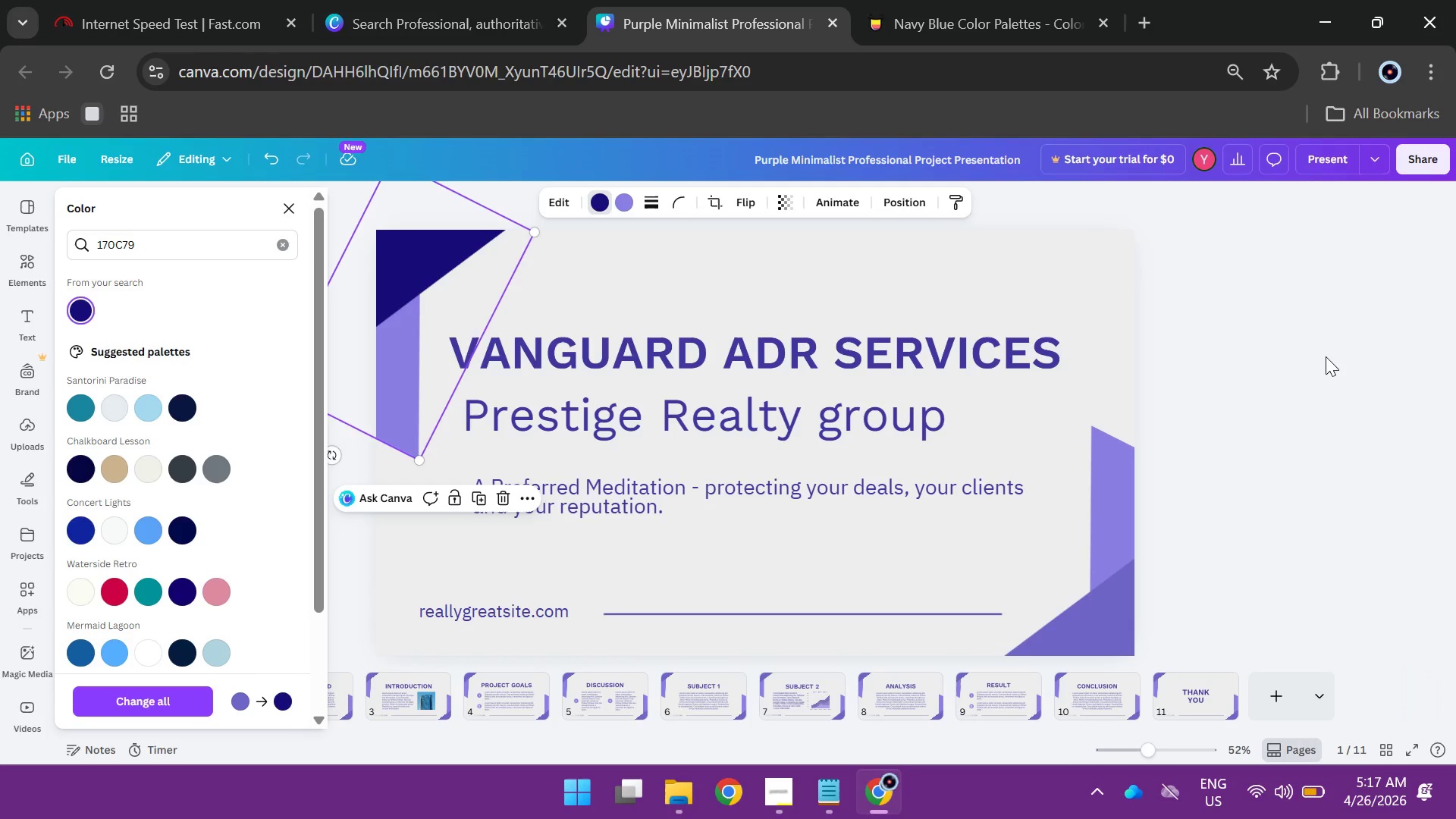 
left_click([1326, 356])
 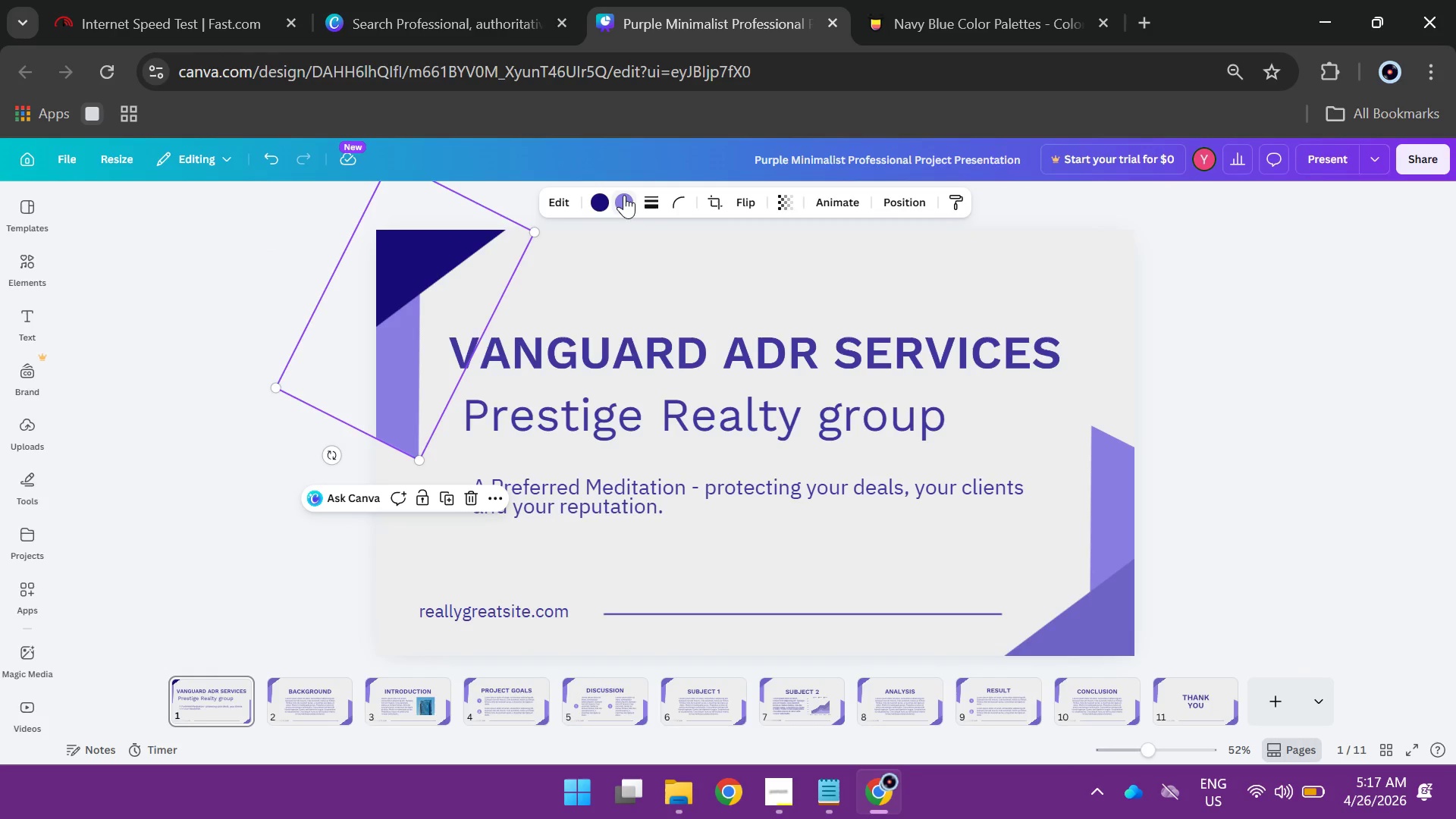 
left_click([624, 195])
 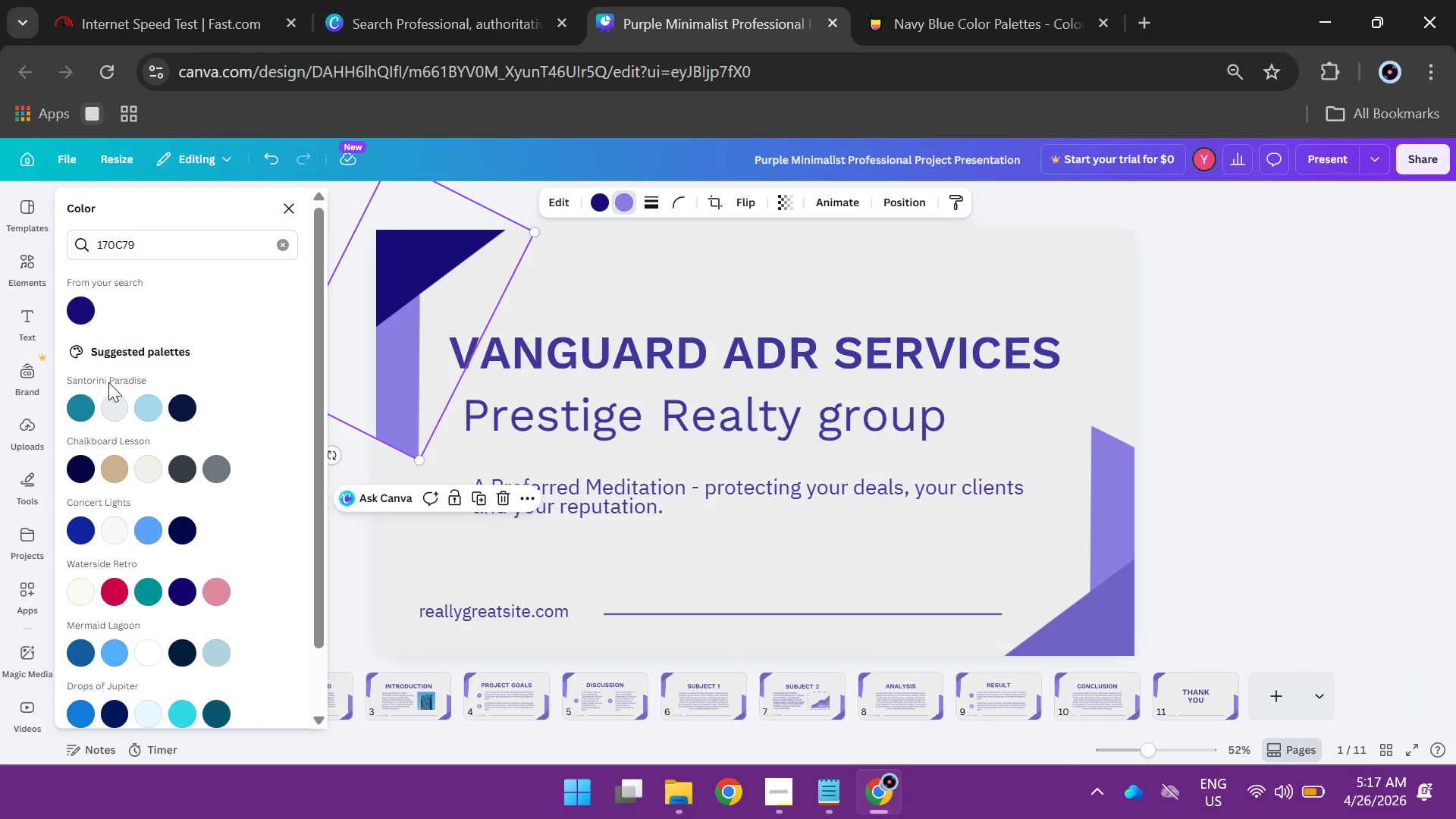 
scroll: coordinate [109, 384], scroll_direction: down, amount: 3.0
 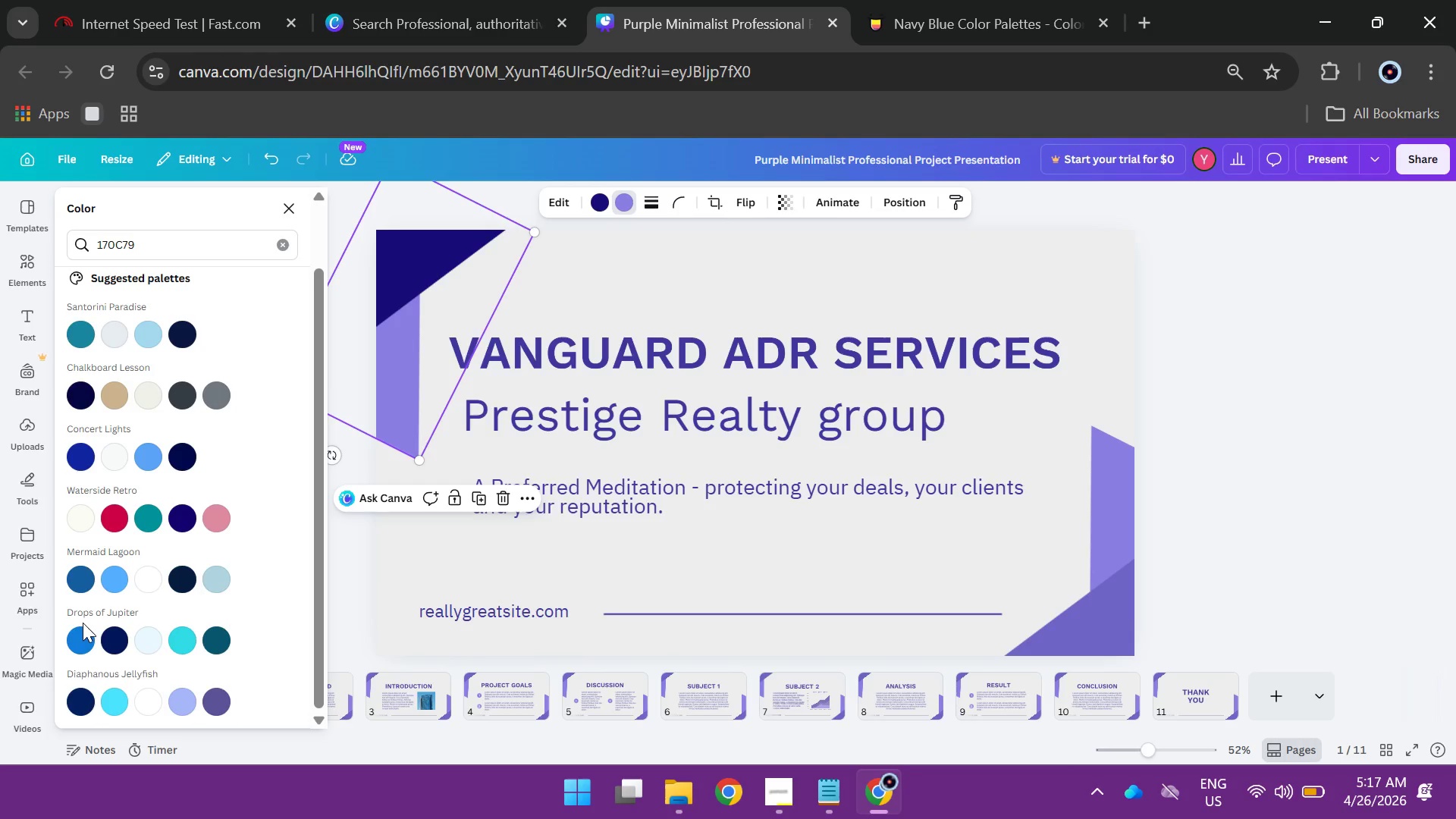 
mouse_move([86, 576])
 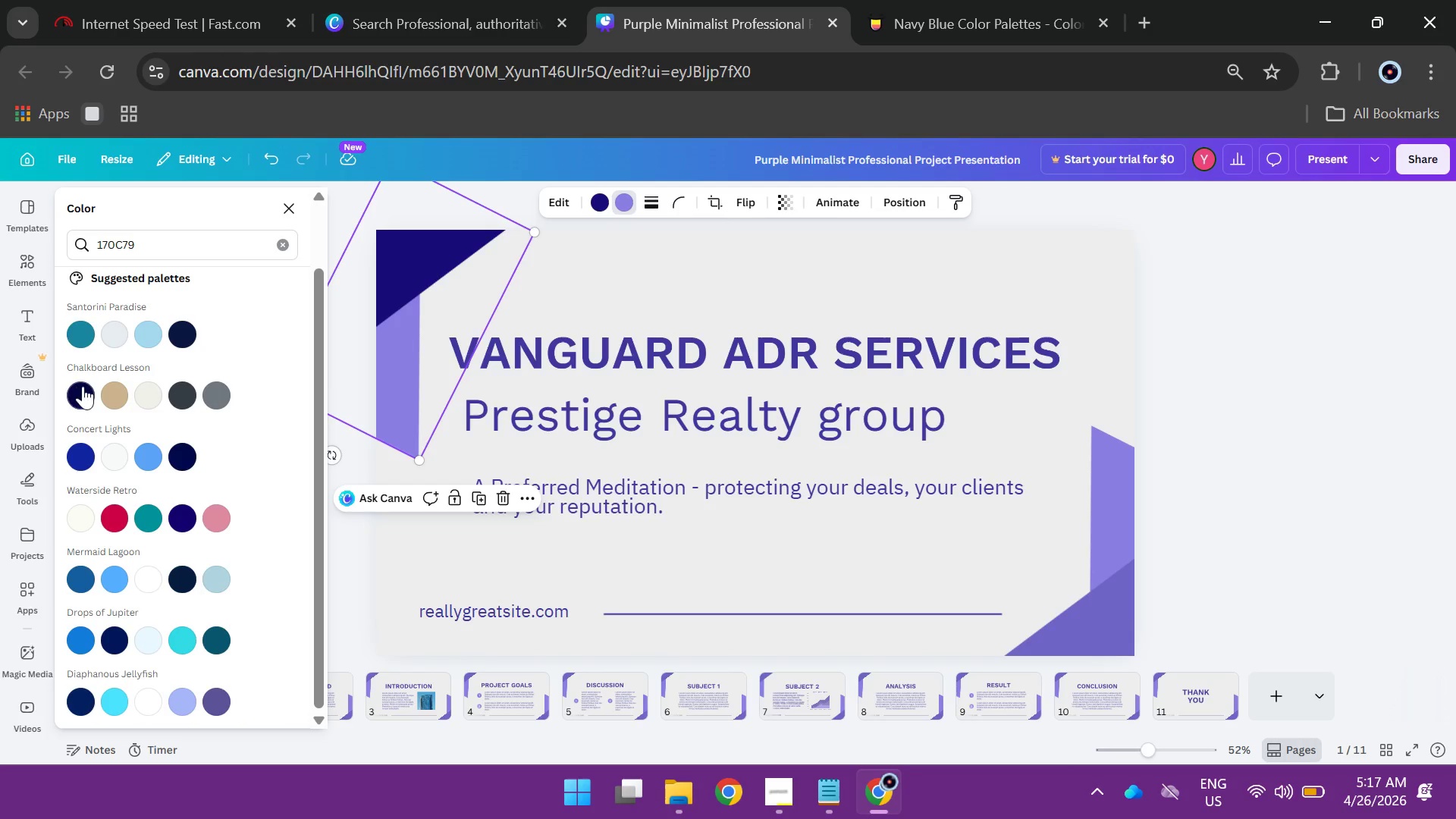 
left_click([83, 386])
 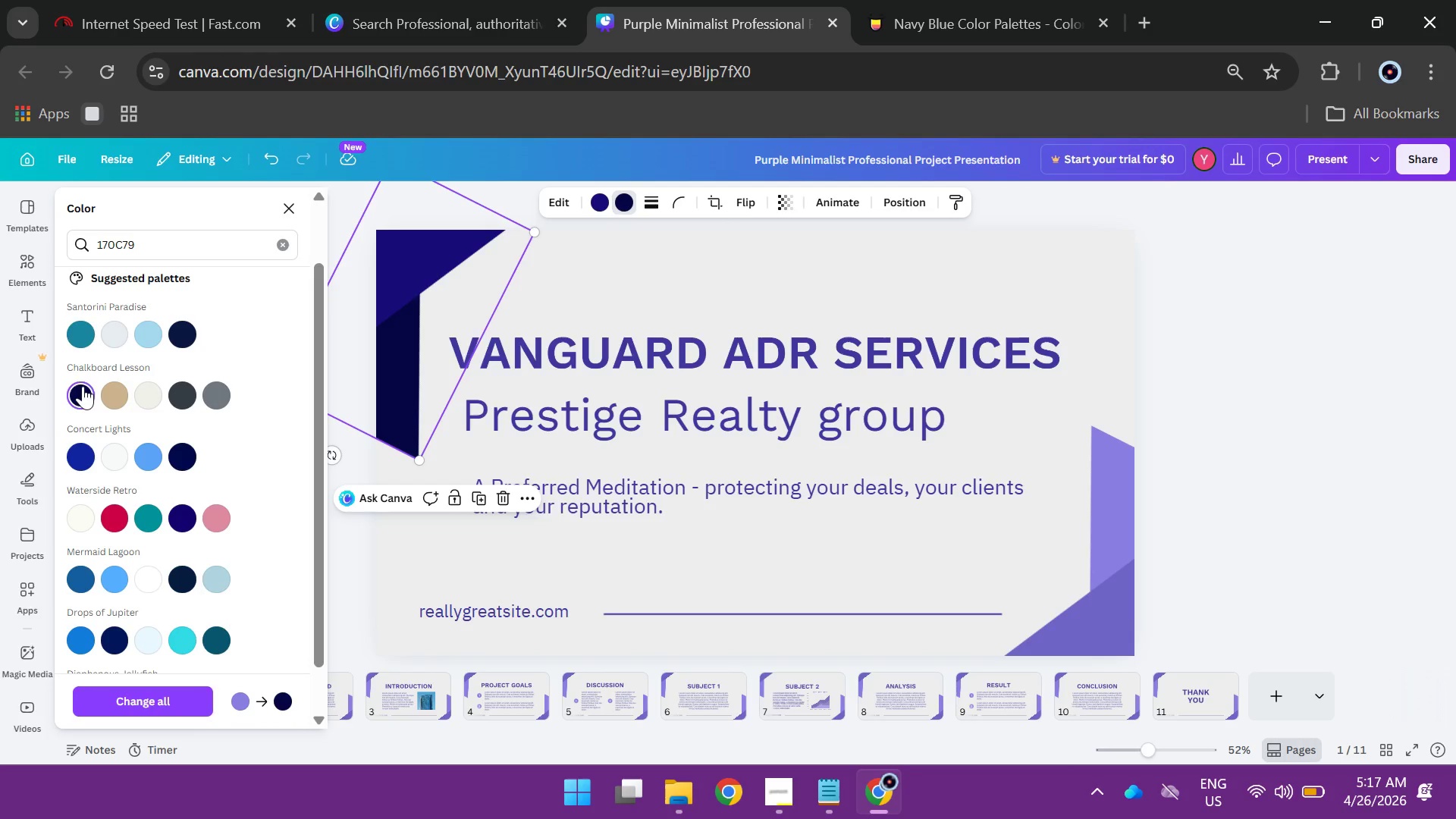 
scroll: coordinate [124, 365], scroll_direction: up, amount: 4.0
 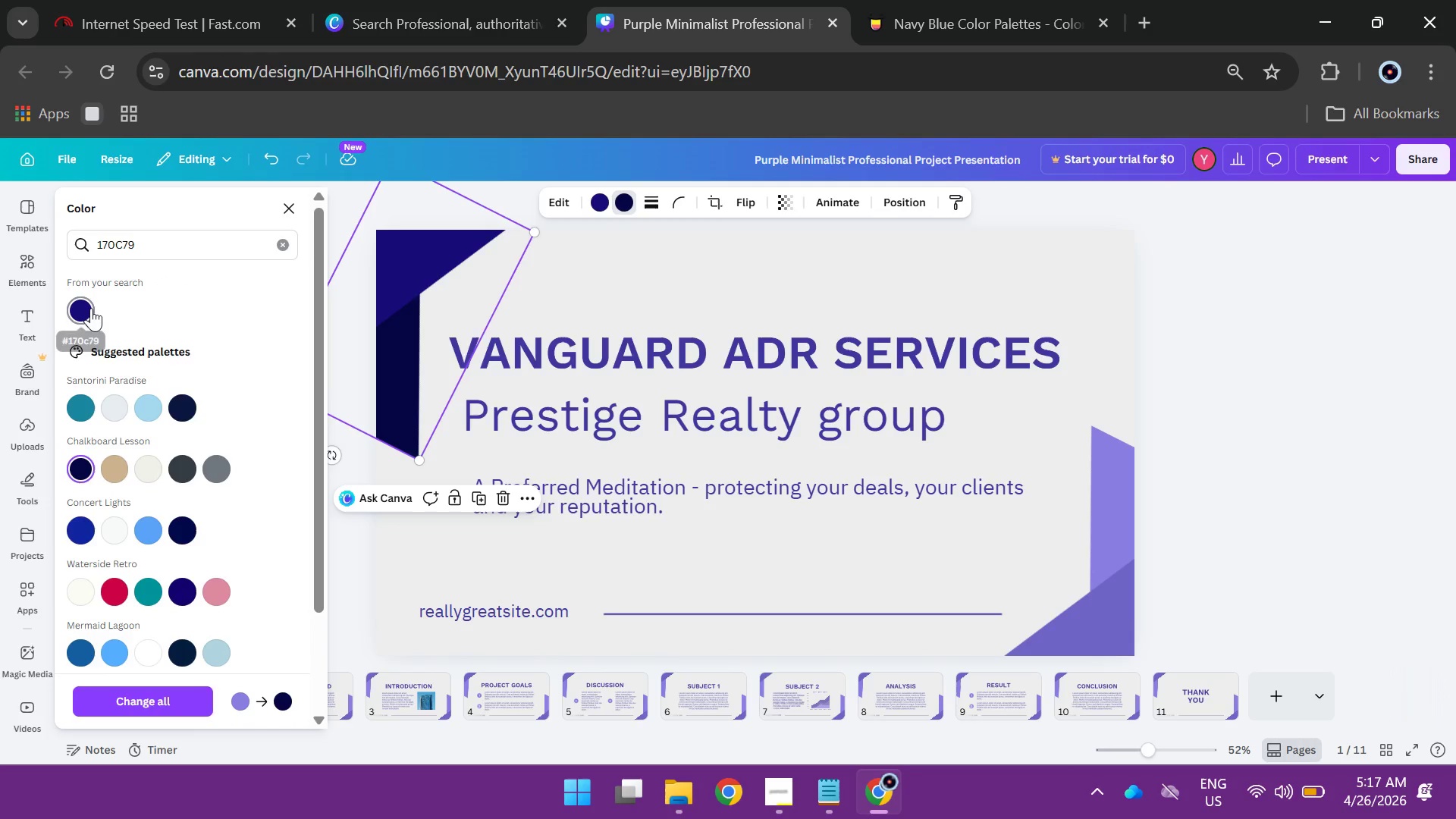 
left_click([91, 308])
 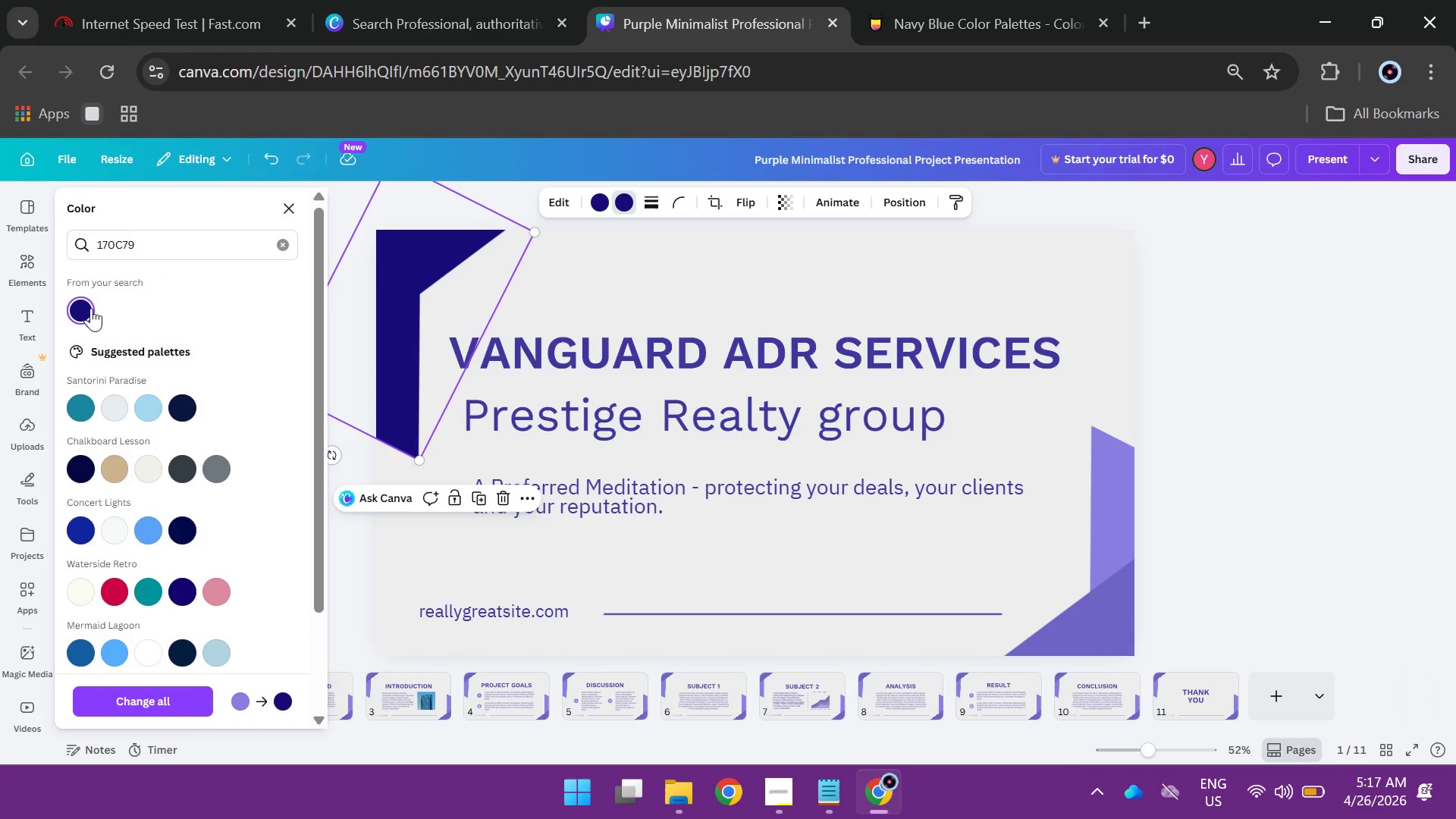 
wait(6.17)
 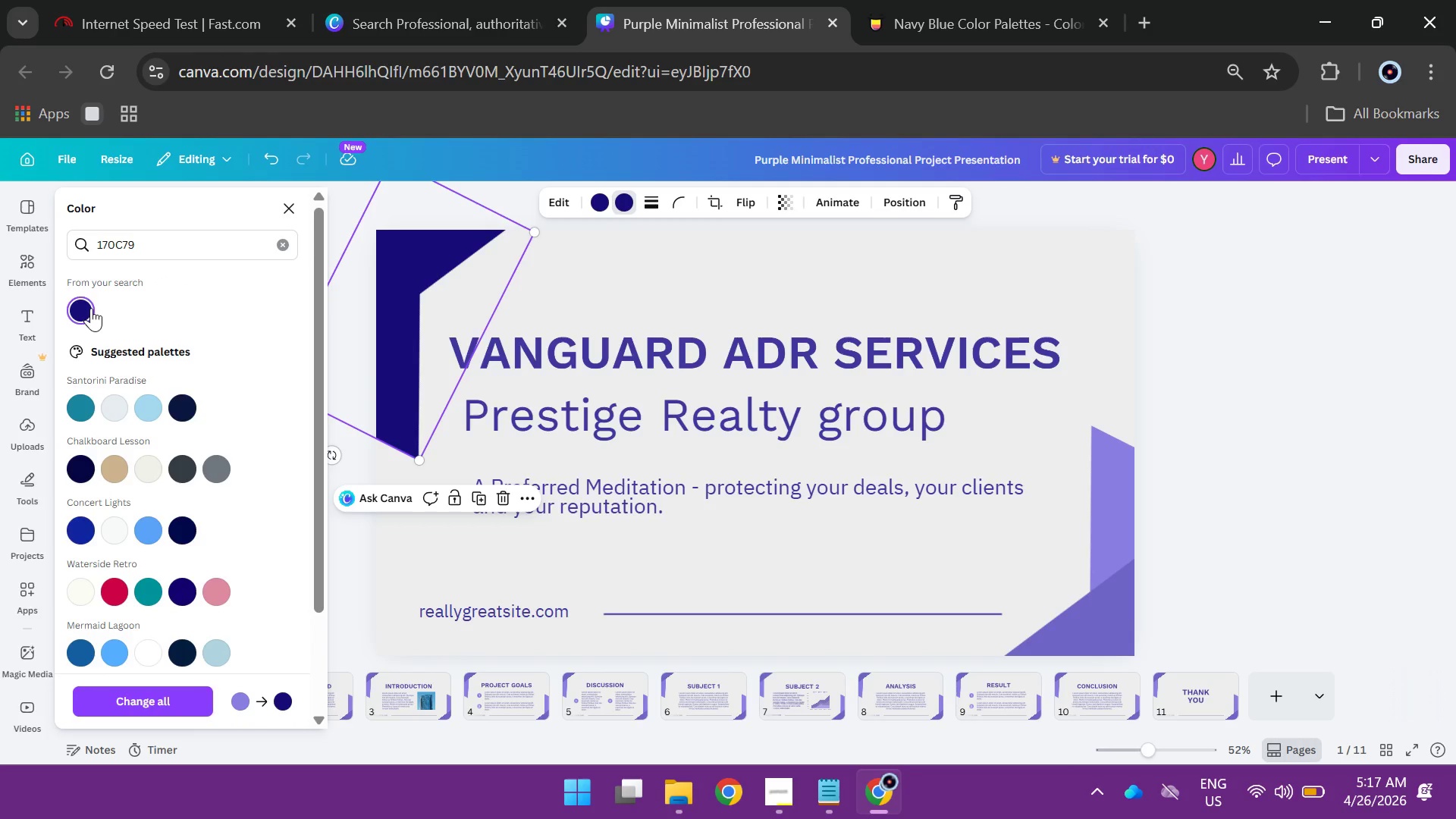 
left_click([292, 208])
 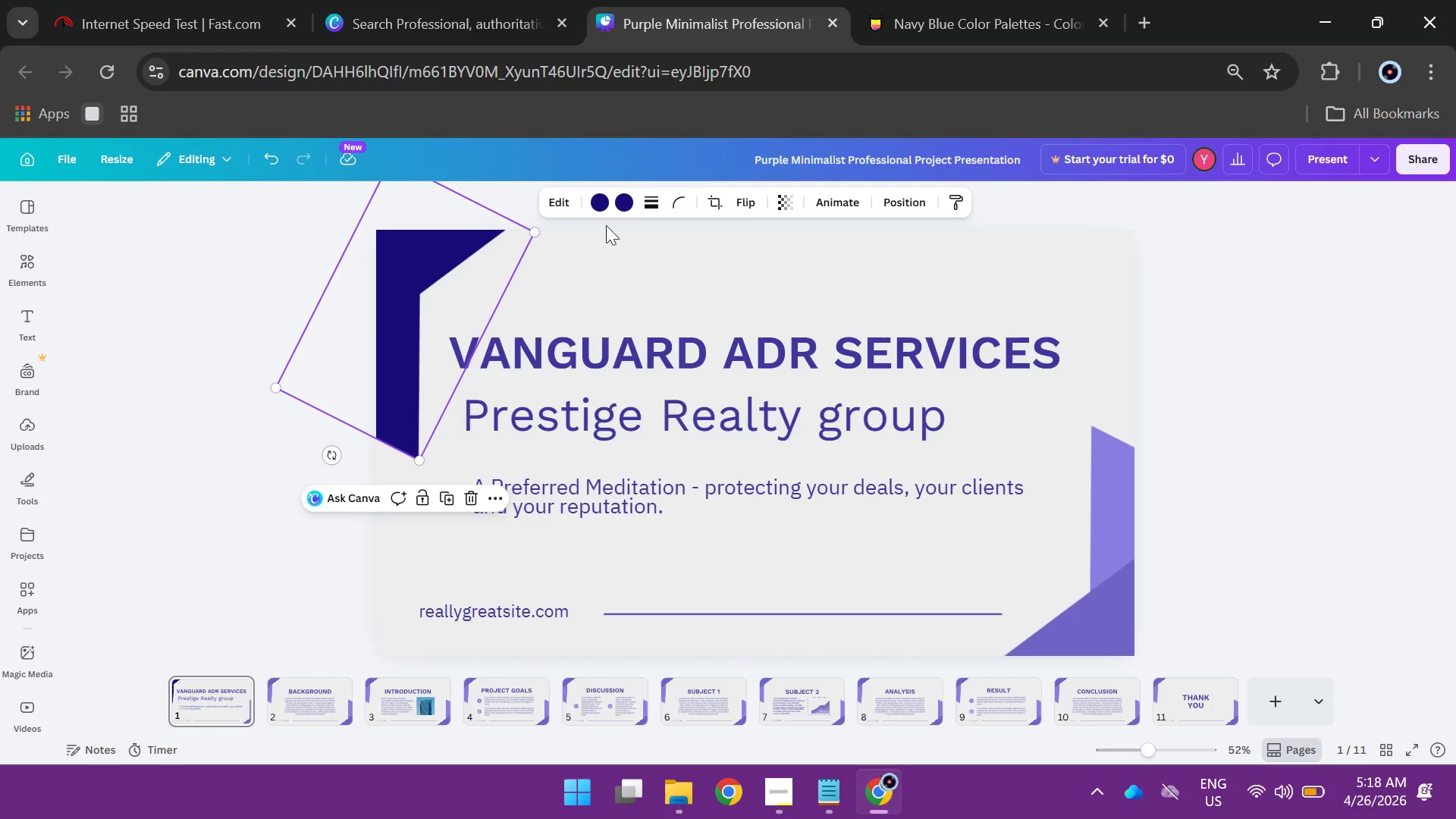 
left_click([620, 201])
 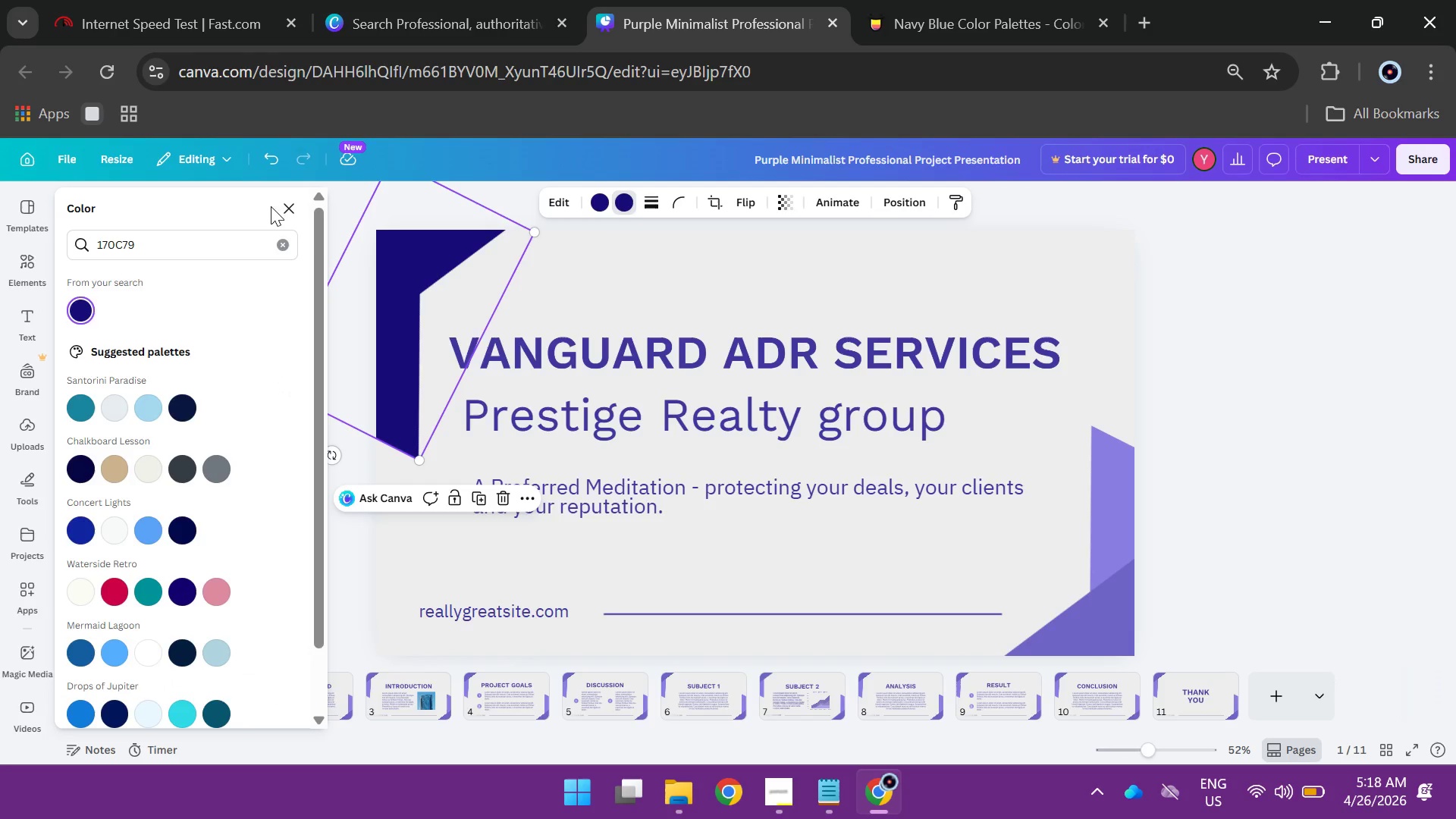 
left_click([287, 204])
 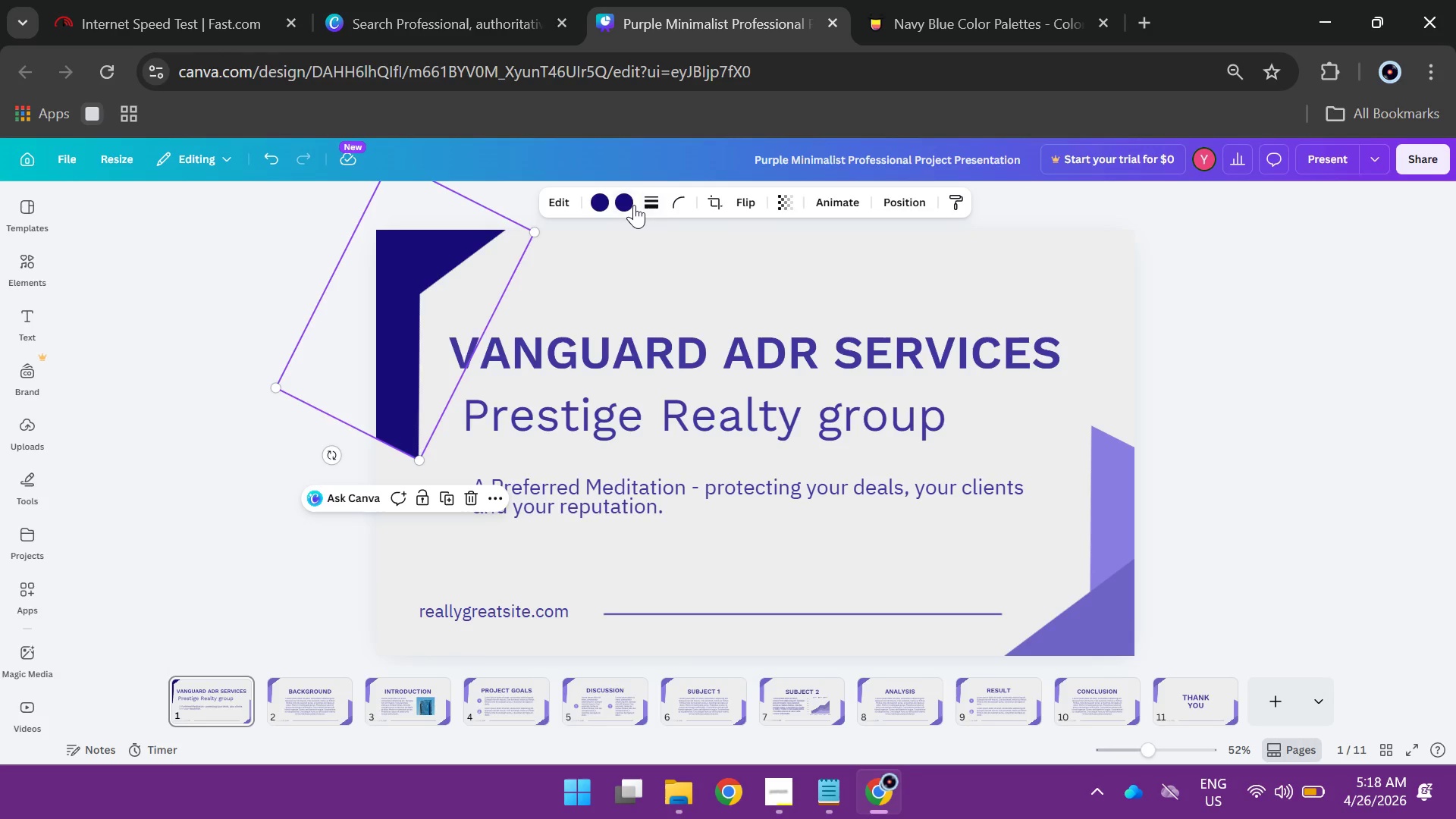 
left_click([631, 202])
 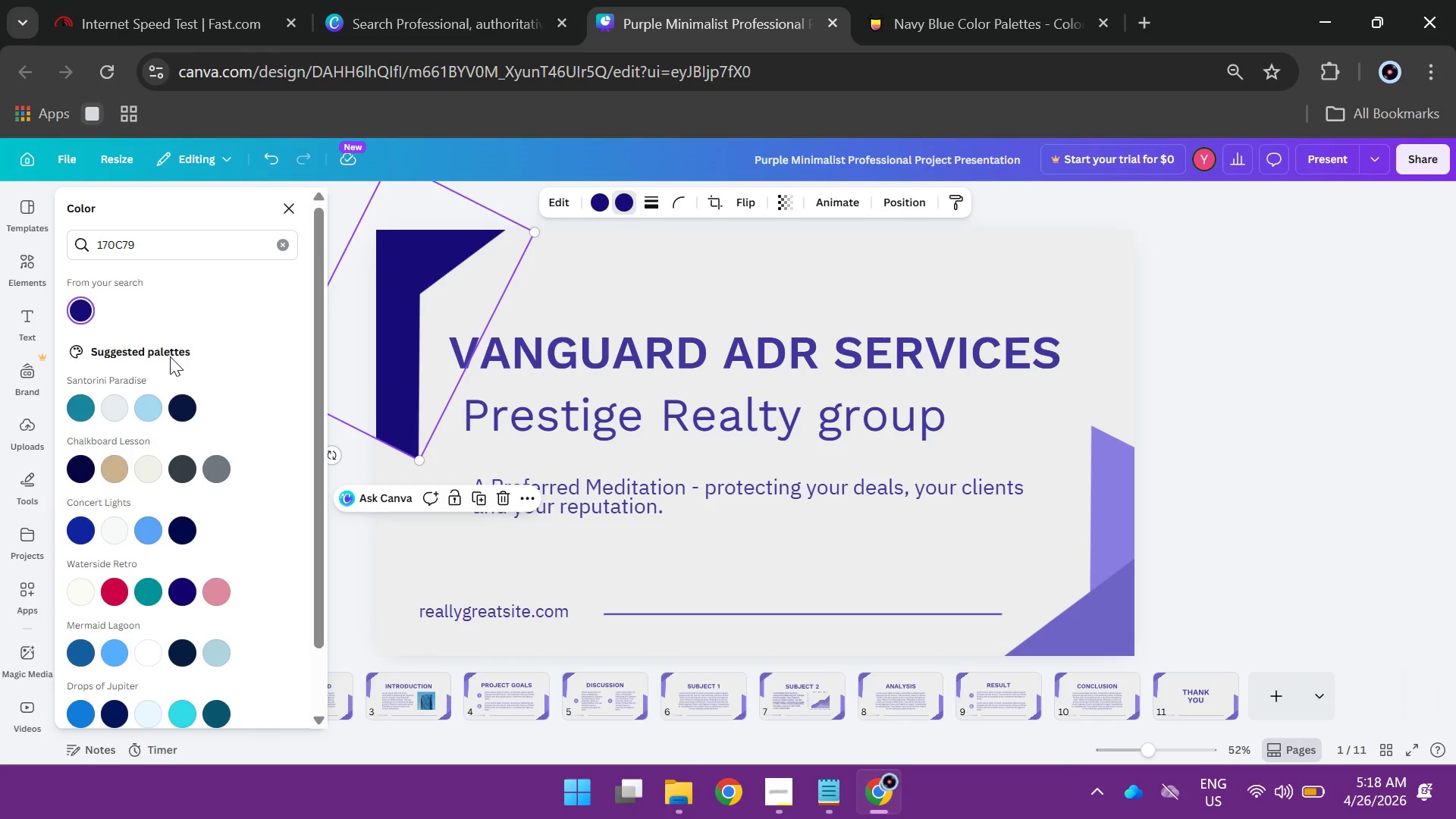 
scroll: coordinate [170, 356], scroll_direction: down, amount: 1.0
 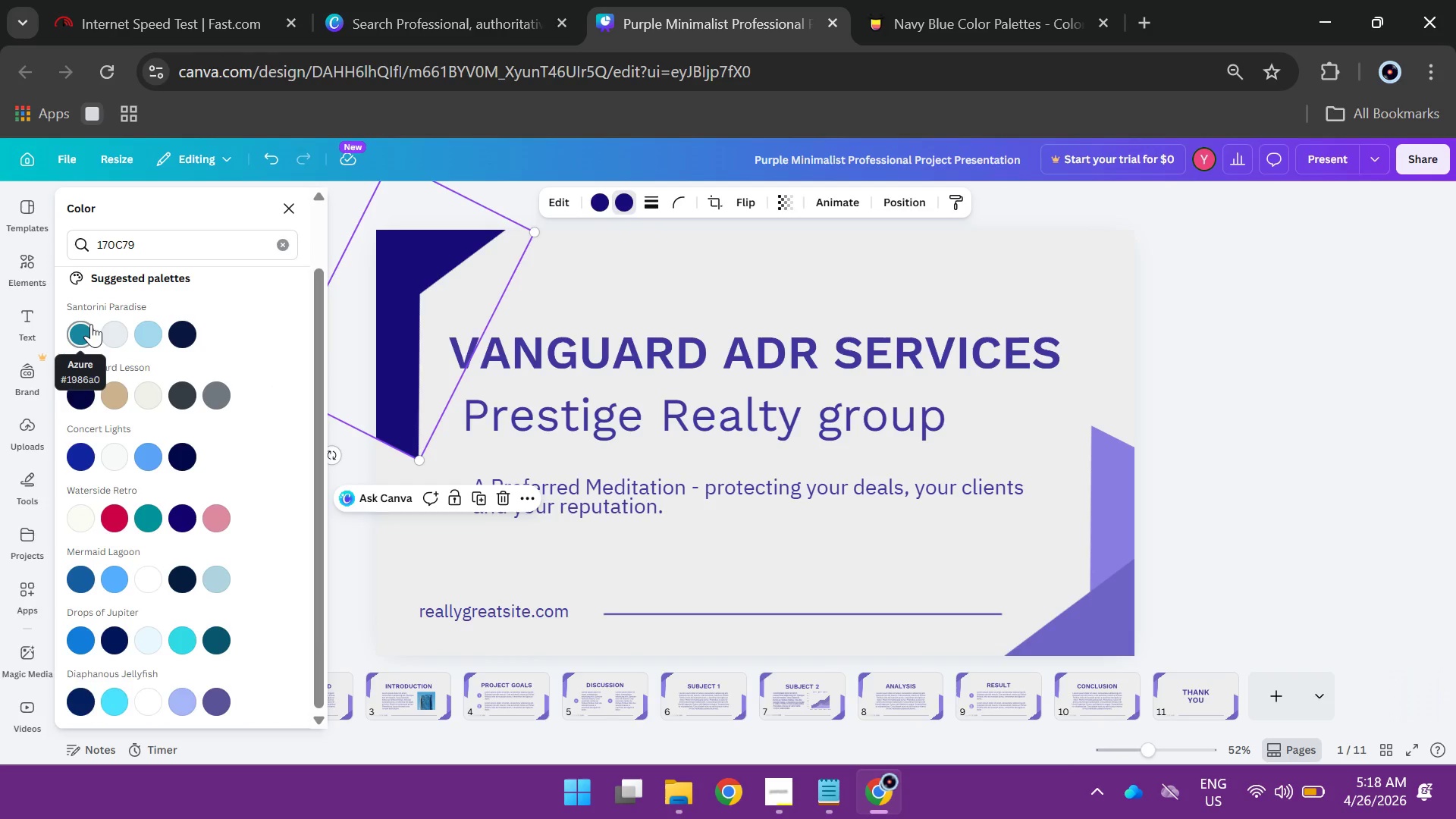 
left_click([92, 324])
 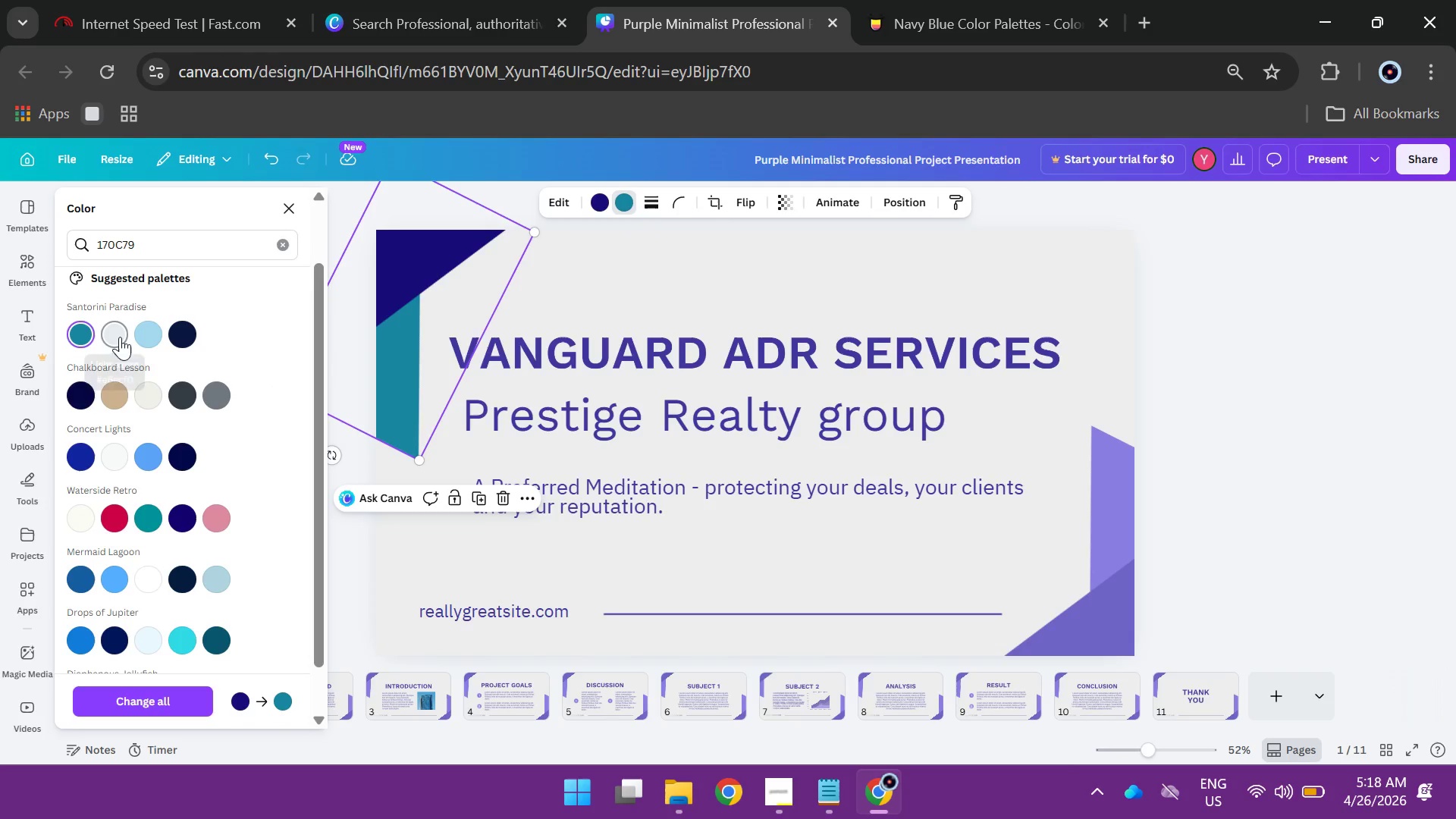 
left_click([121, 337])
 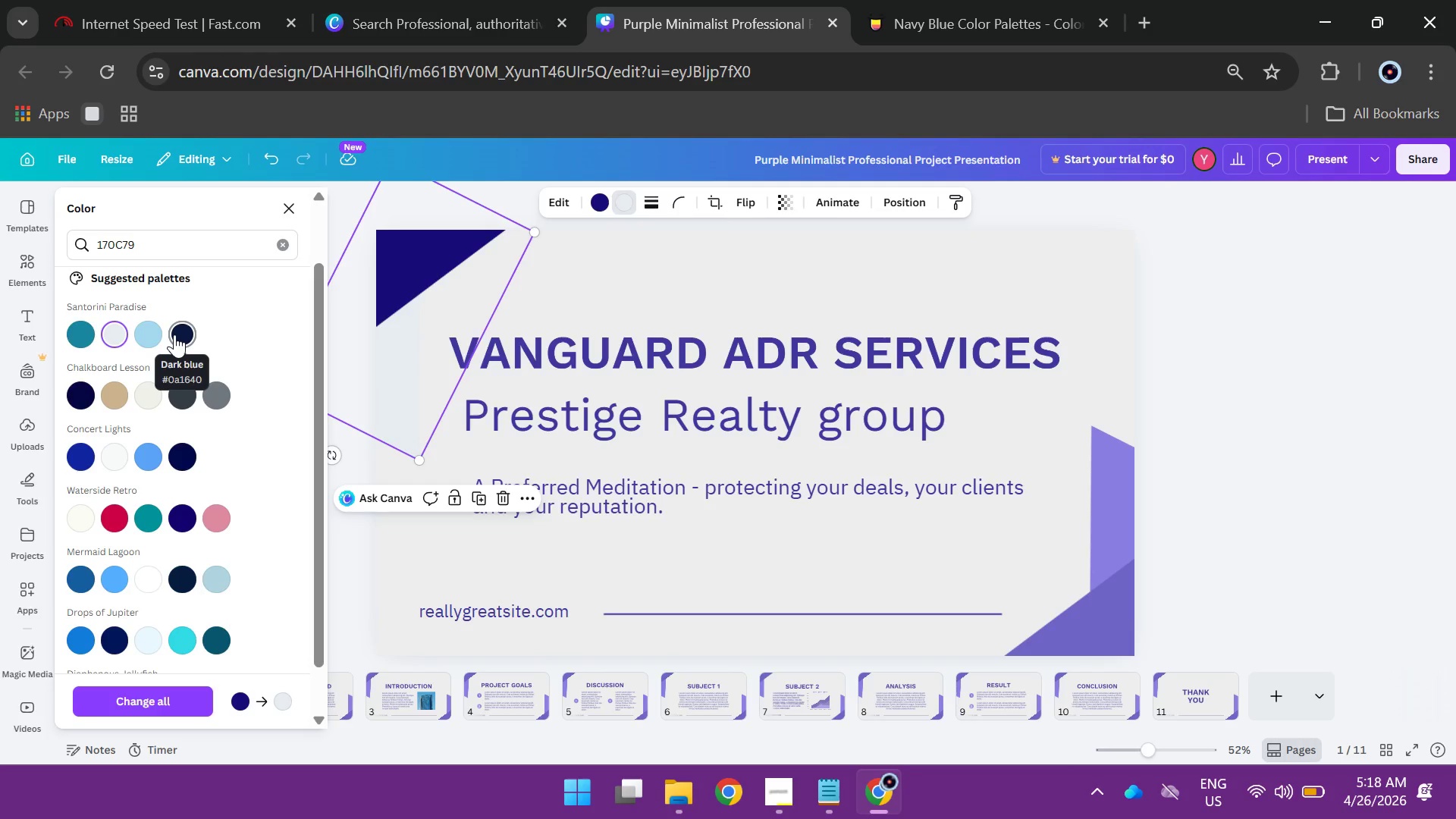 
left_click([174, 334])
 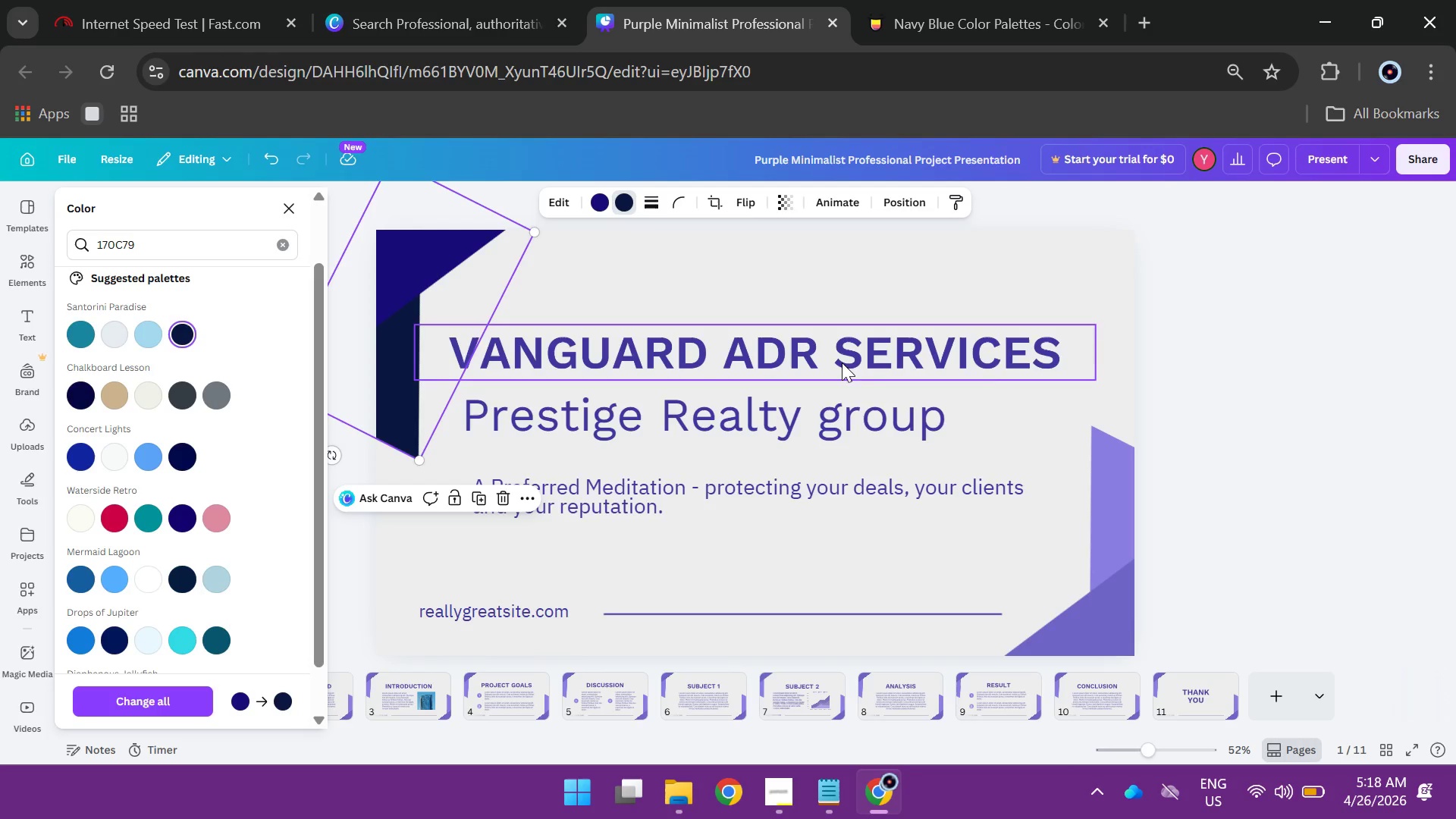 
left_click([1244, 350])
 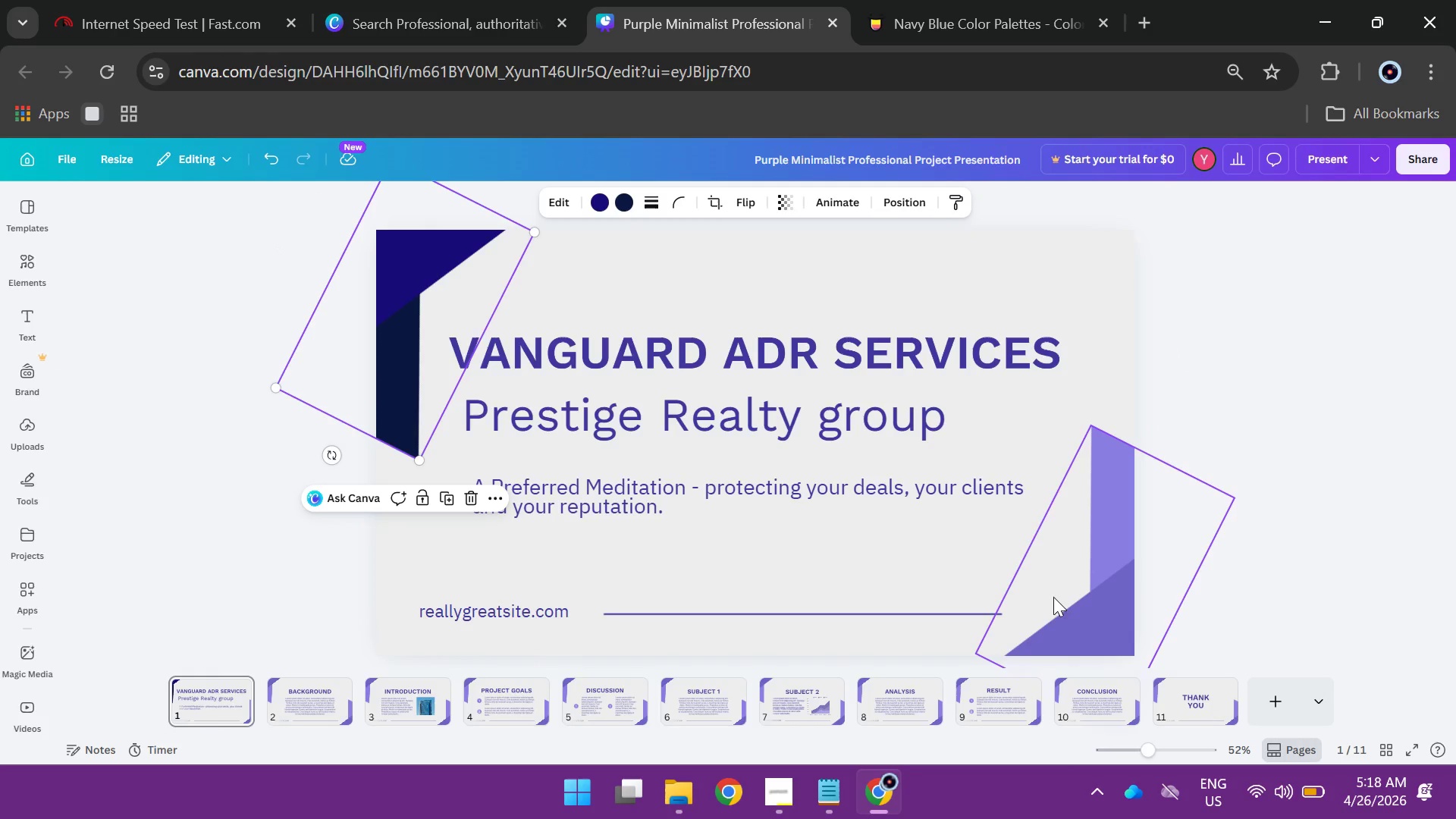 
left_click([1078, 621])
 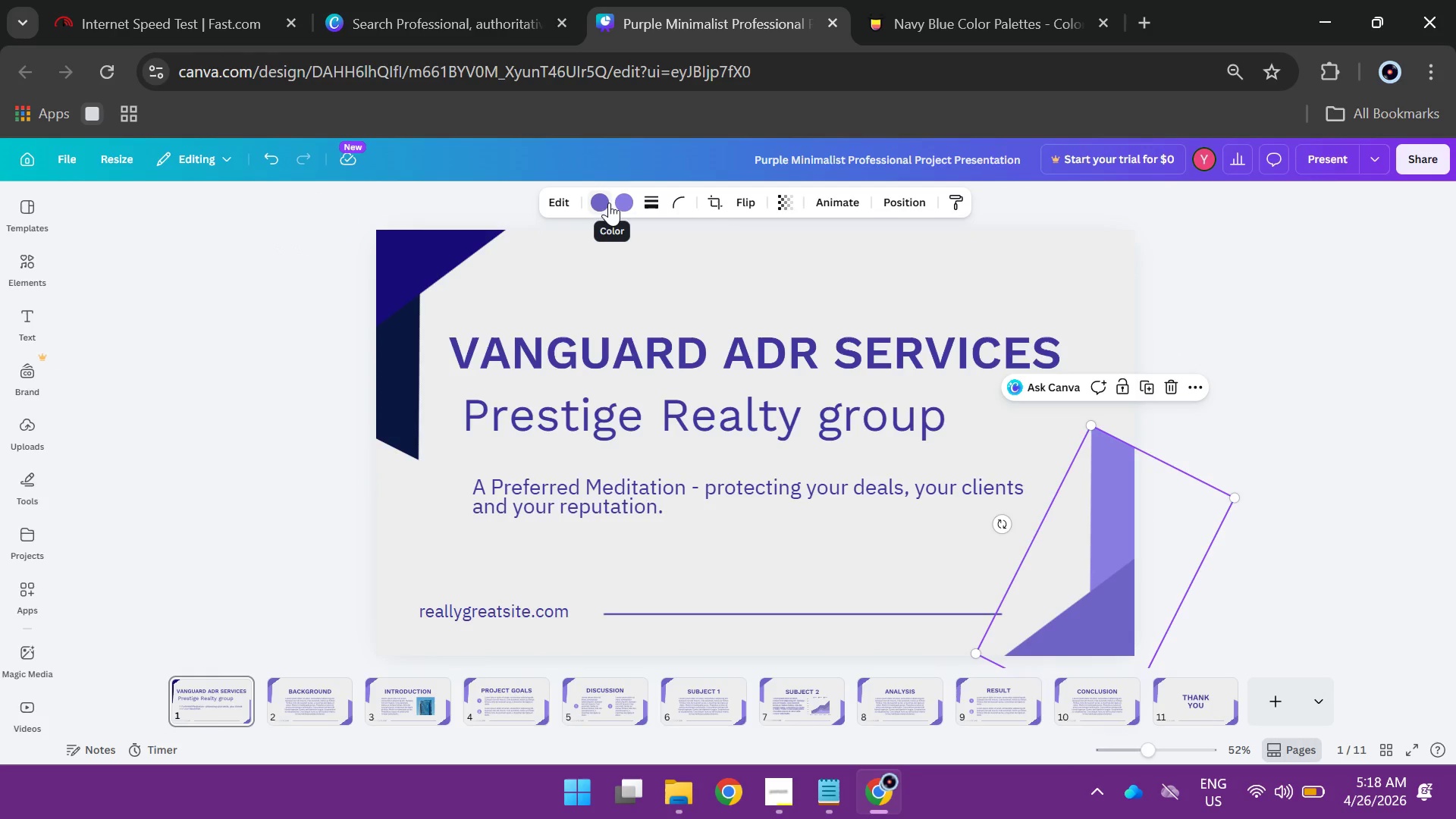 
left_click([601, 197])
 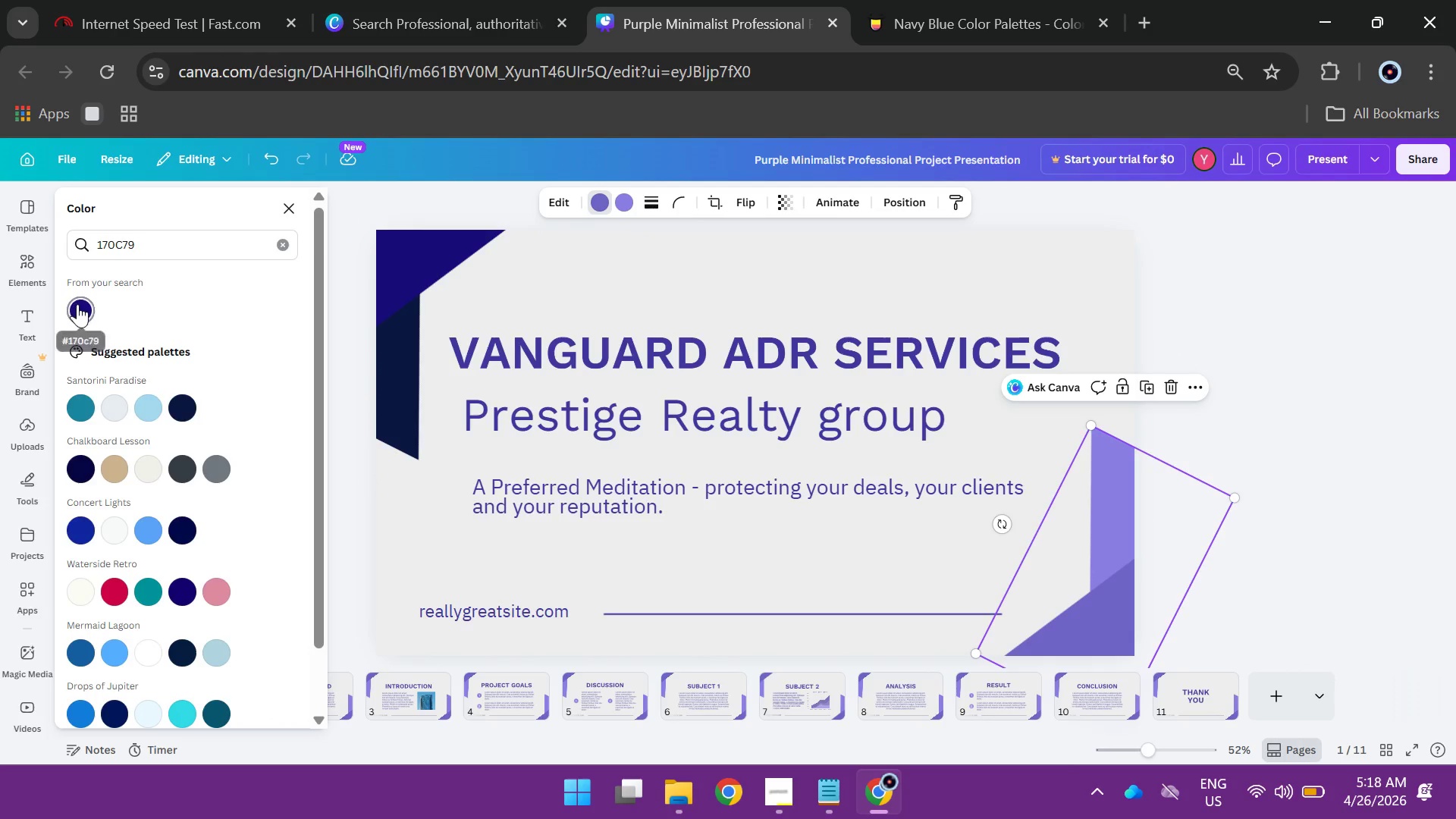 
left_click([80, 304])
 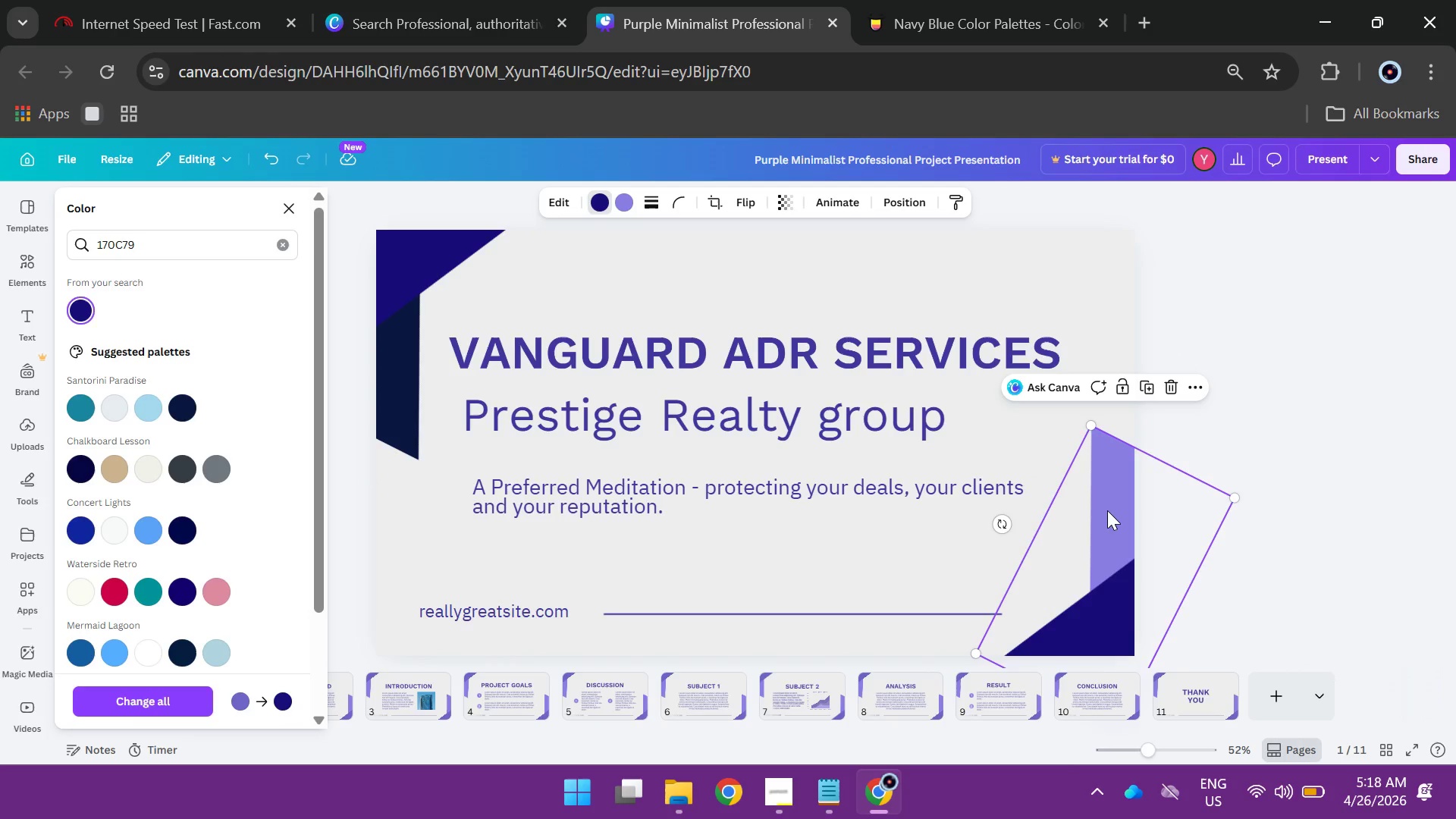 
left_click([1113, 513])
 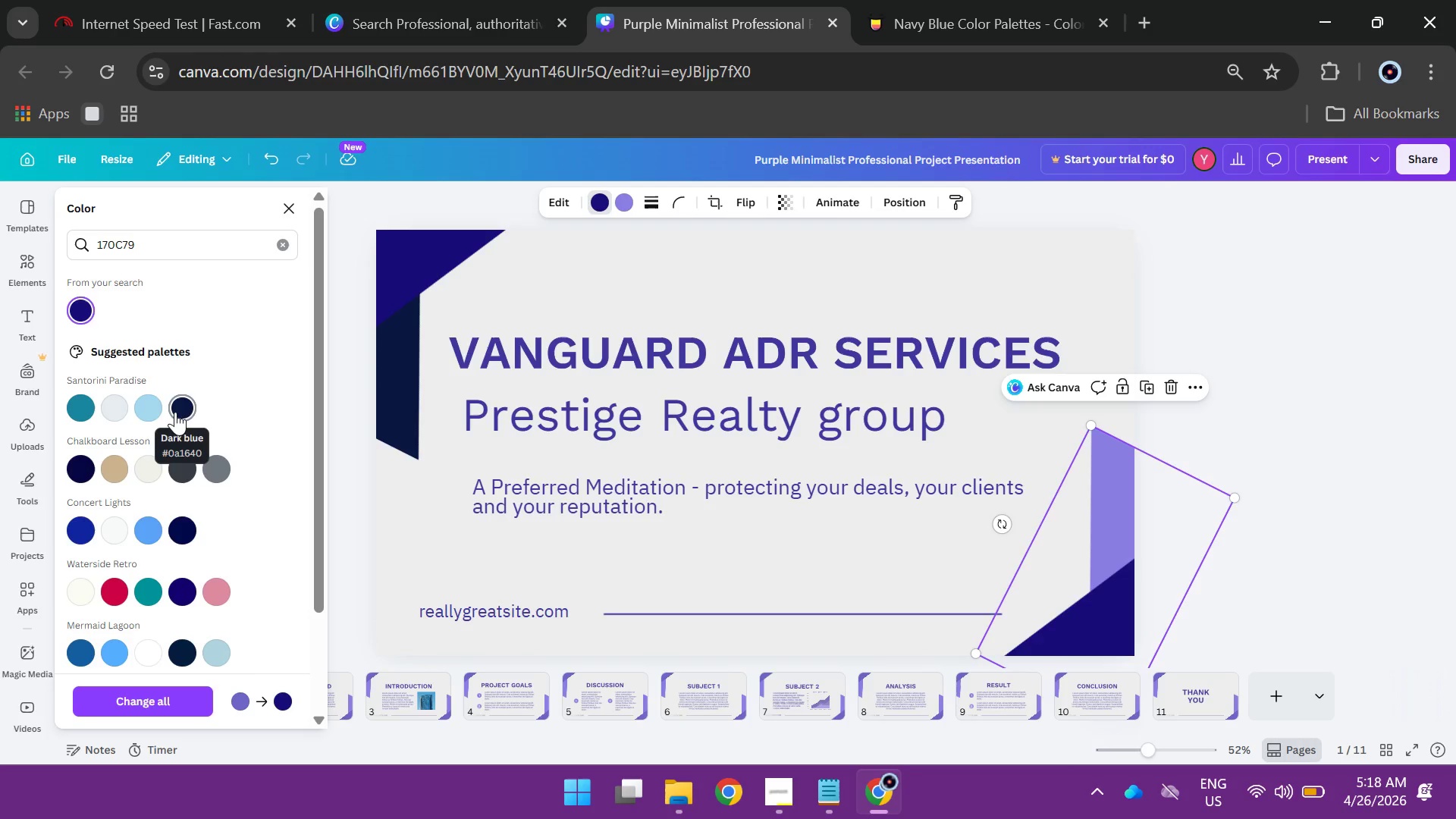 
left_click([175, 408])
 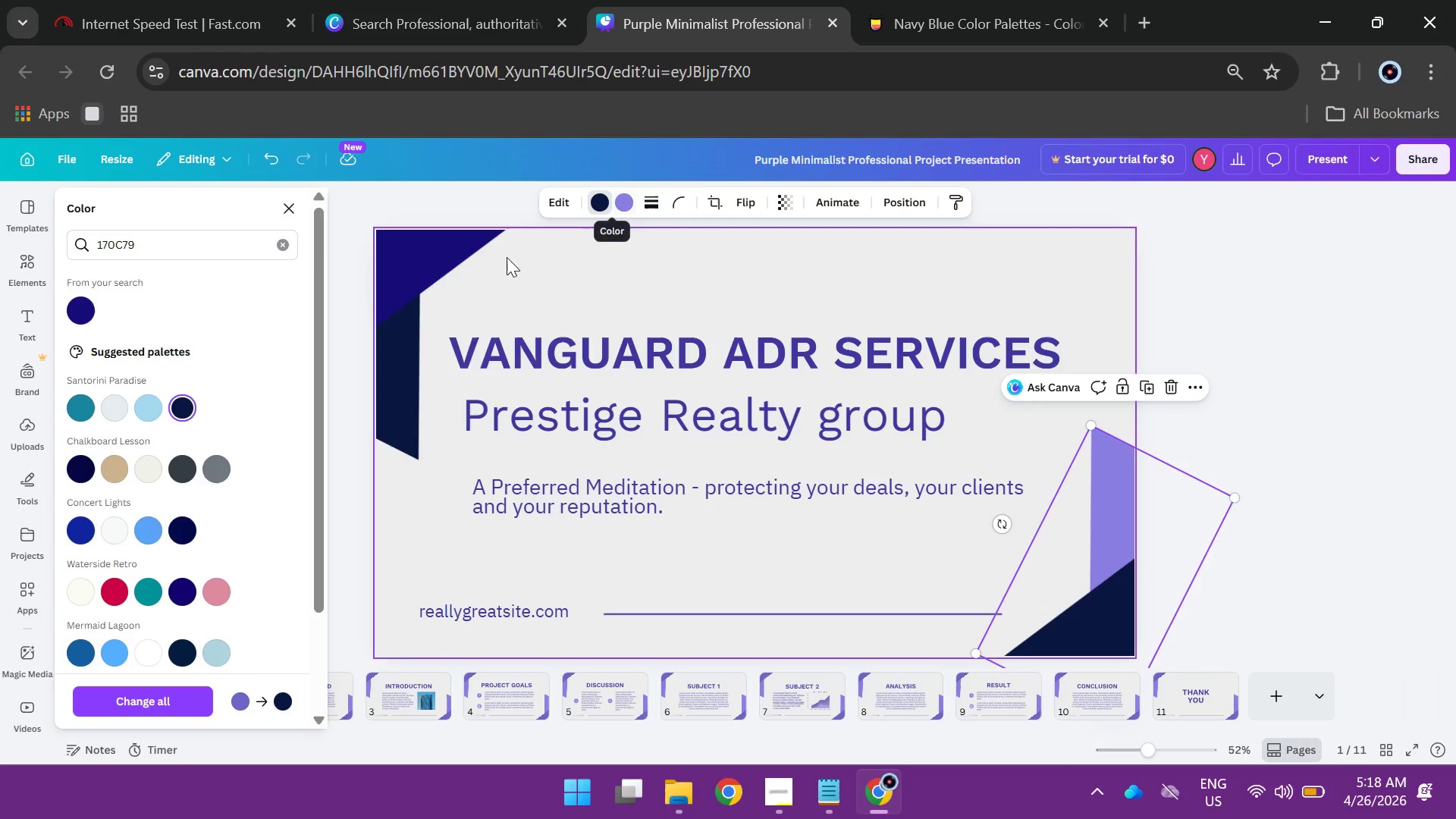 
left_click([77, 312])
 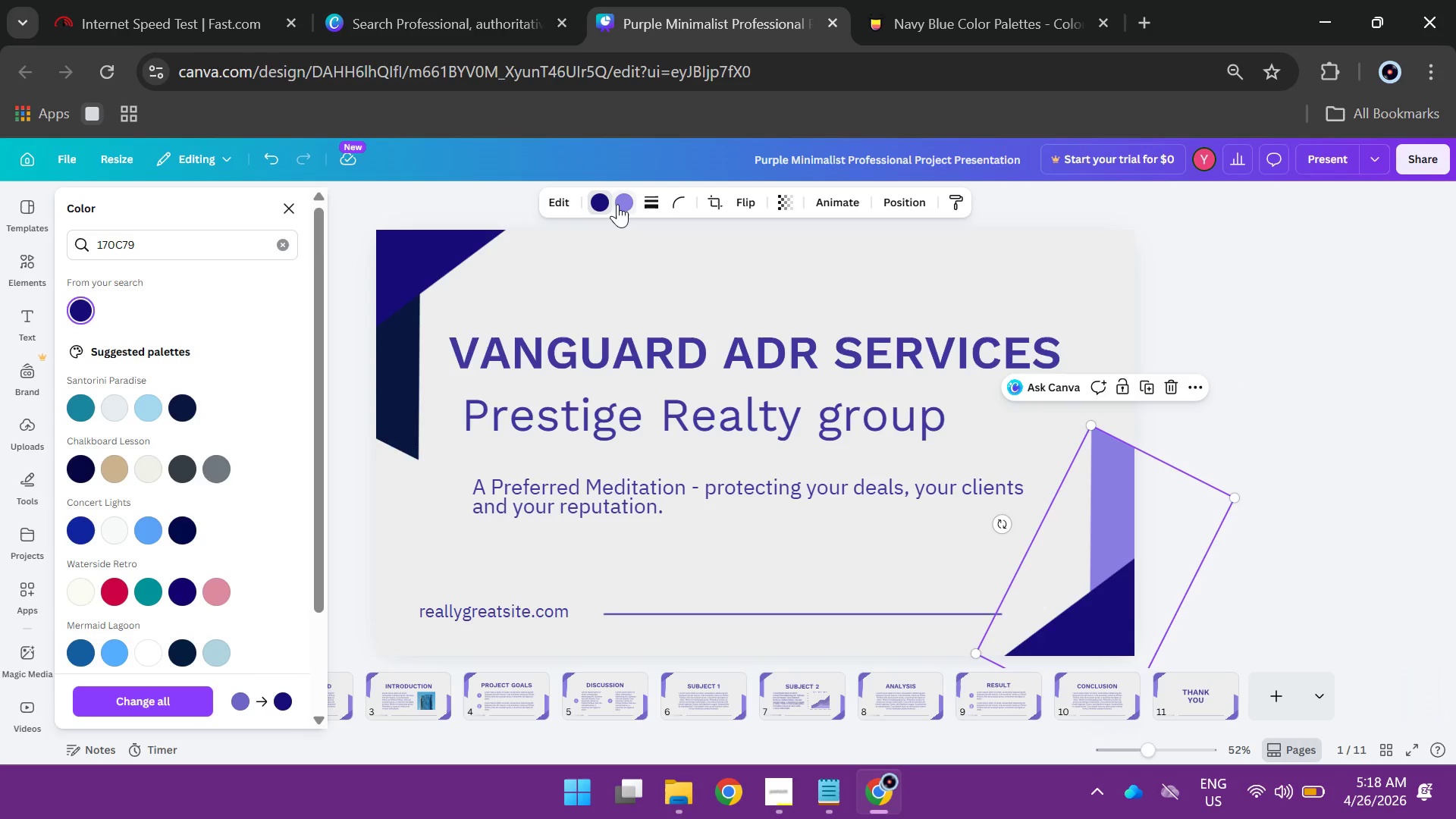 
left_click([623, 203])
 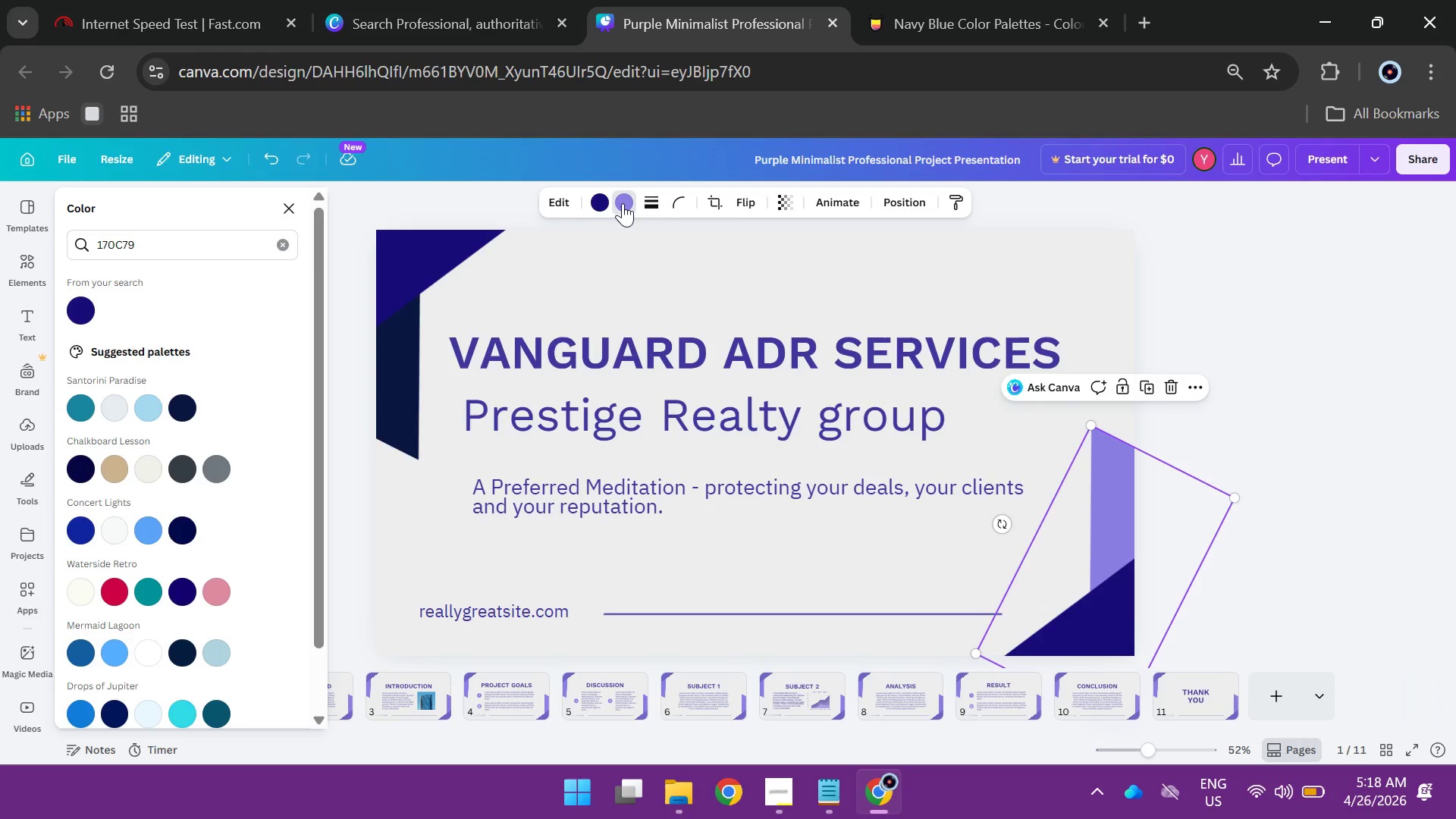 
left_click([623, 203])
 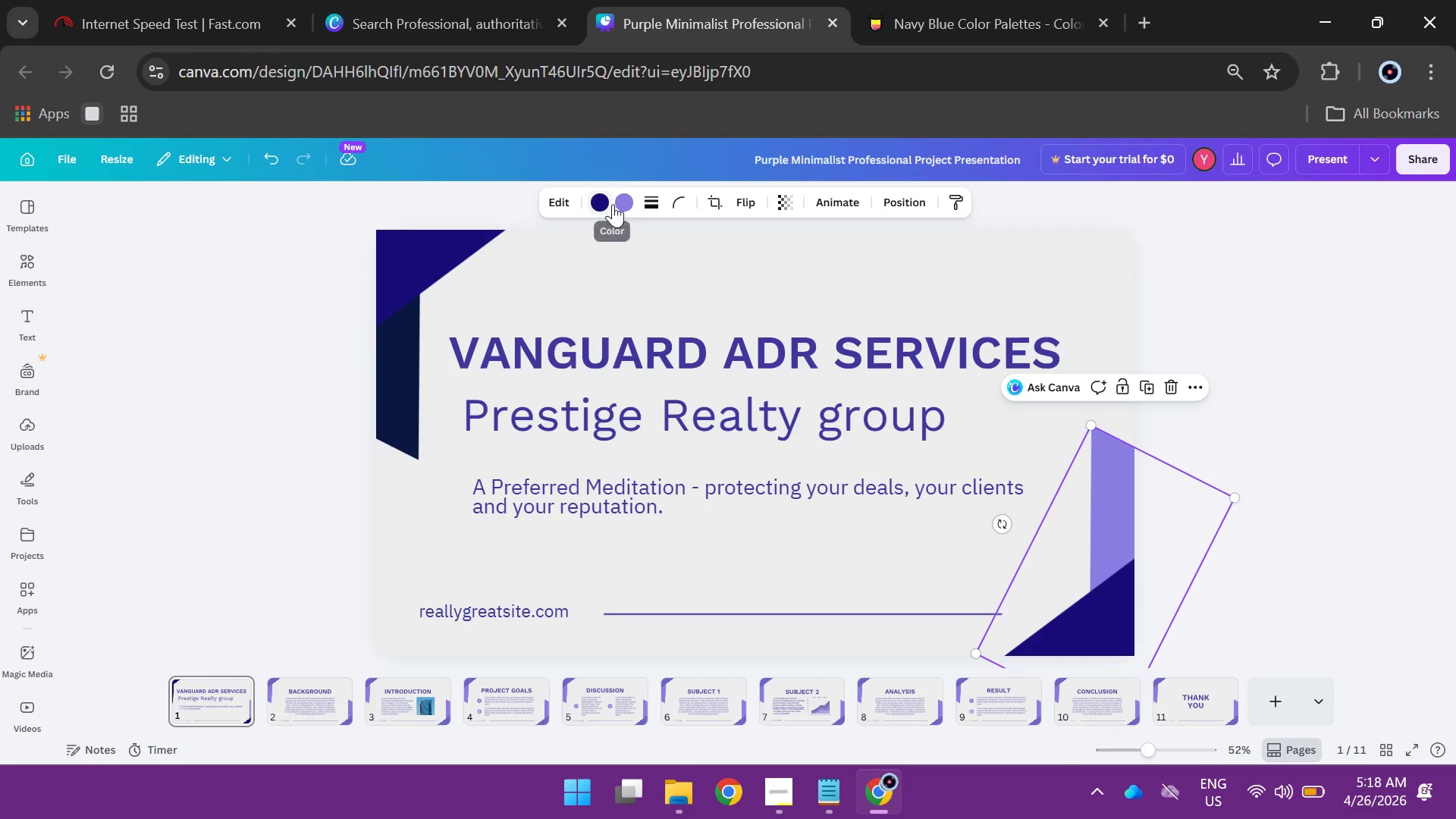 
left_click([617, 200])
 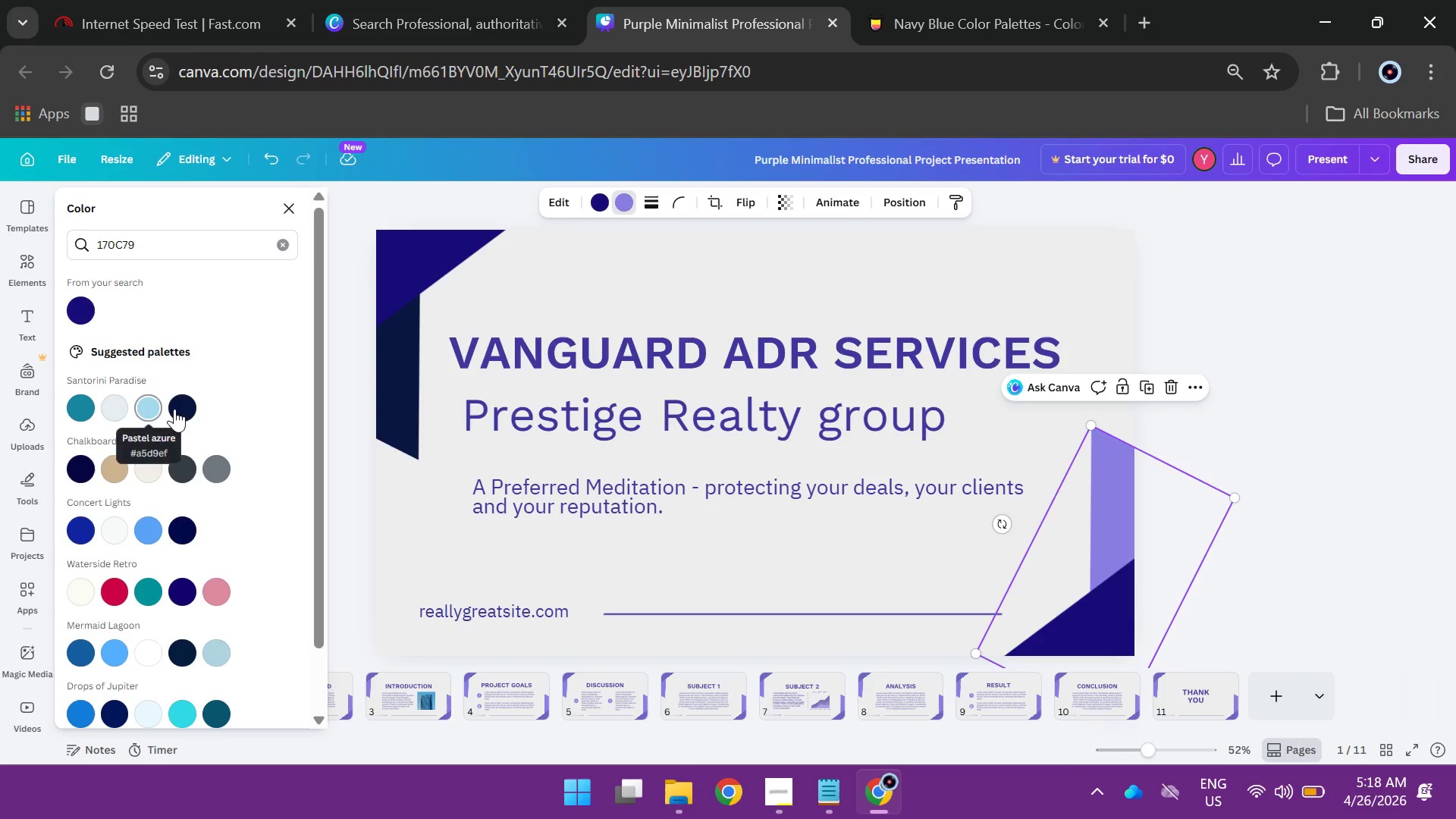 
left_click([177, 409])
 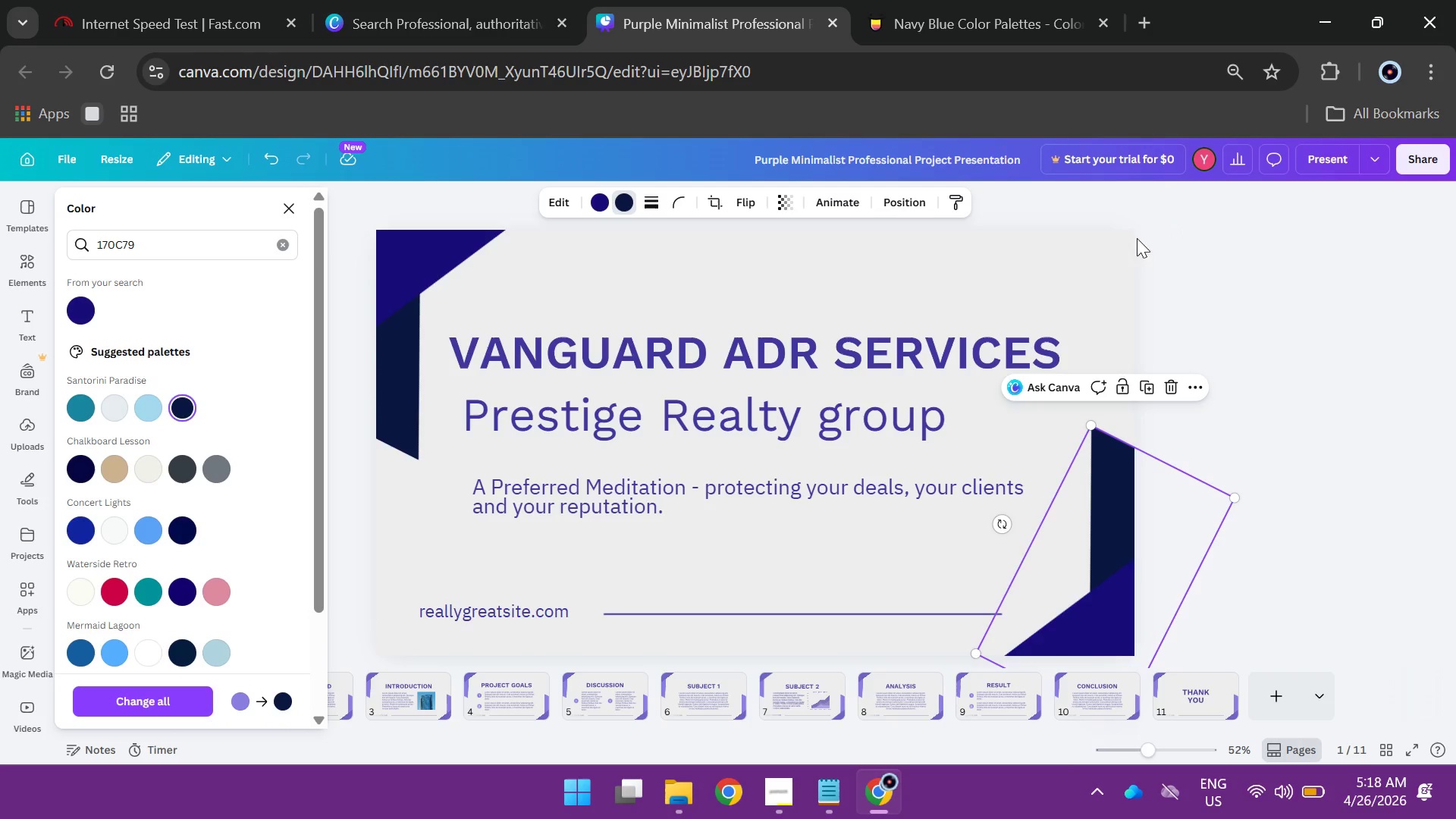 
left_click([1100, 300])
 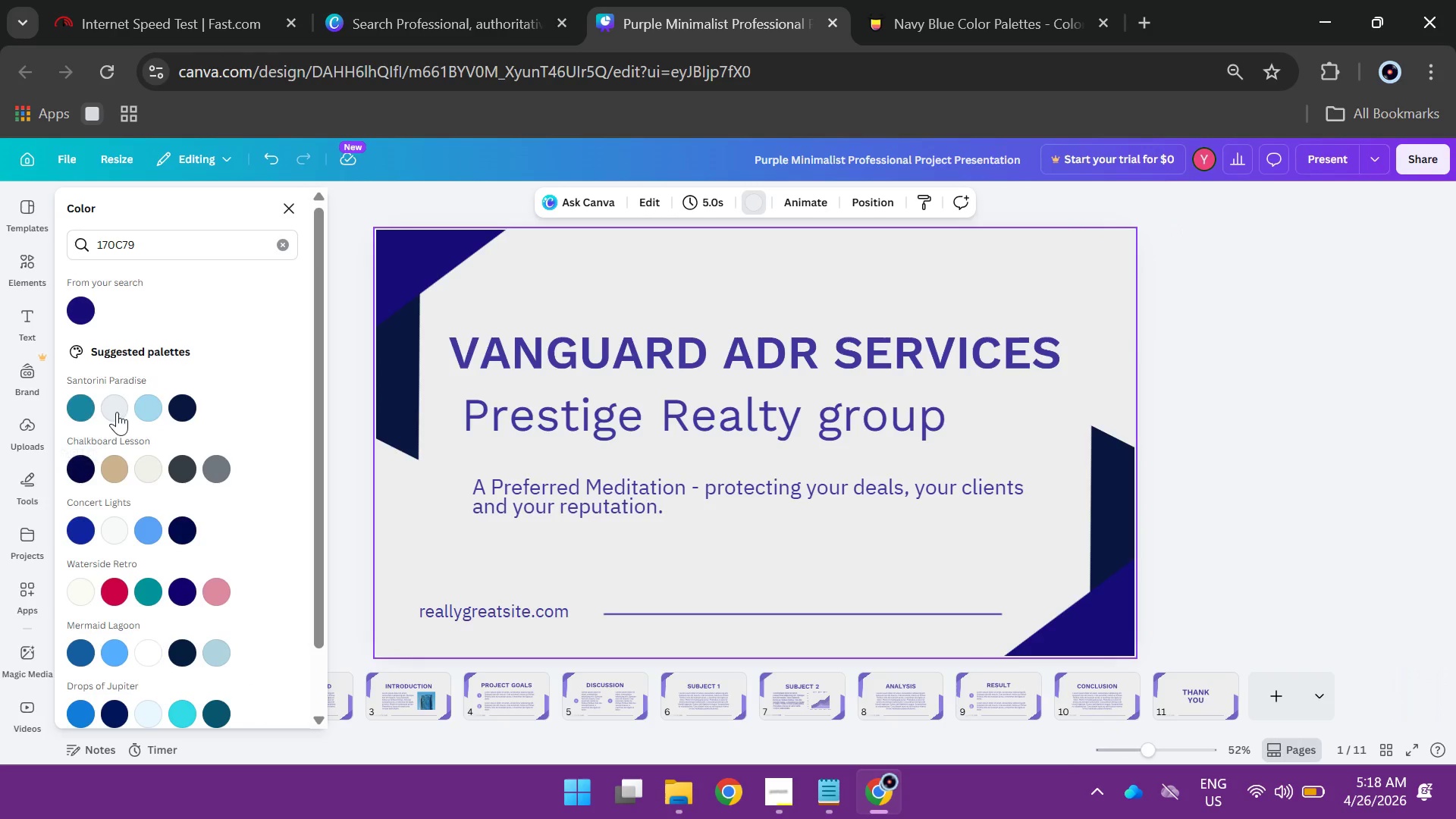 
left_click([114, 410])
 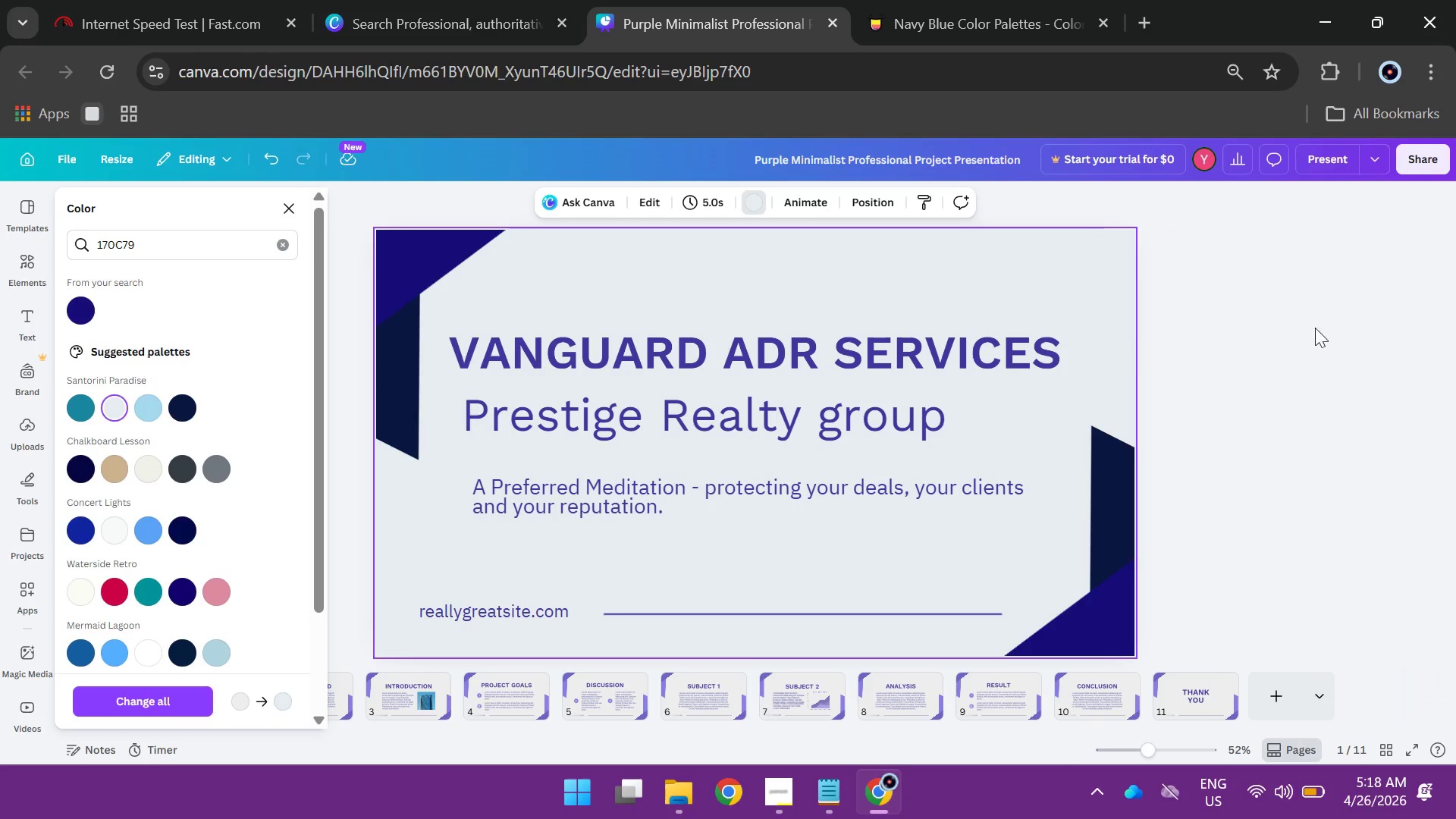 
left_click([1354, 314])
 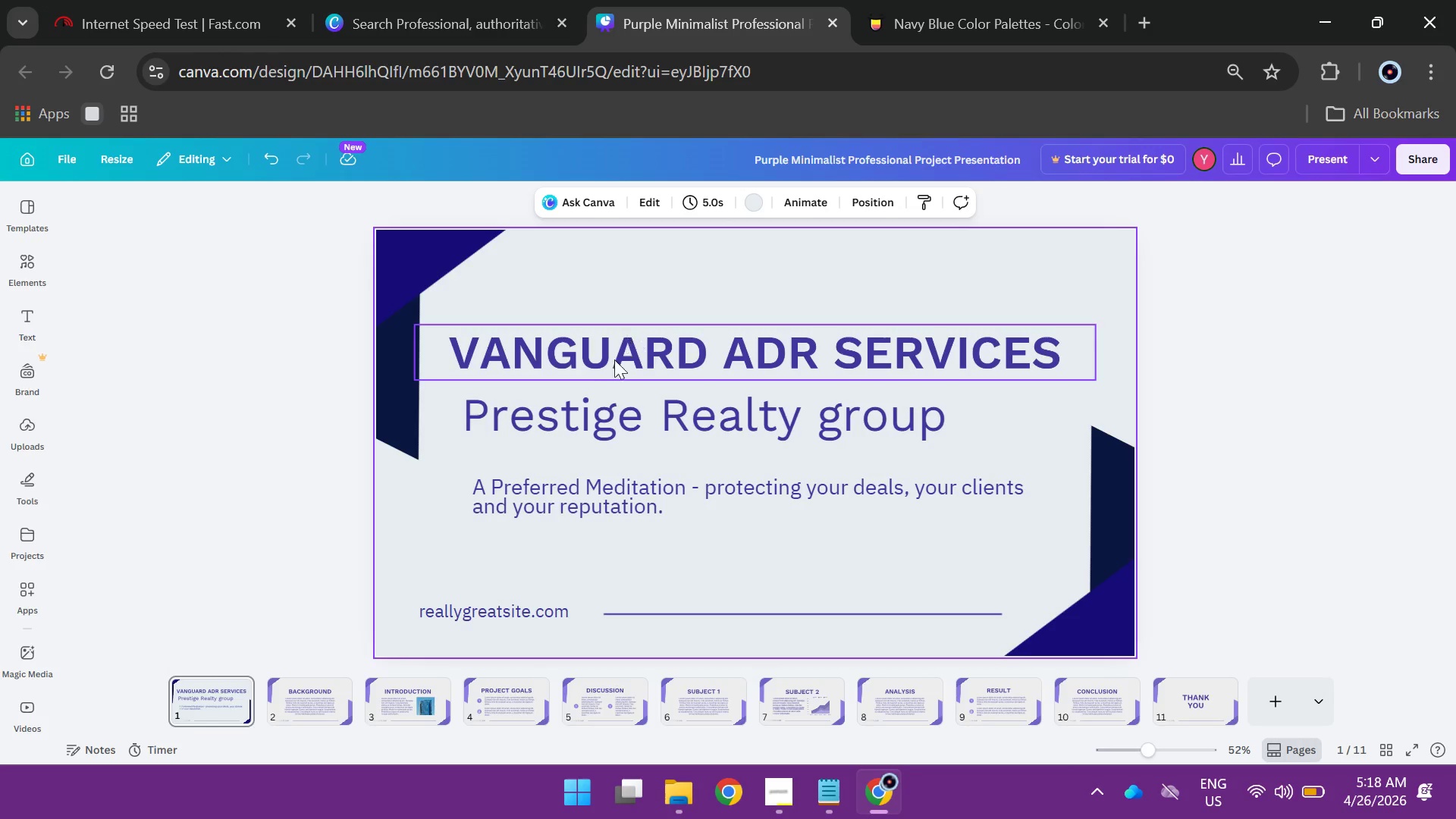 
left_click([585, 359])
 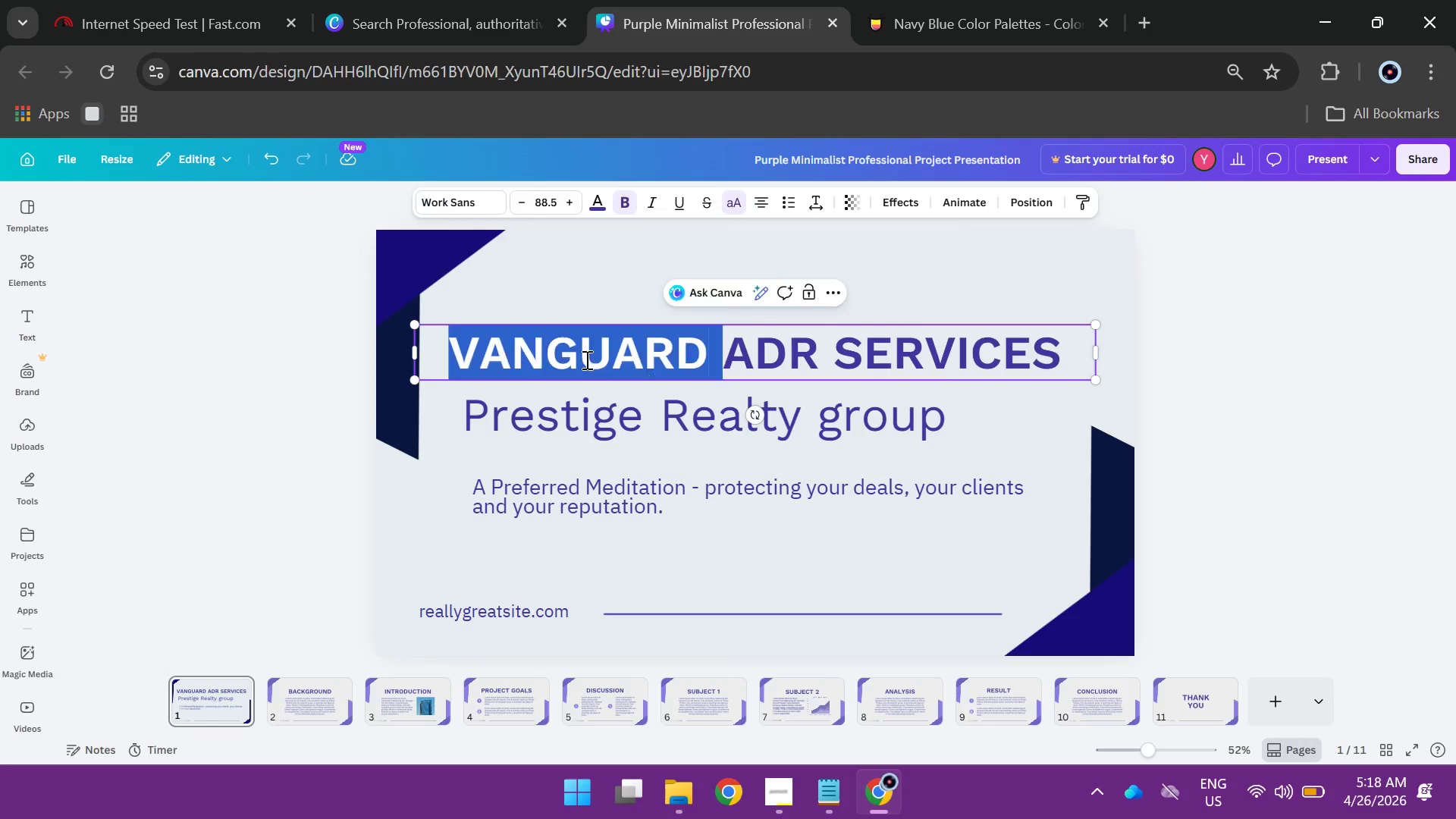 
double_click([585, 359])
 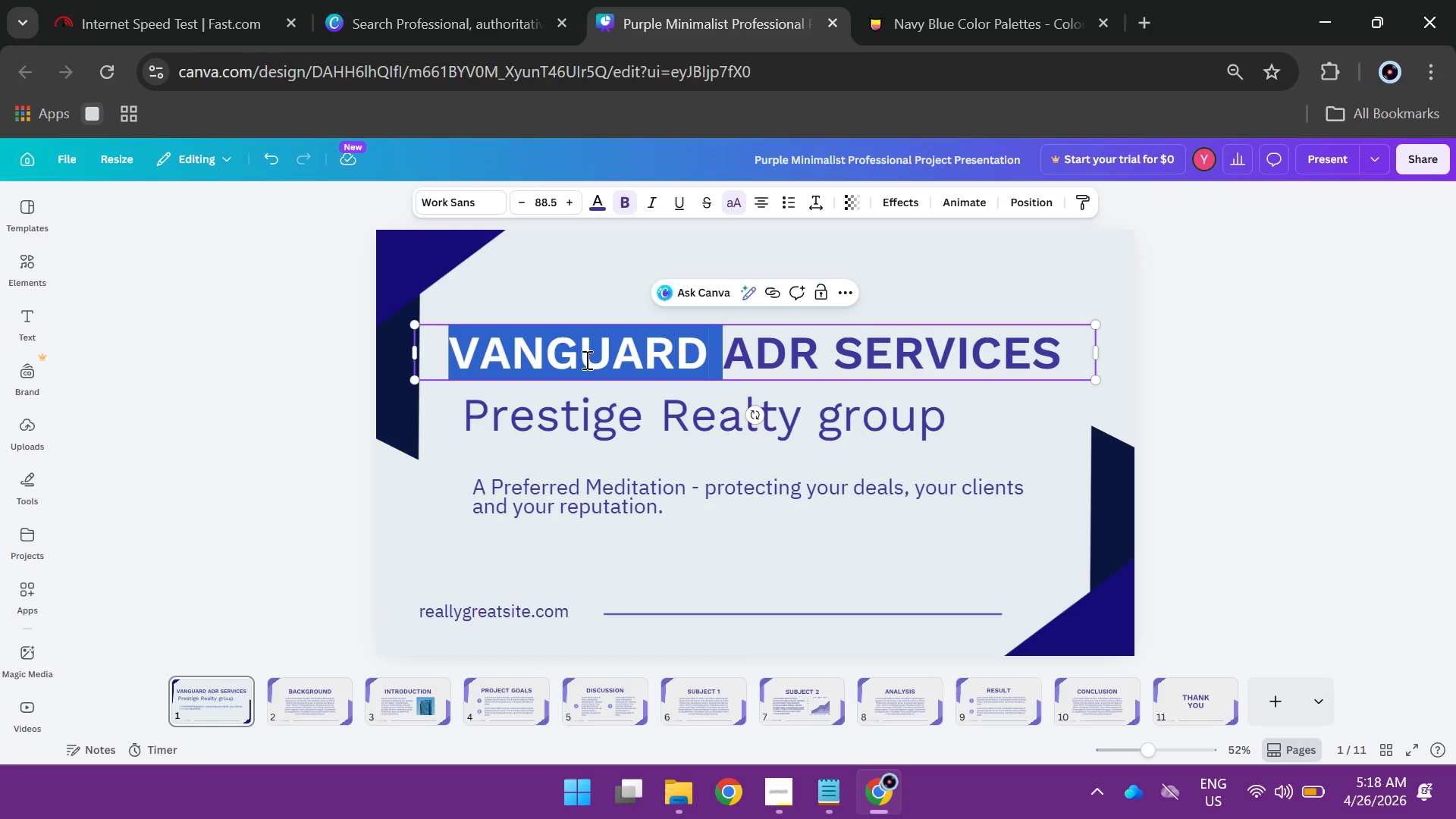 
key(Control+A)
 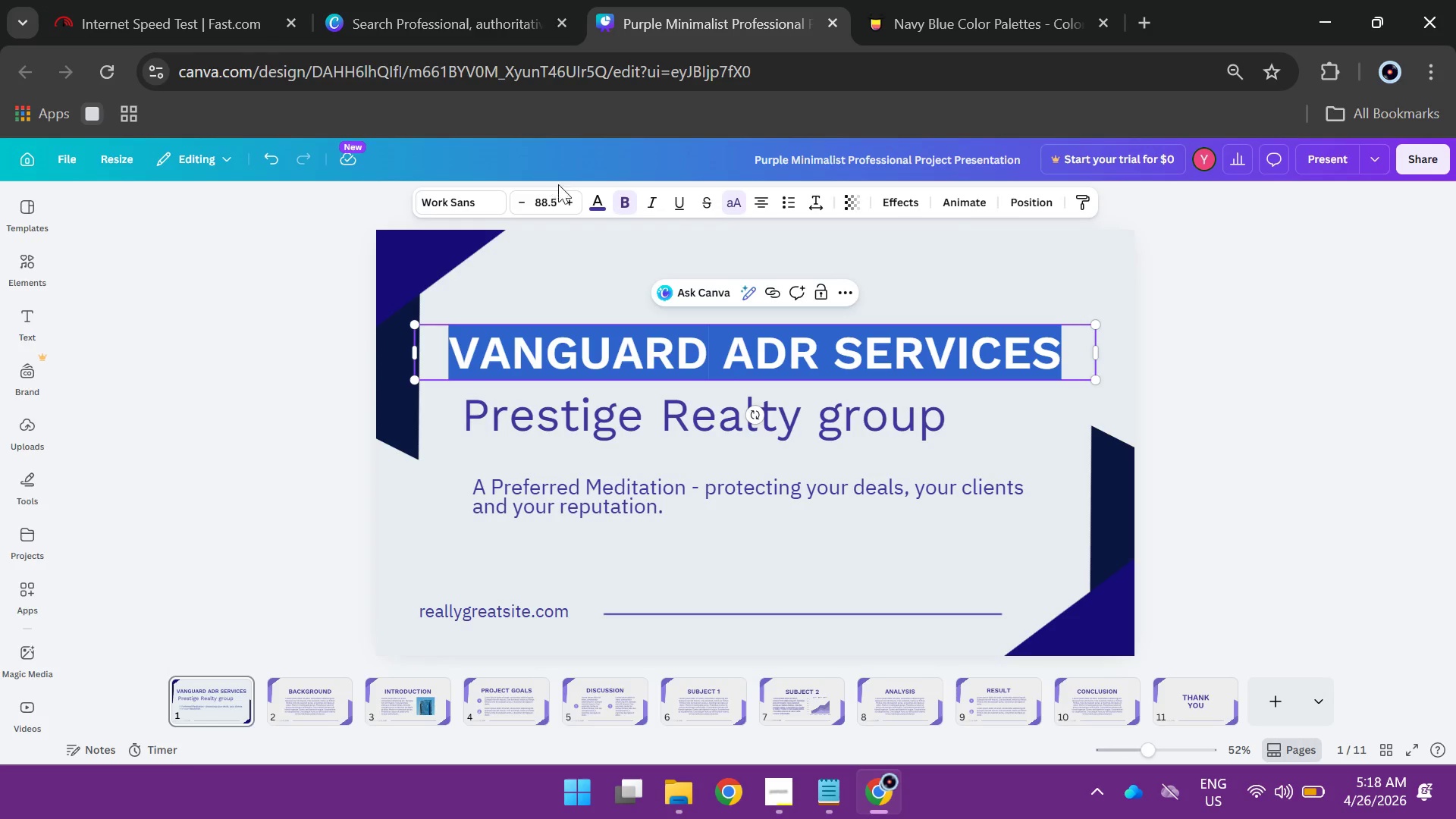 
mouse_move([599, 193])
 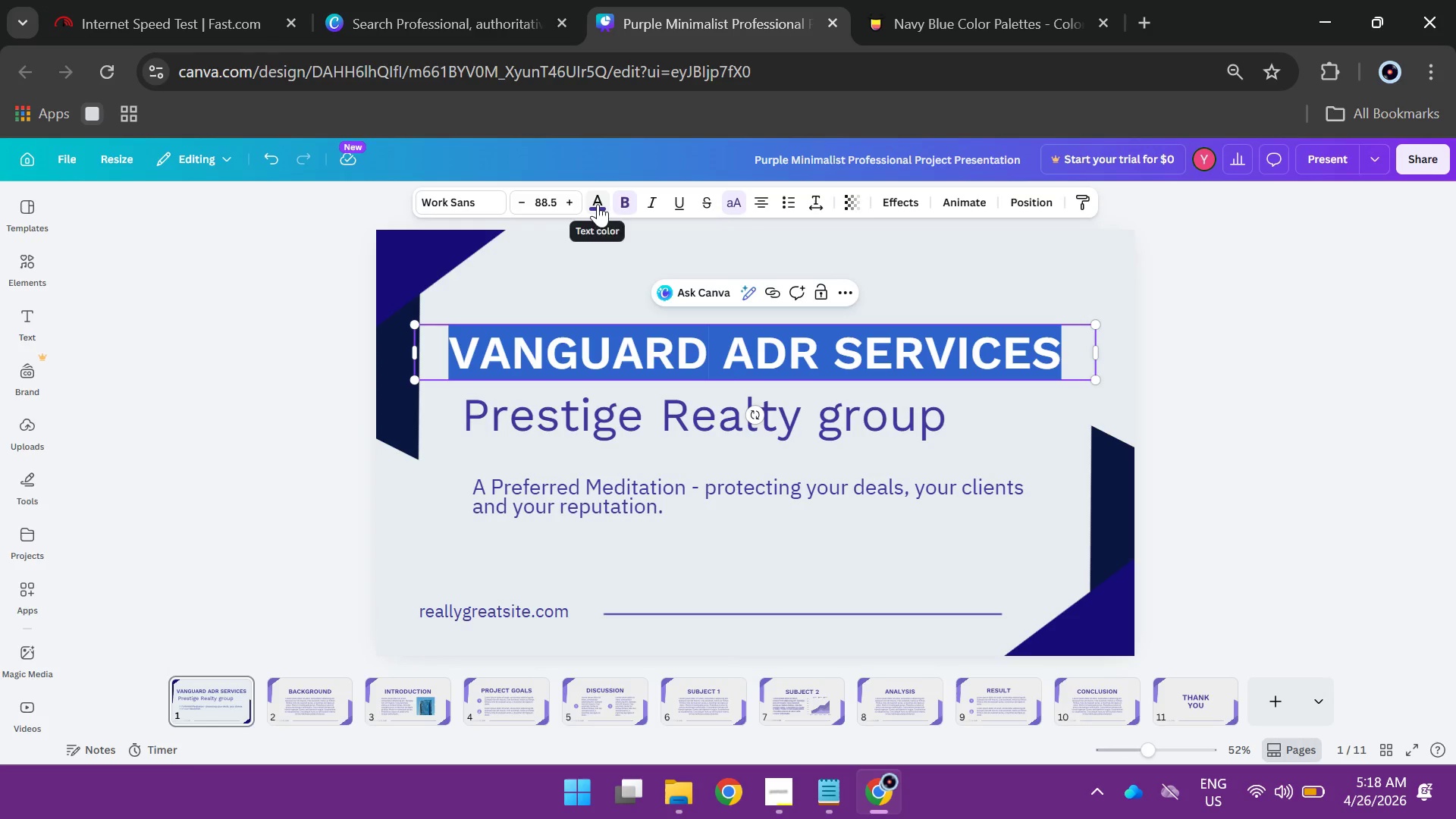 
left_click([598, 204])
 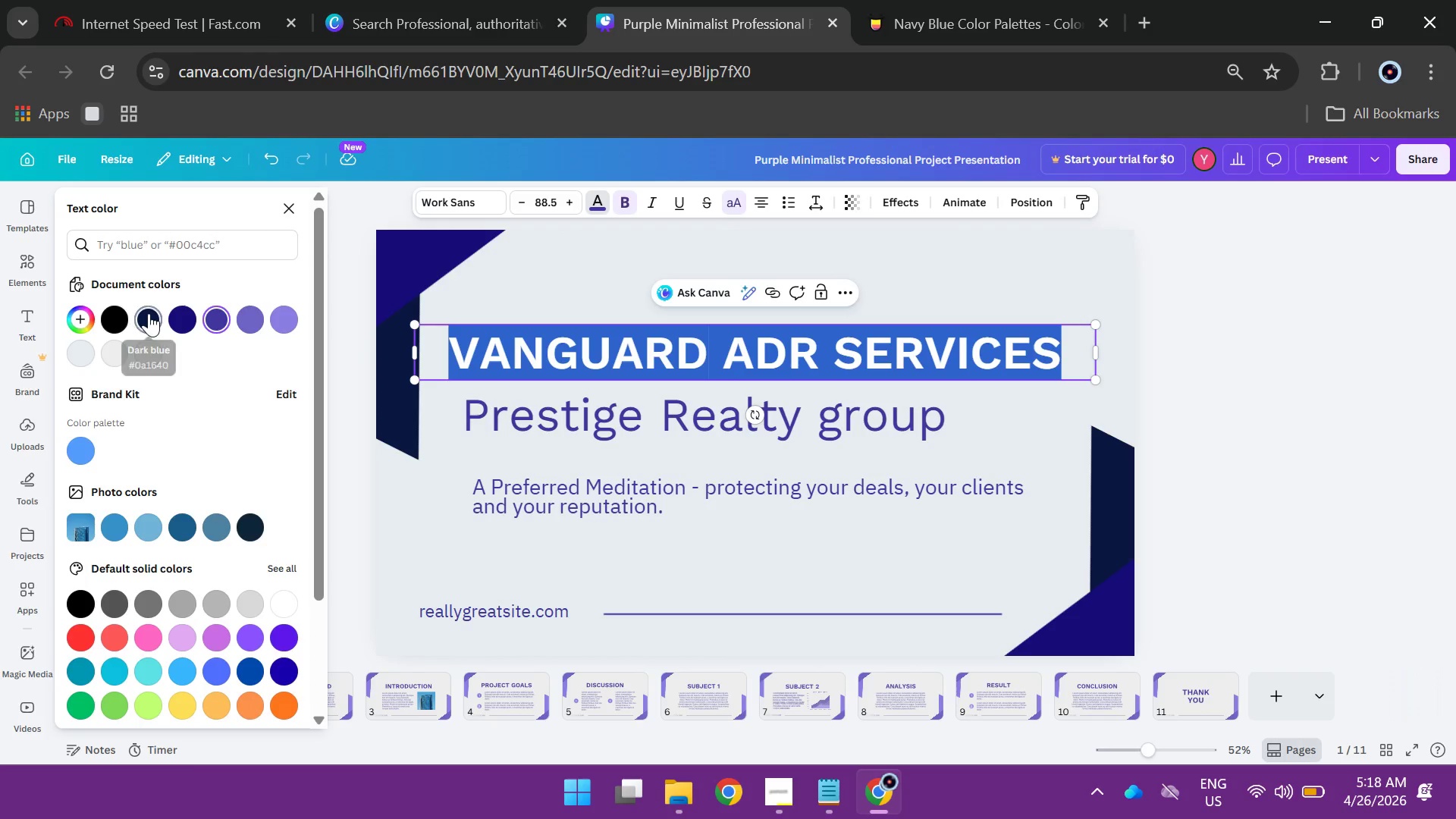 
left_click([149, 313])
 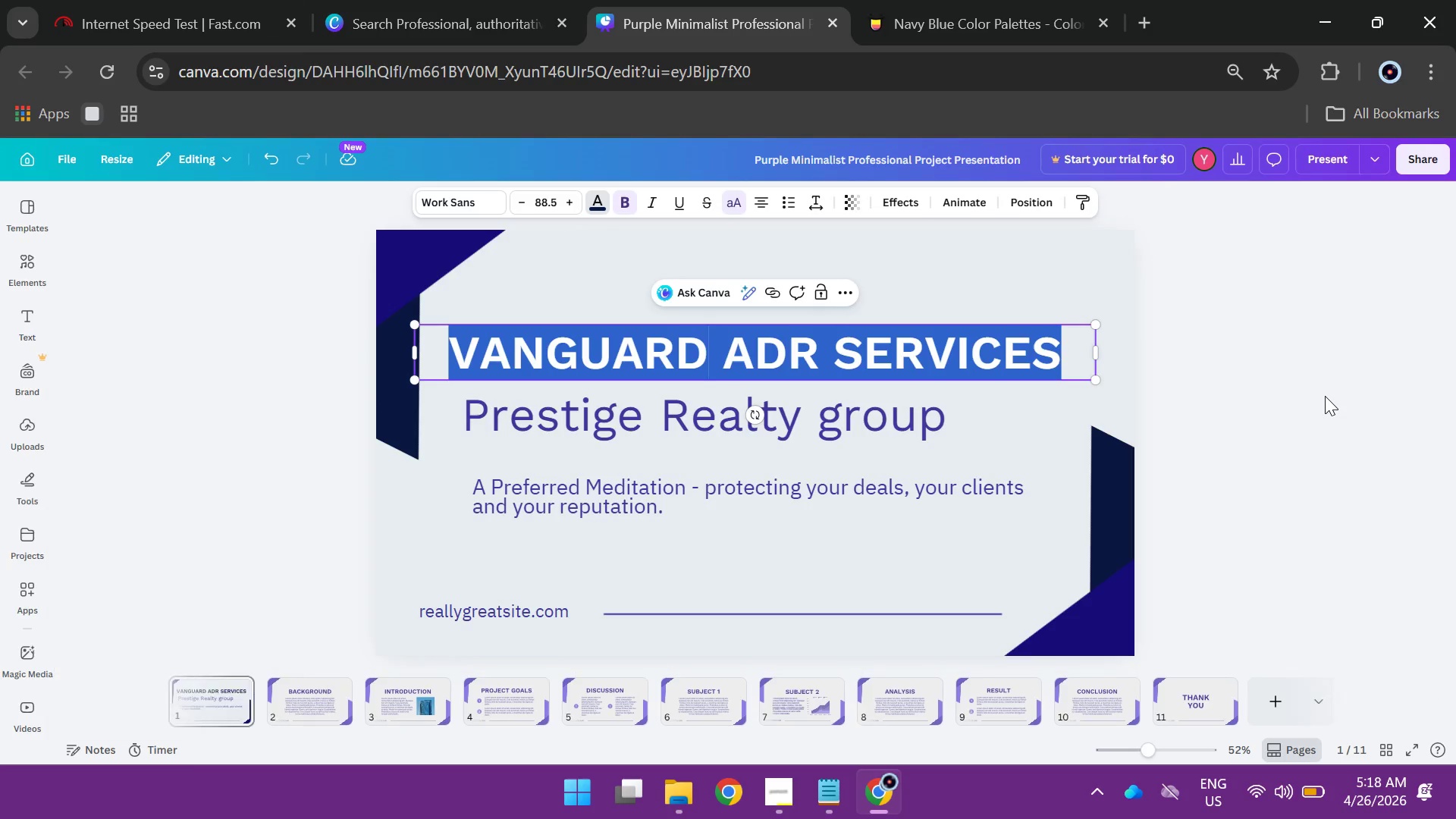 
double_click([1325, 396])
 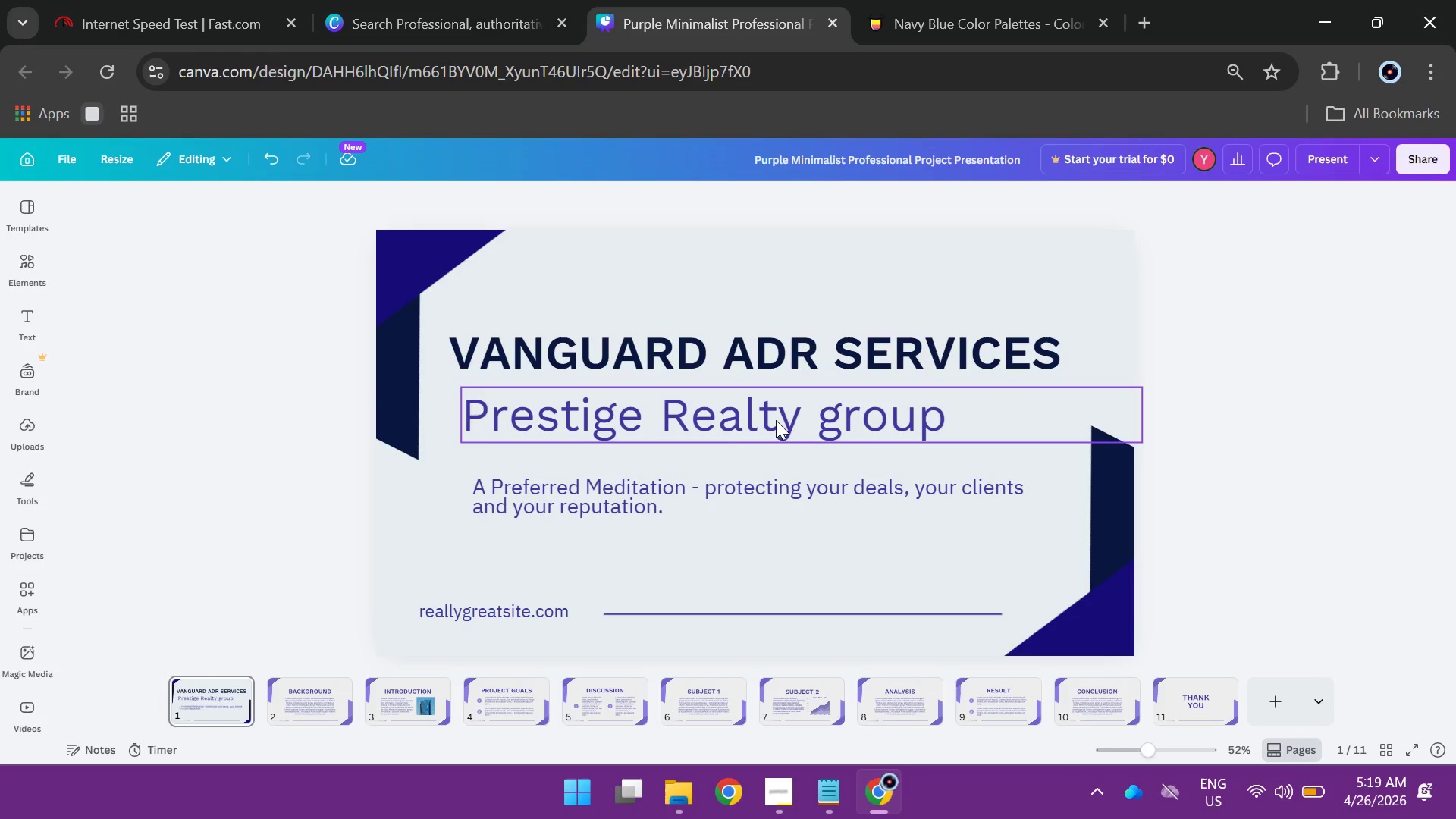 
wait(5.41)
 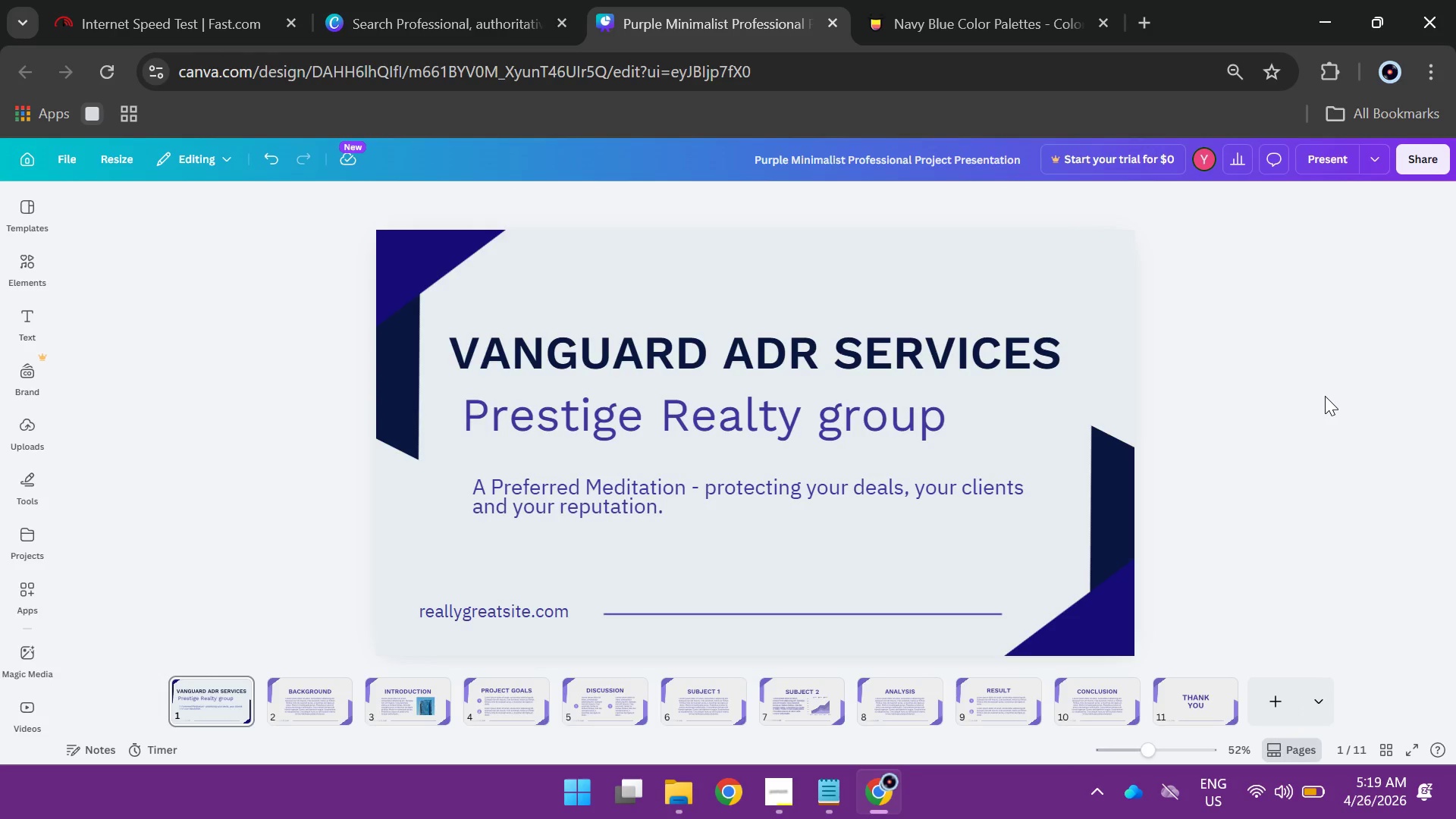 
left_click([776, 420])
 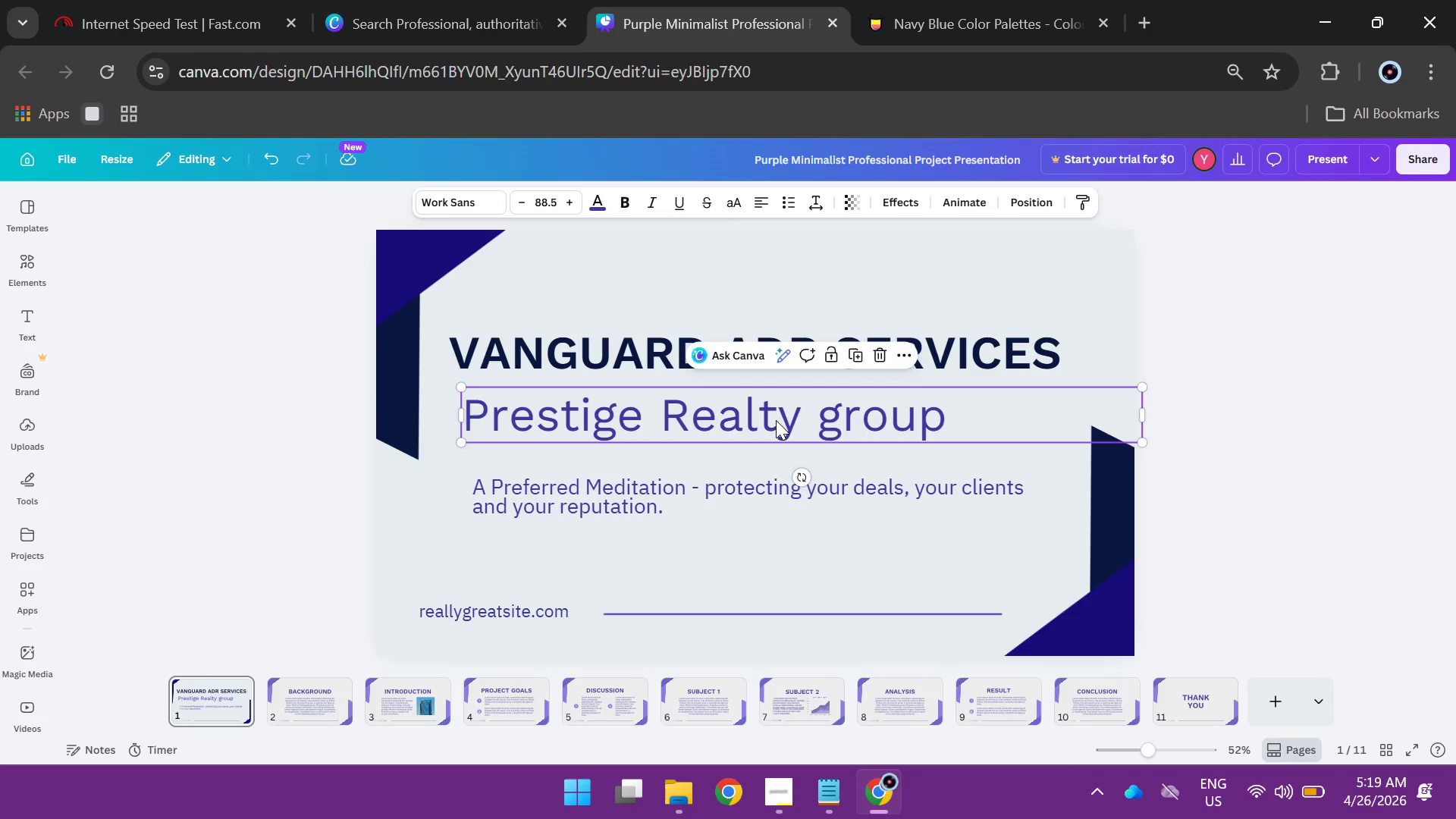 
left_click([776, 420])
 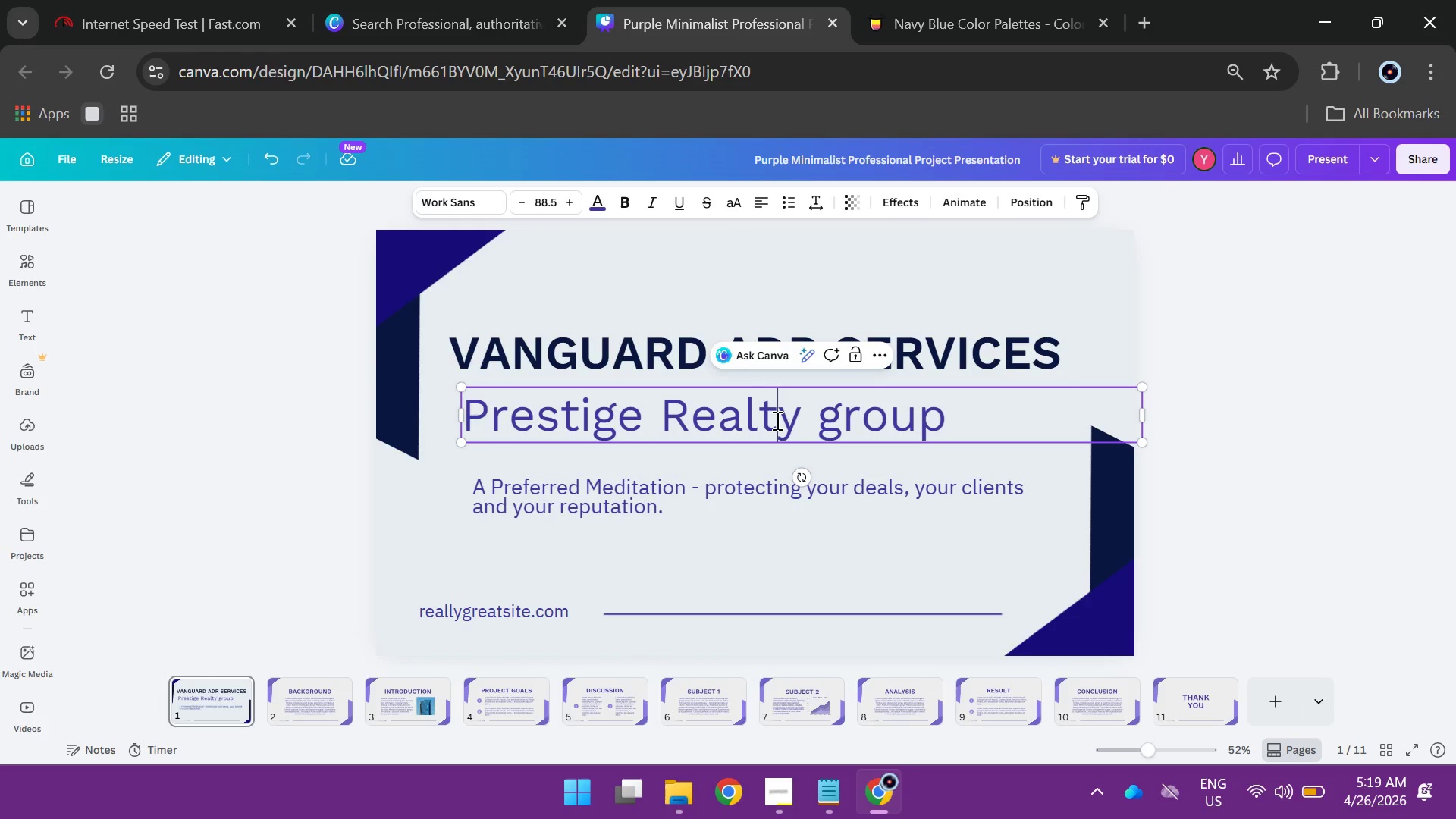 
key(Control+A)
 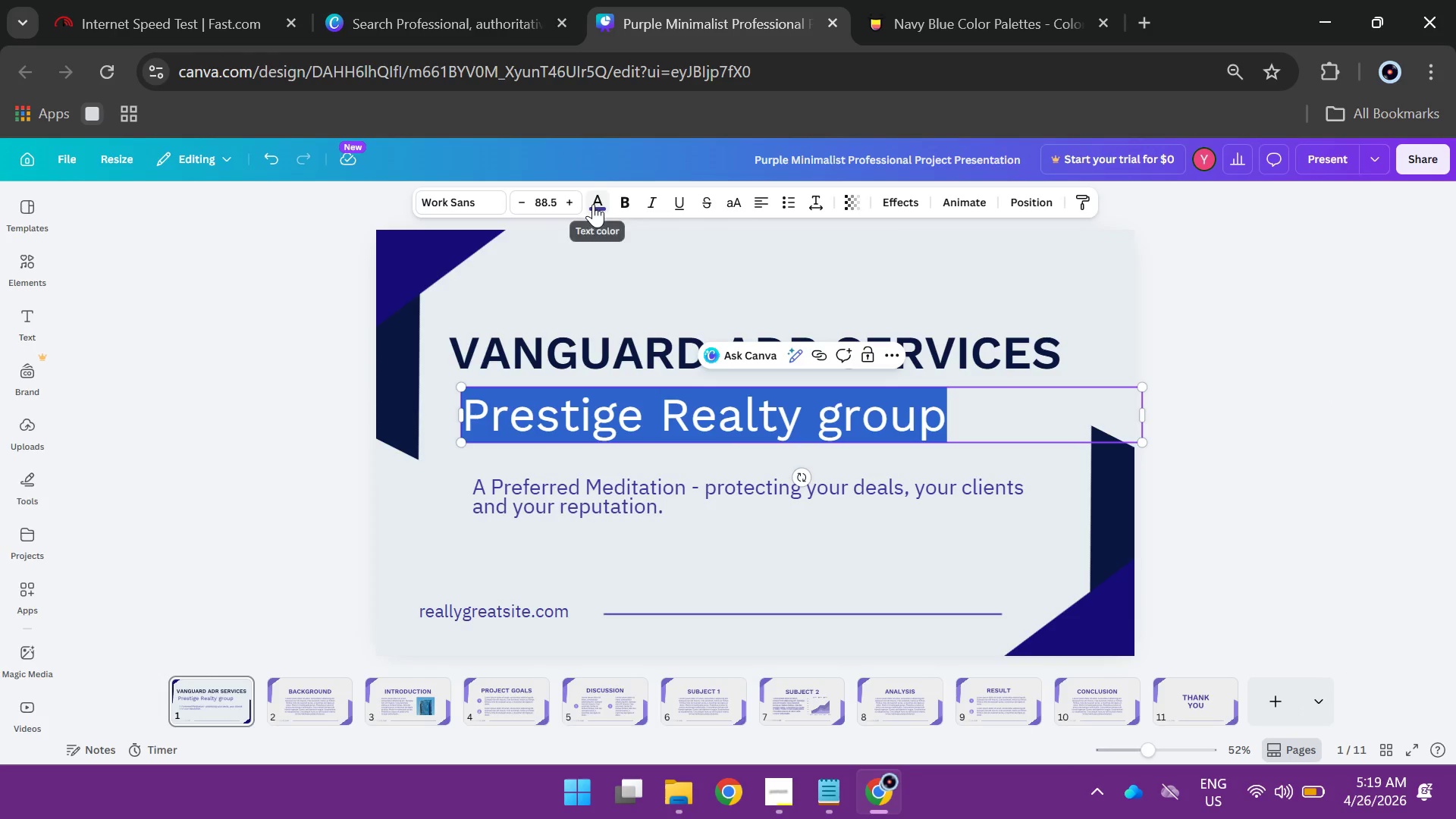 
left_click([593, 204])
 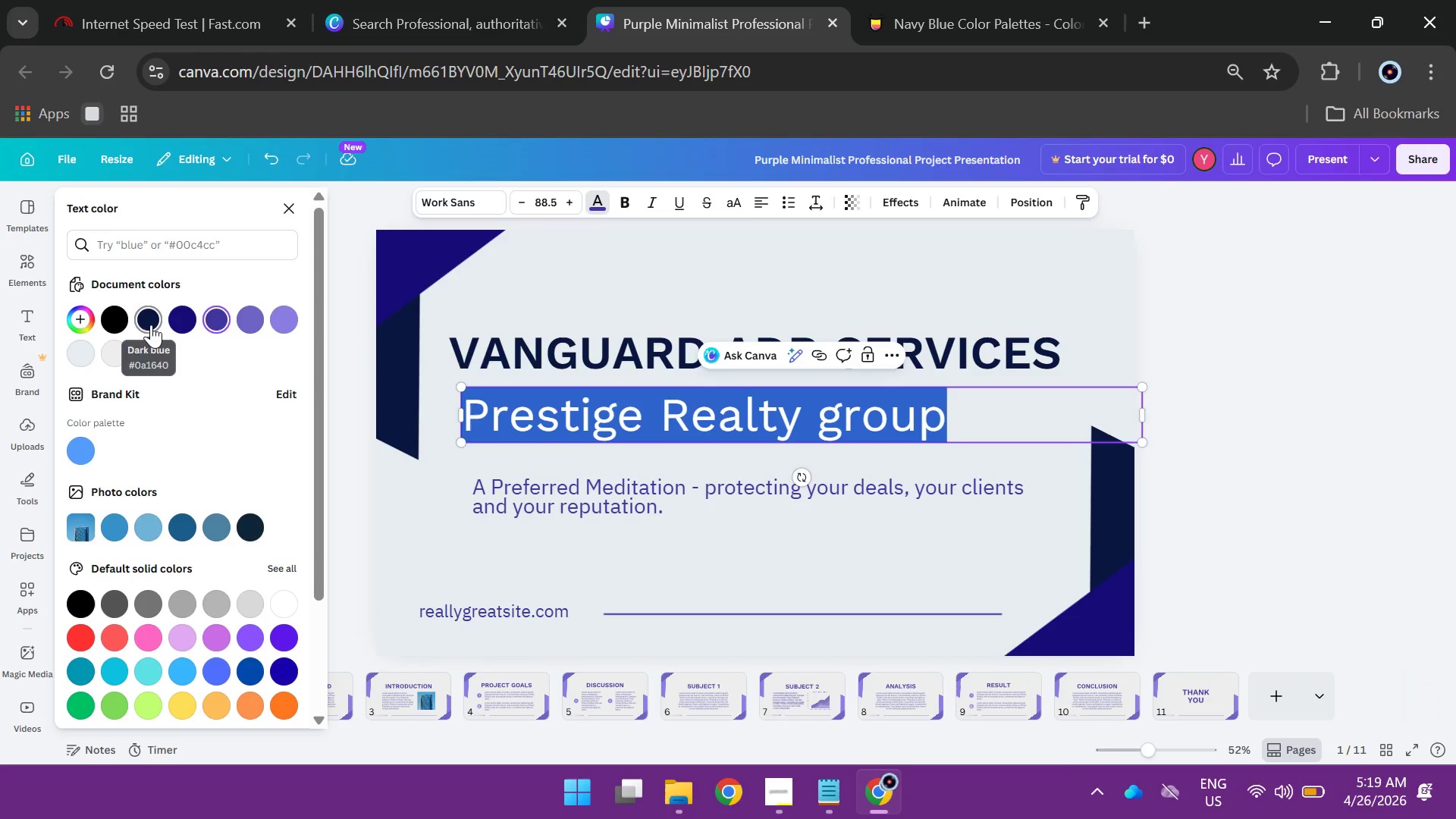 
mouse_move([162, 315])
 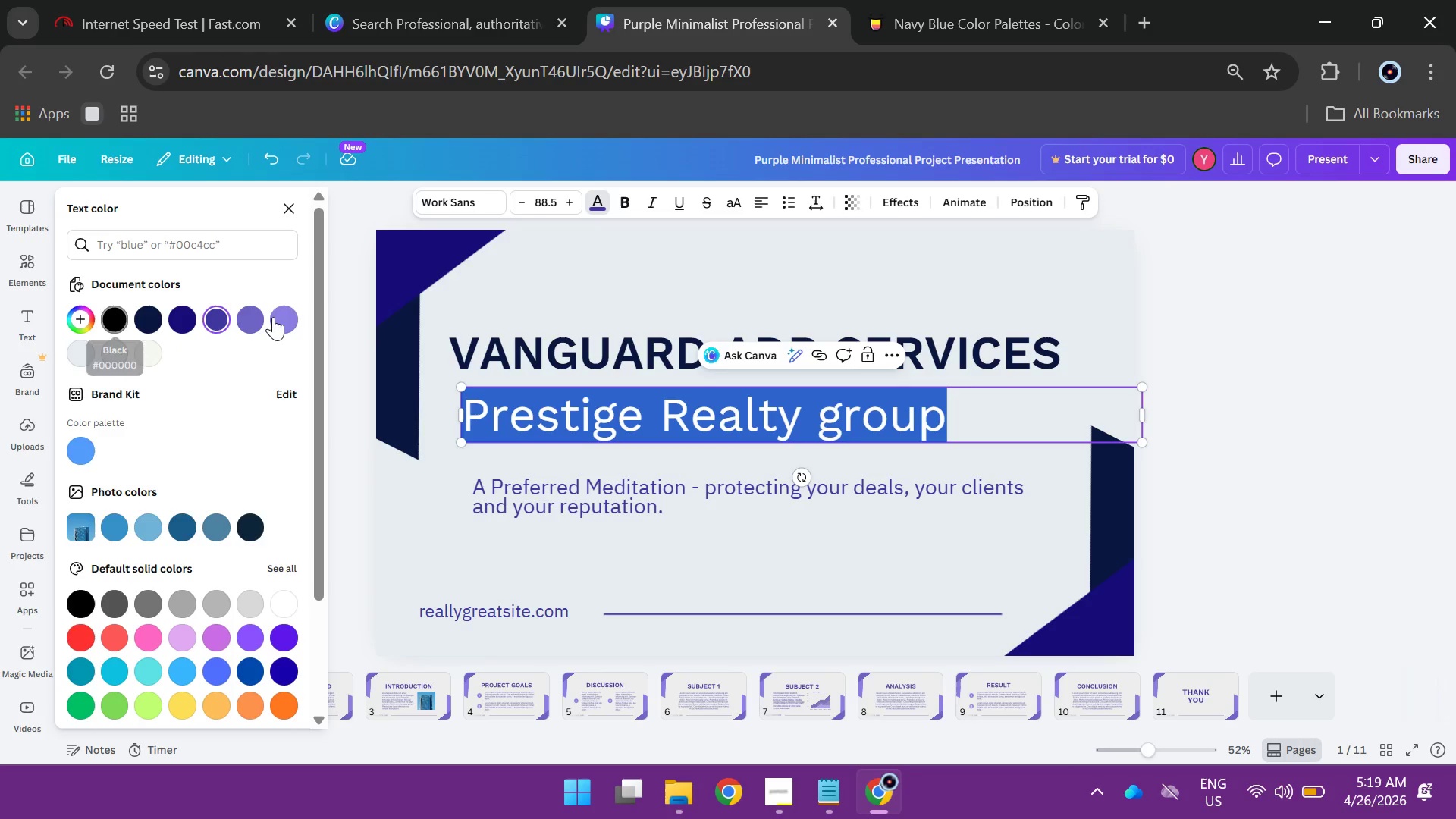 
mouse_move([204, 317])
 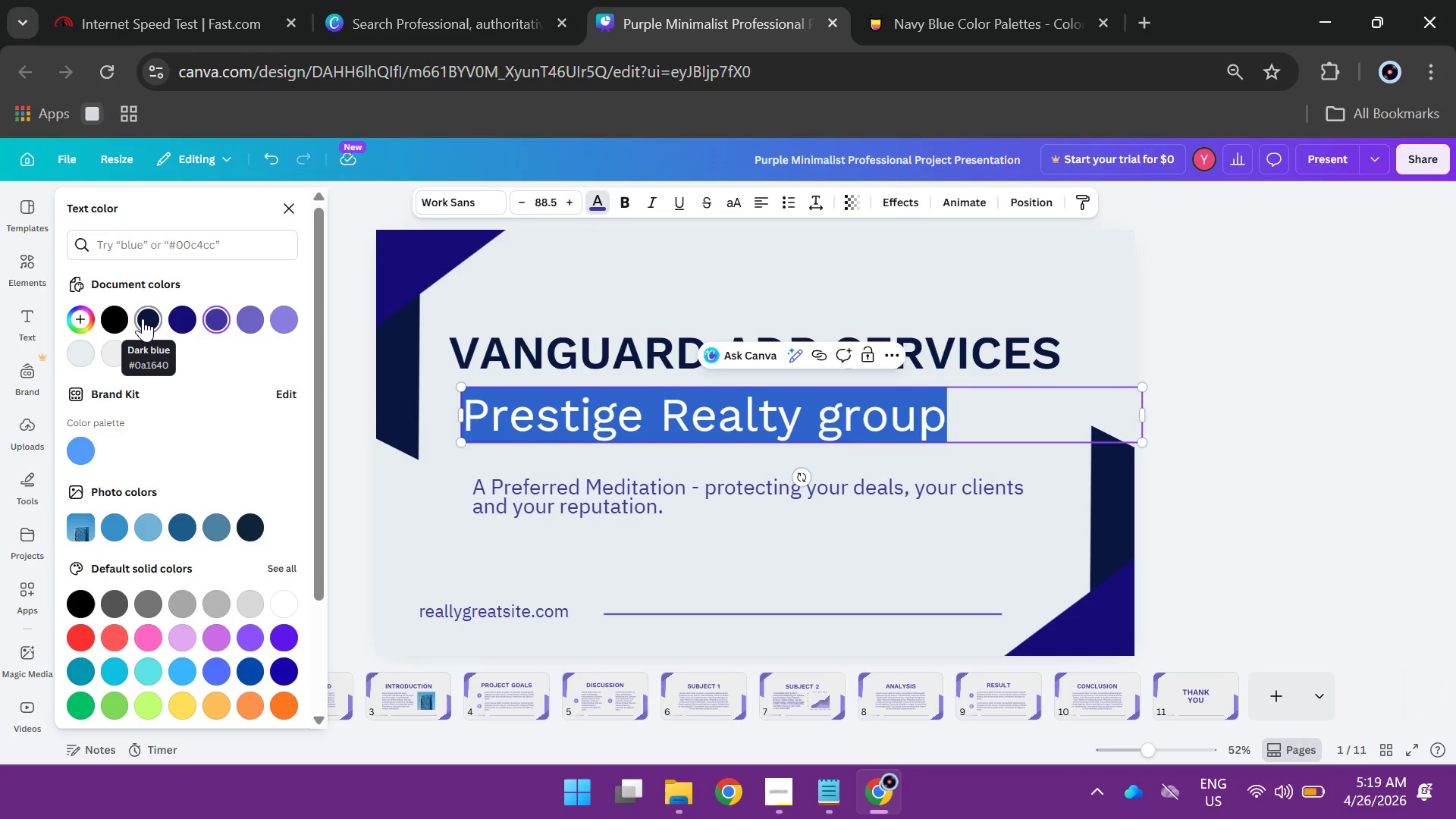 
left_click([143, 318])
 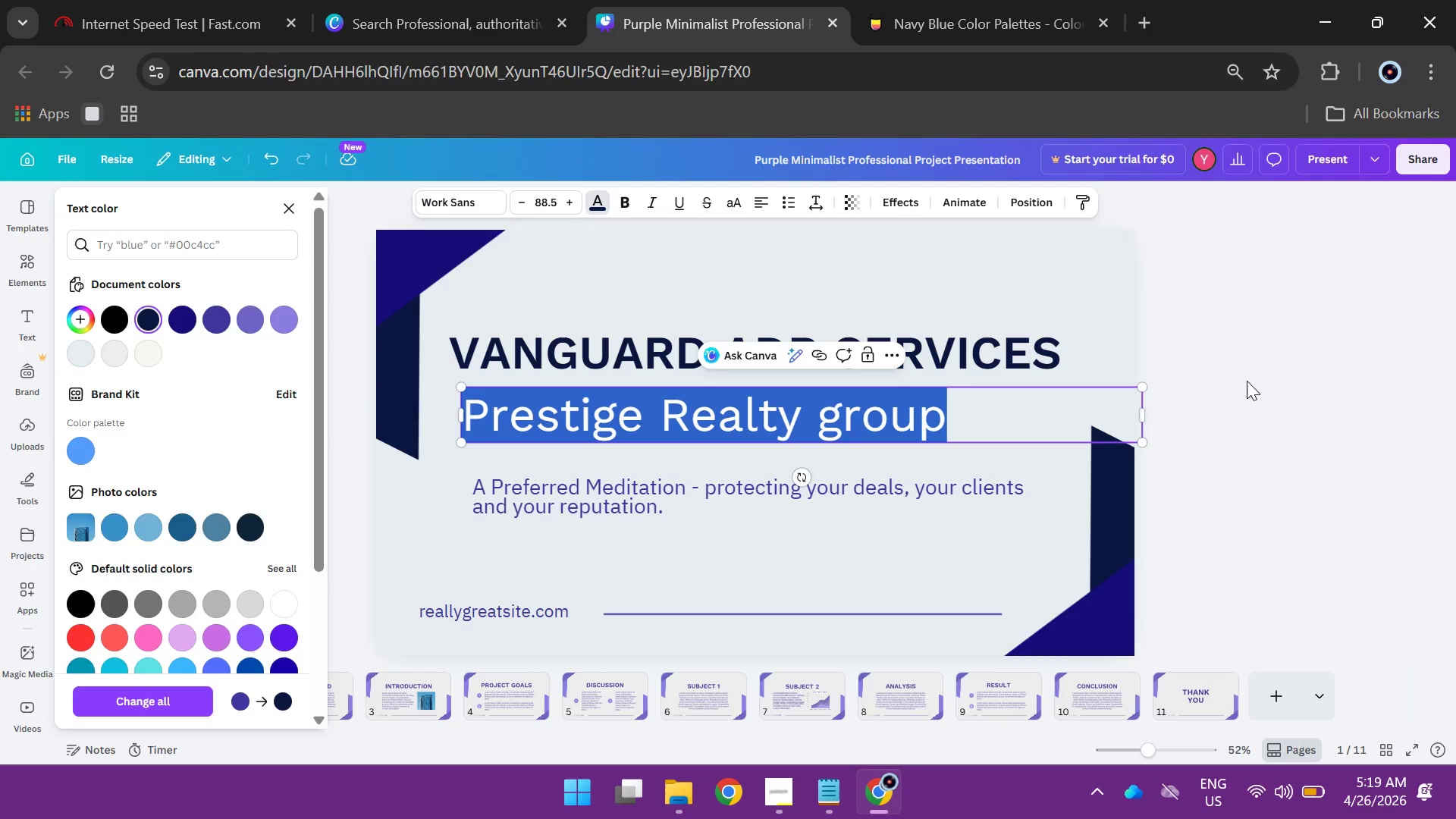 
left_click([1261, 379])
 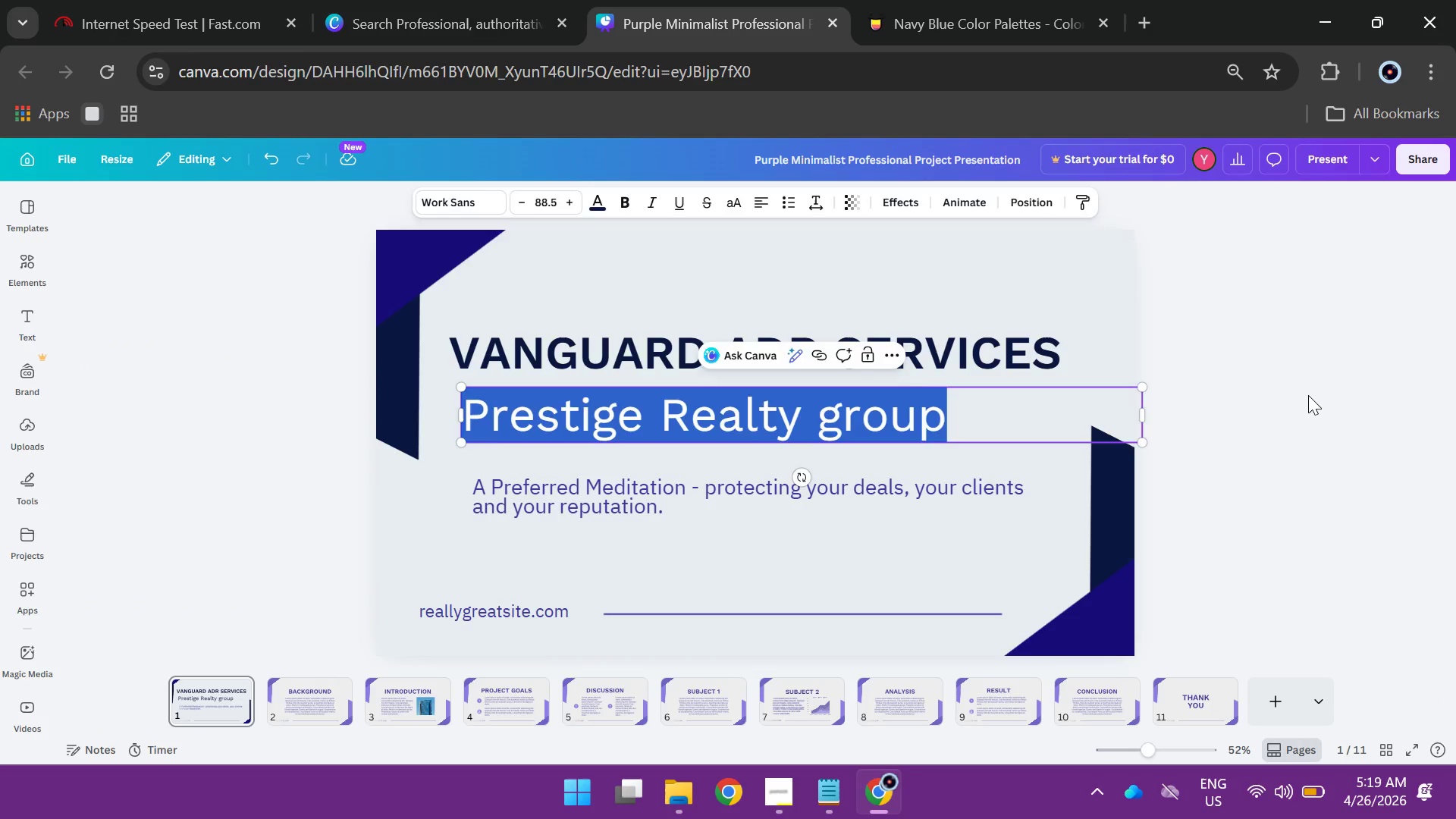 
left_click([1308, 395])
 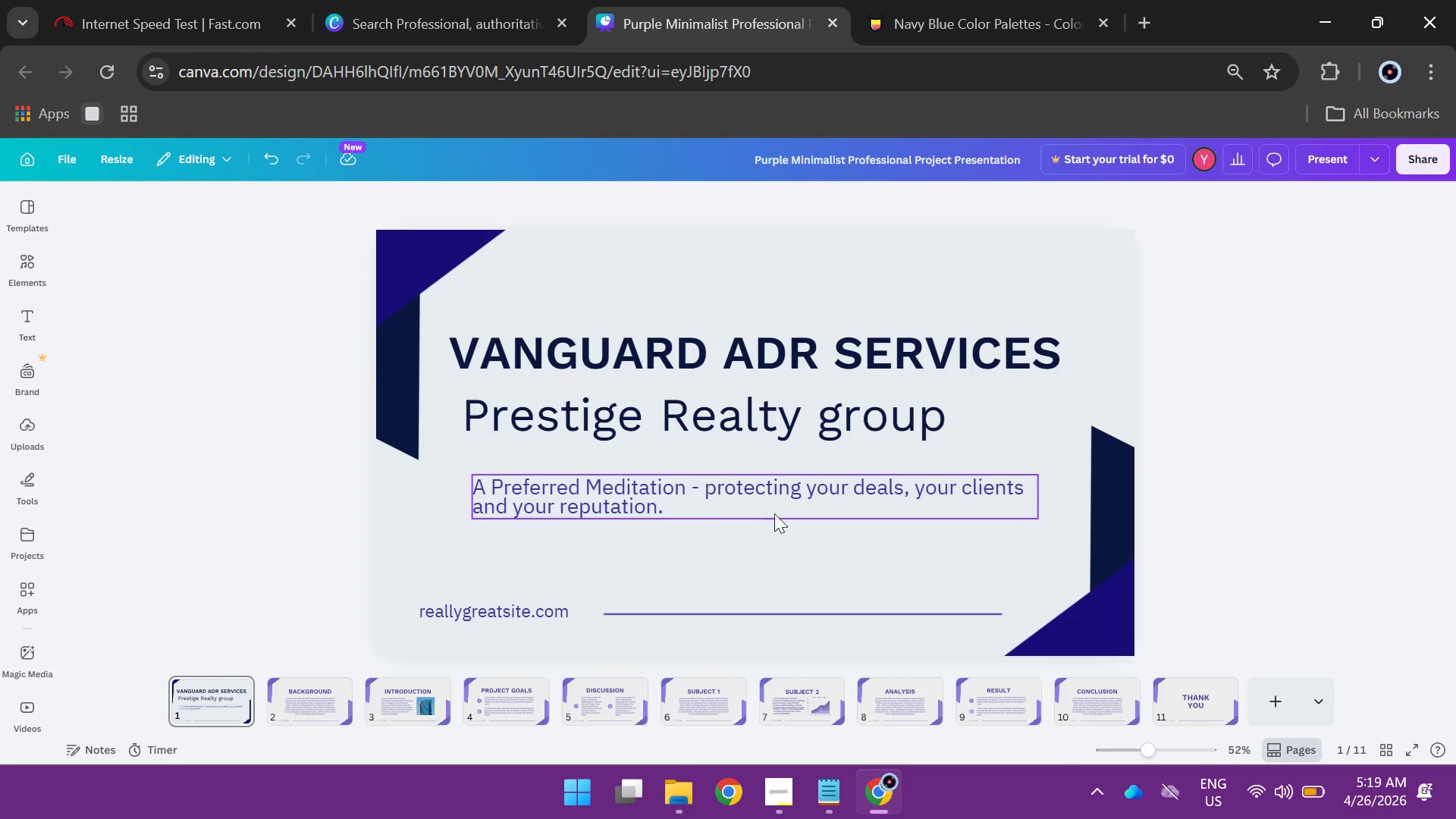 
wait(5.27)
 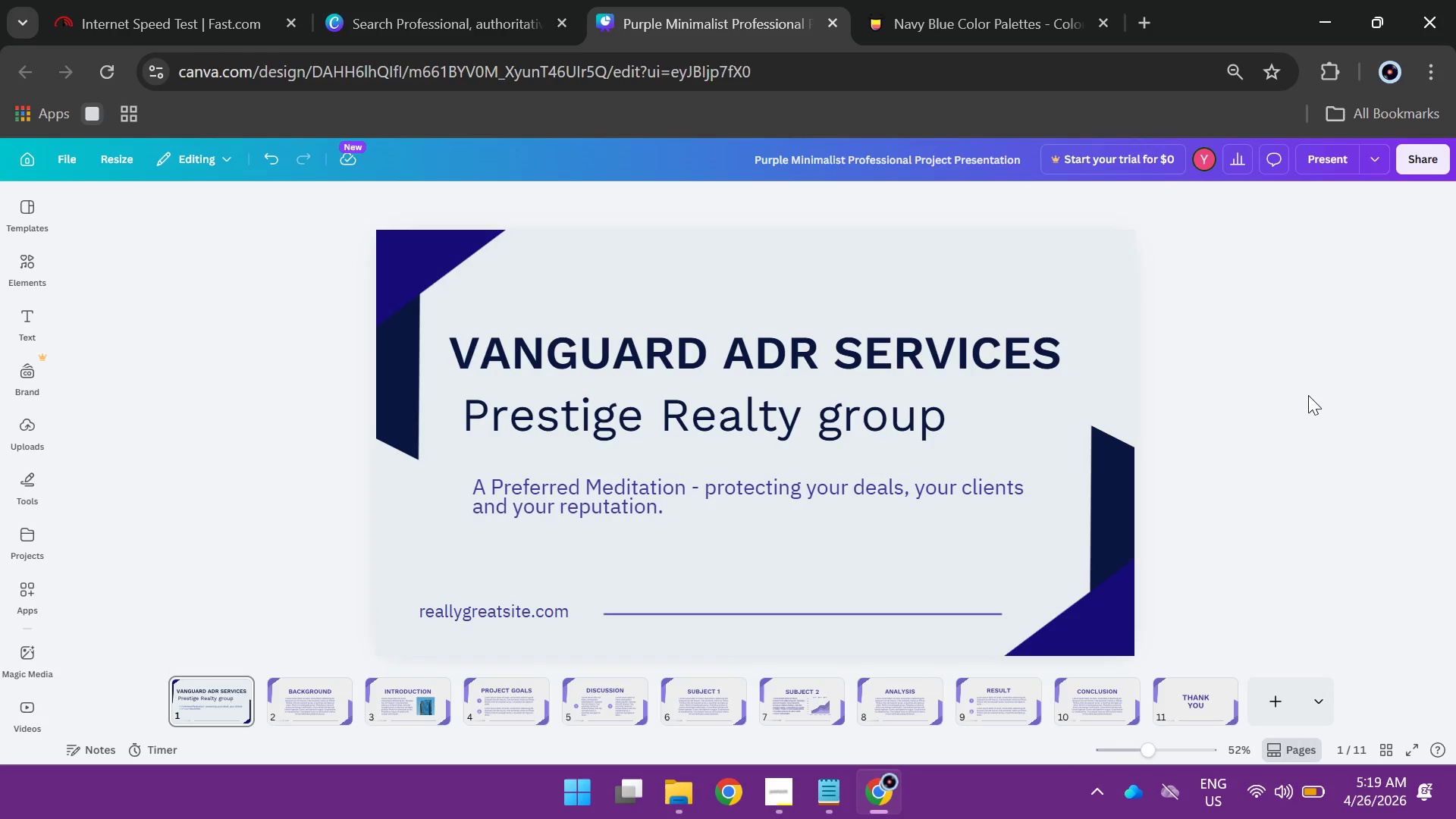 
left_click_drag(start_coordinate=[1130, 564], to_coordinate=[1449, 225])
 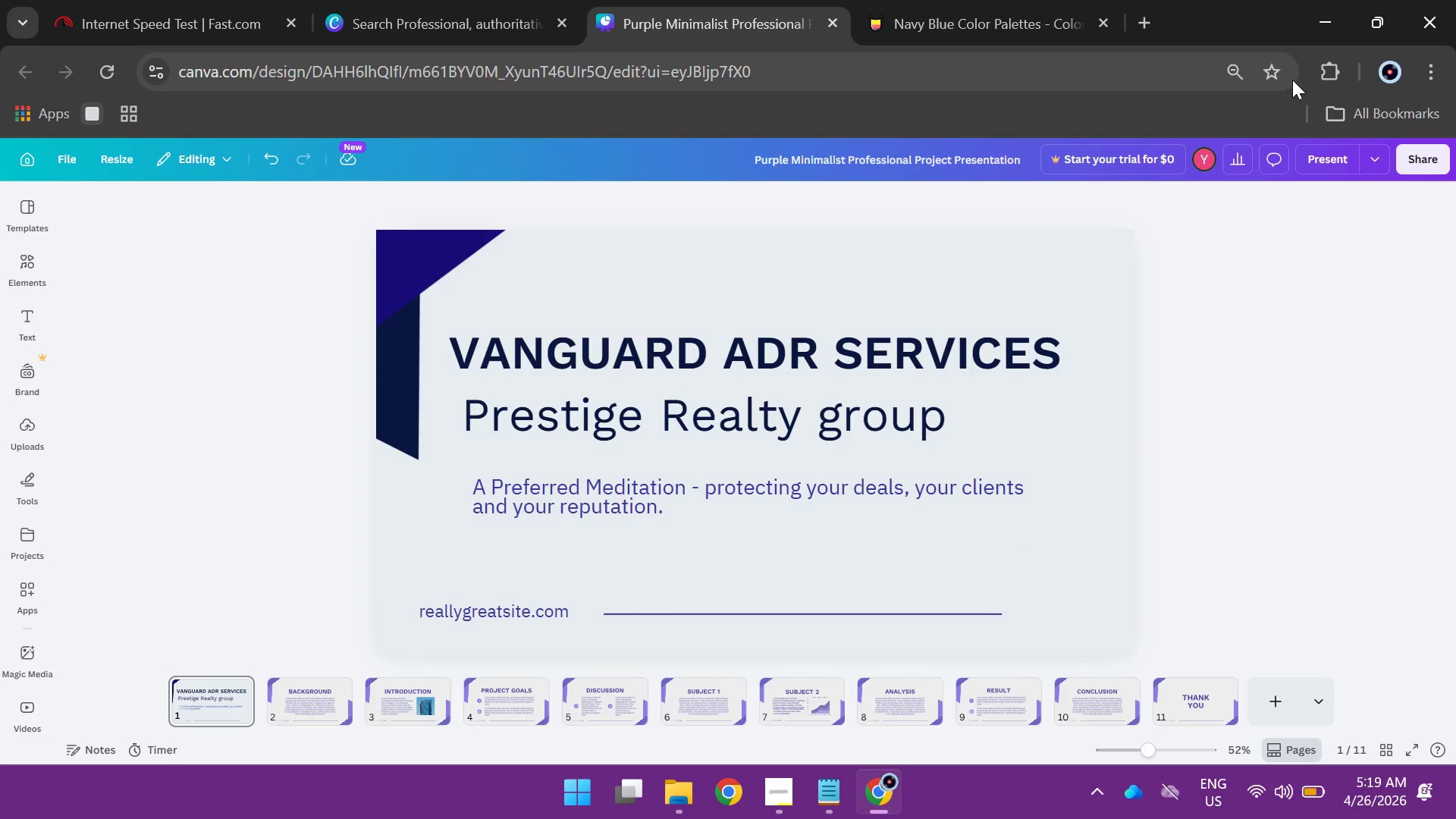 
key(ArrowRight)
 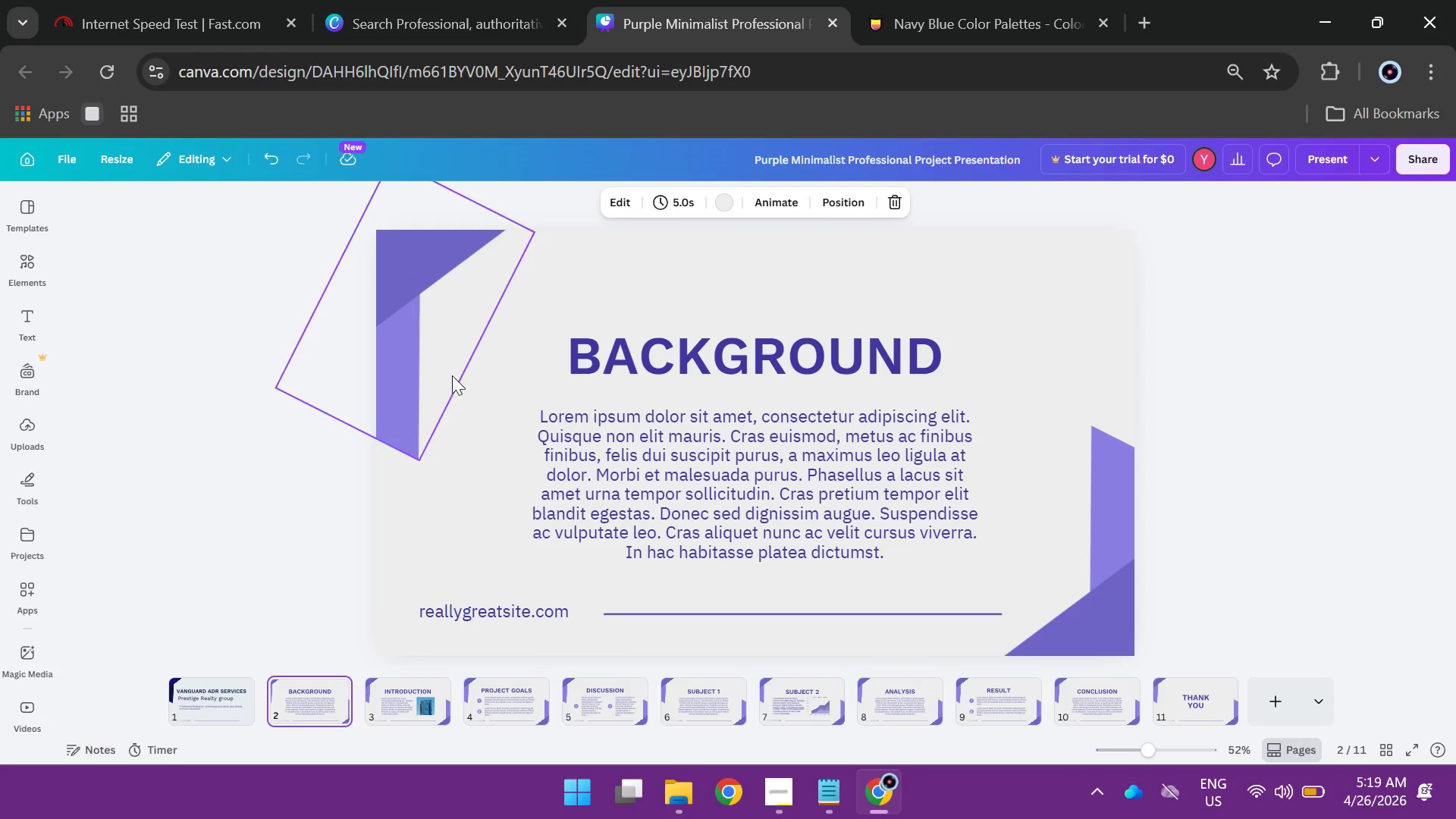 
wait(8.84)
 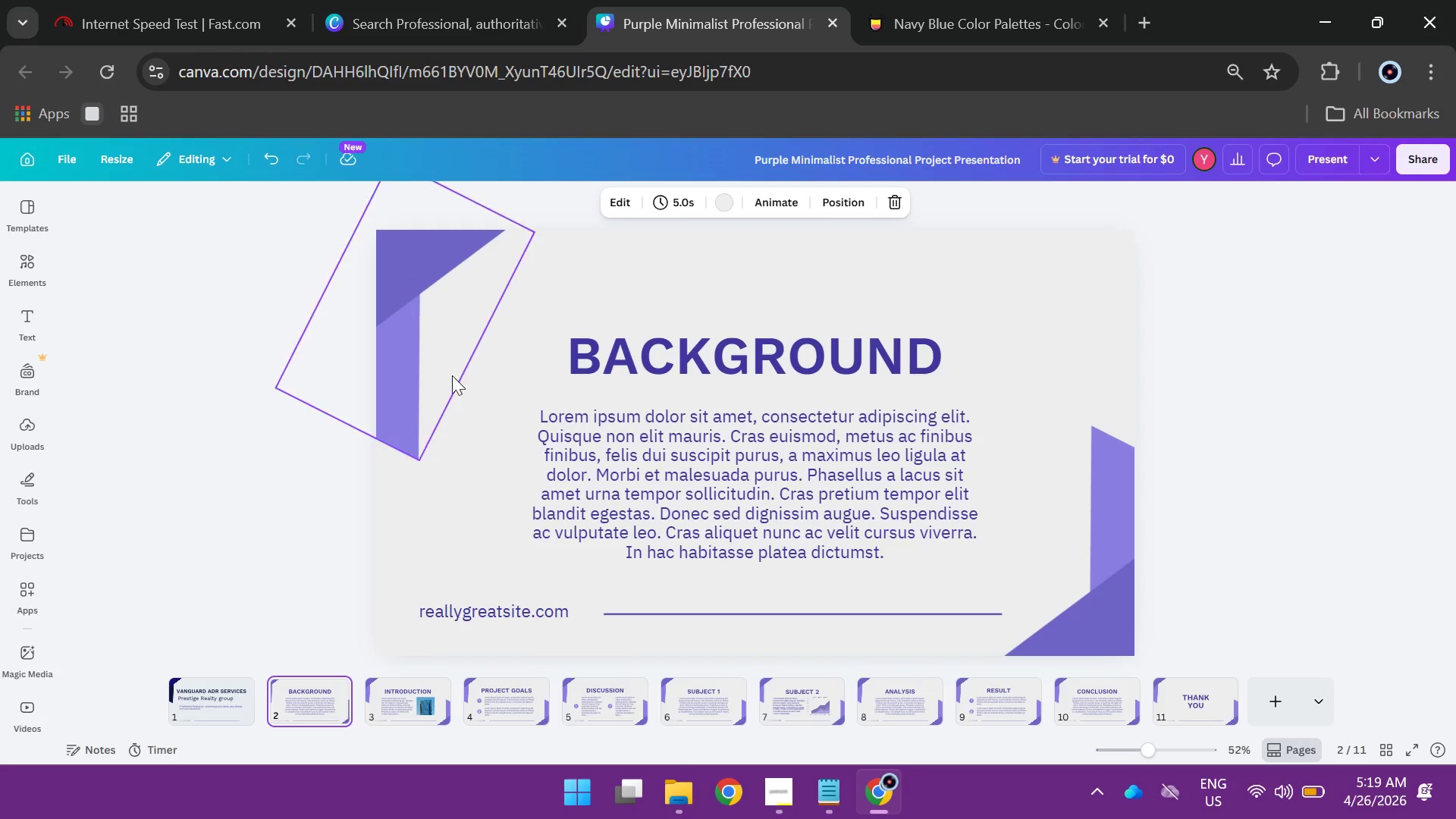 
left_click([36, 262])
 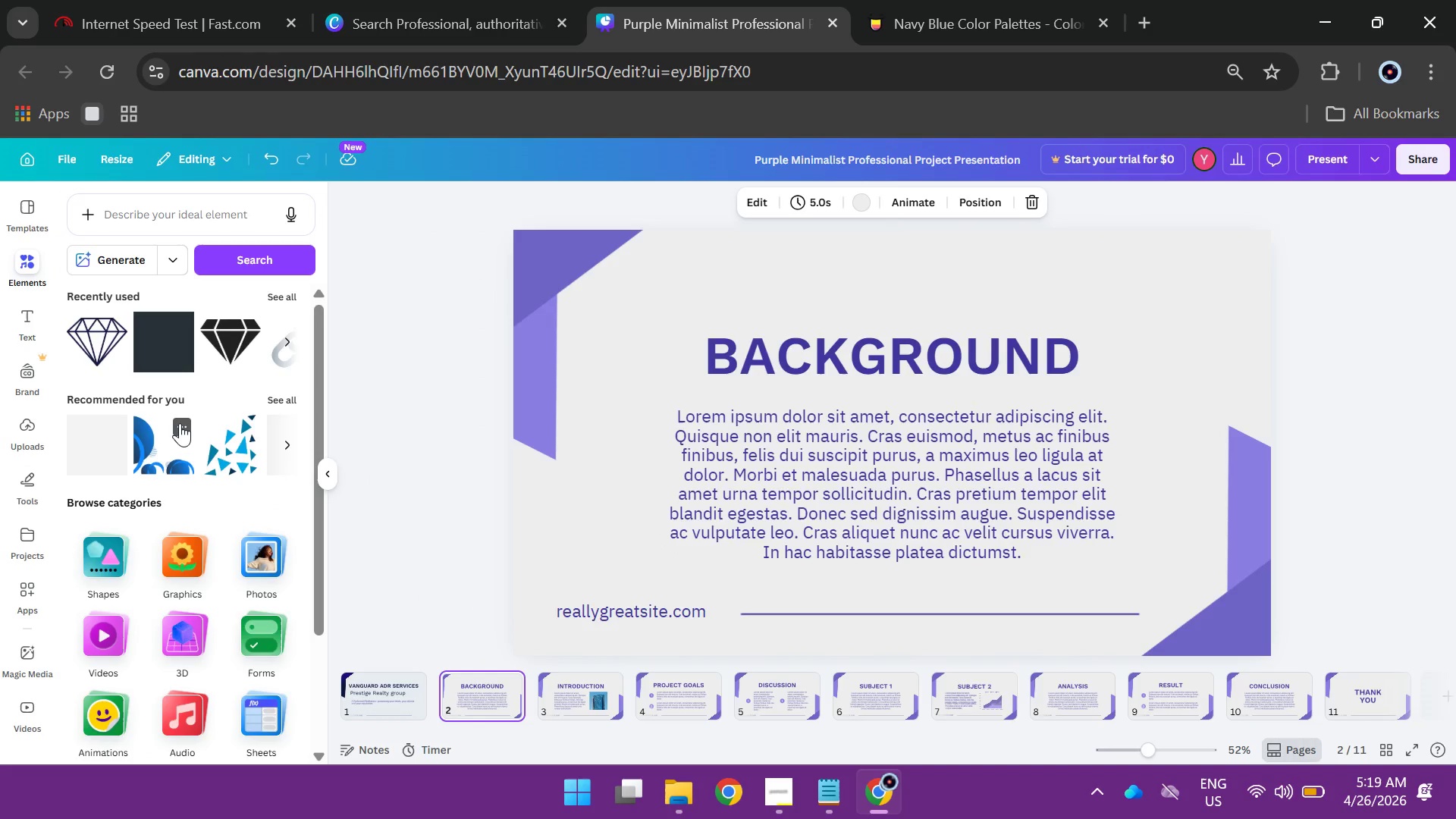 
scroll: coordinate [271, 468], scroll_direction: down, amount: 3.0
 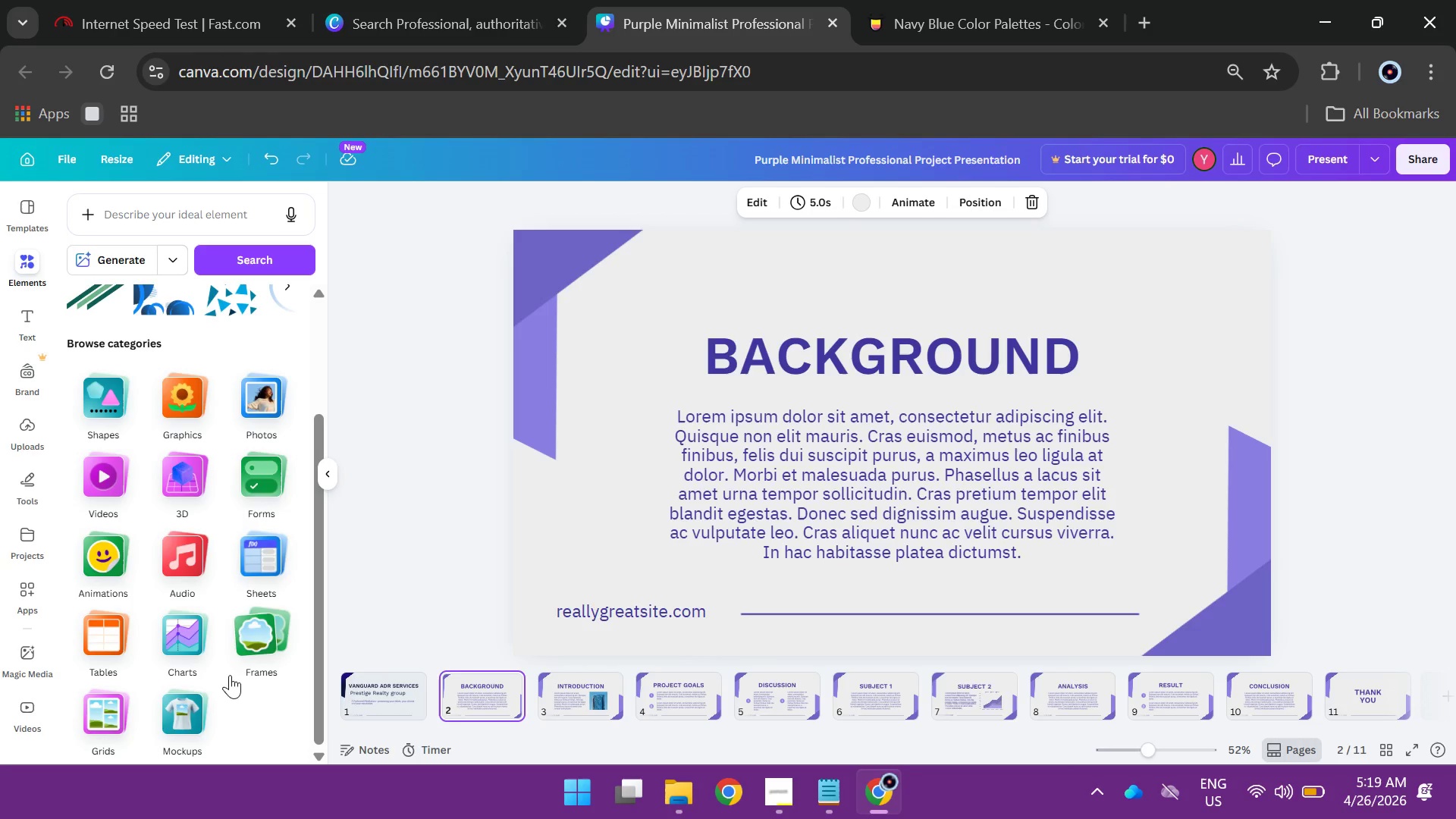 
left_click([254, 633])
 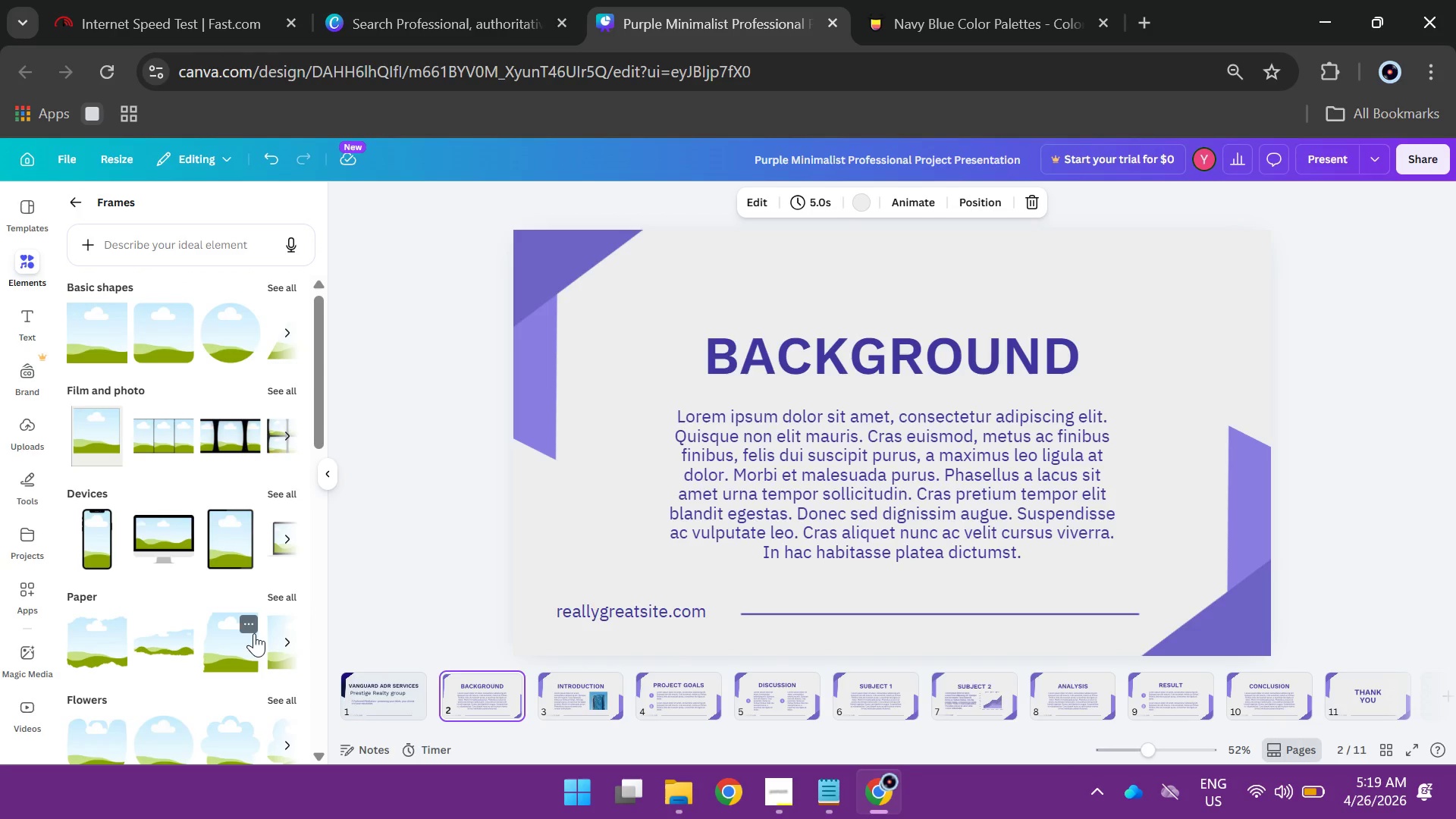 
wait(11.22)
 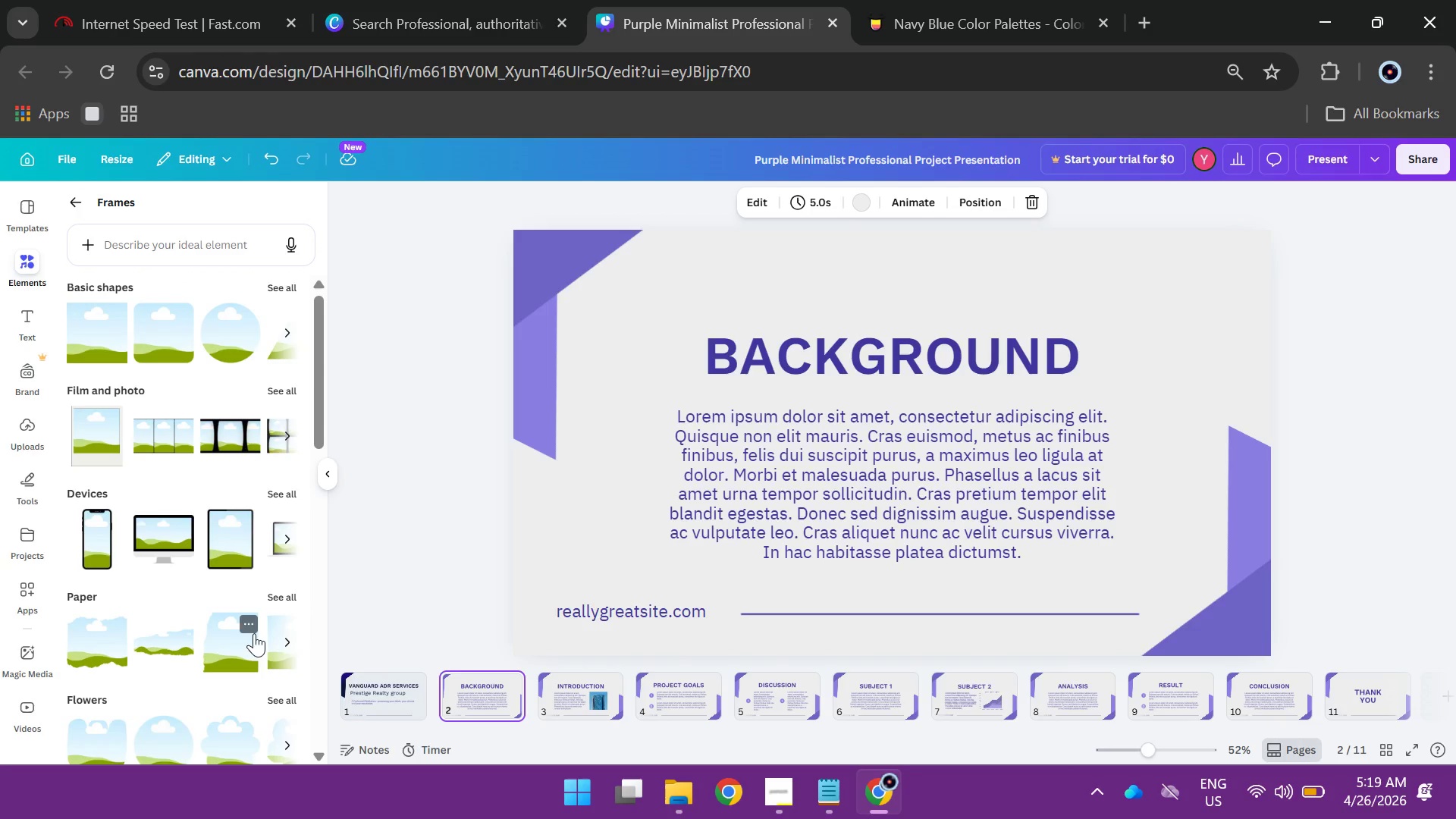 
left_click([77, 196])
 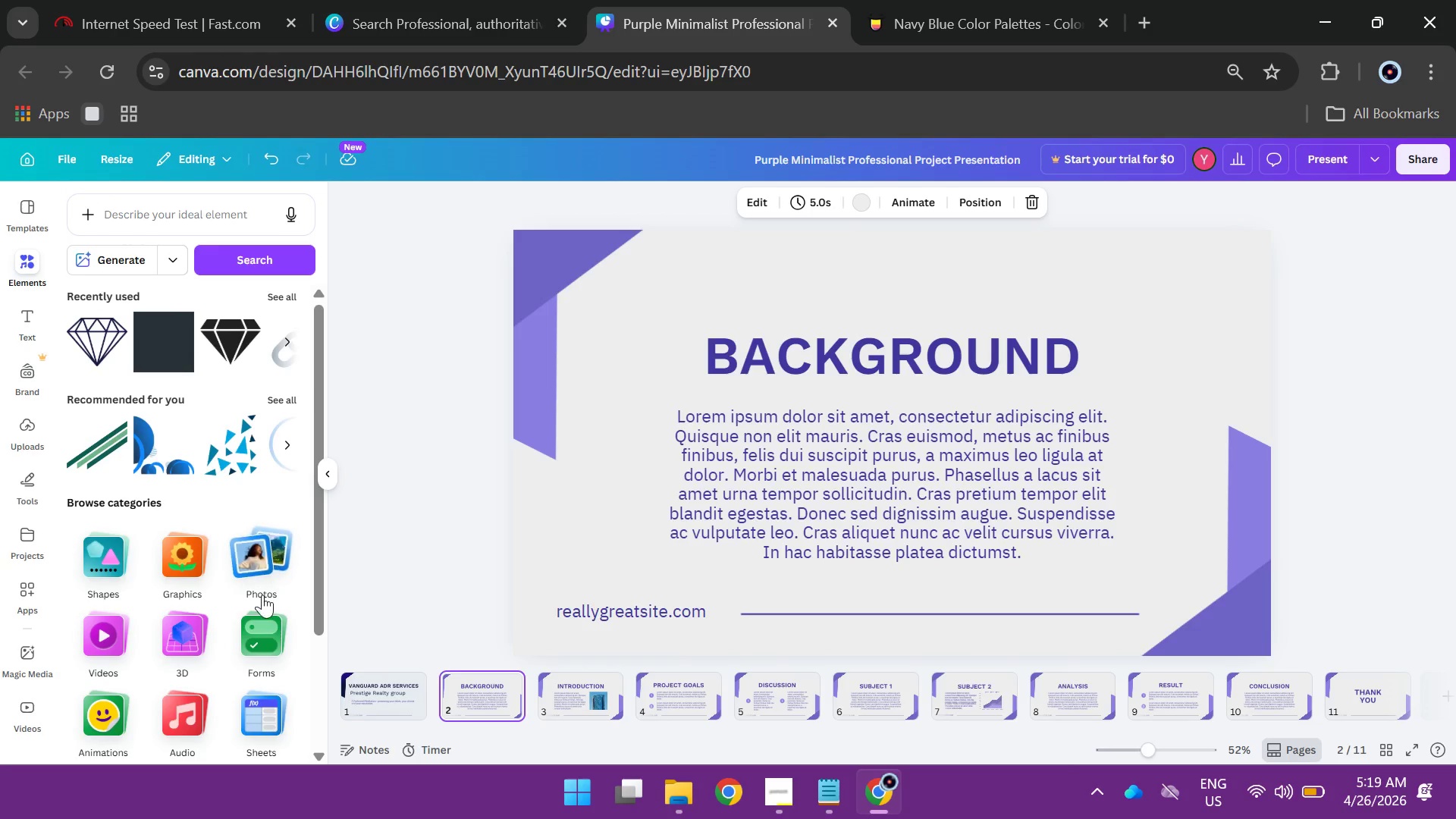 
left_click([251, 545])
 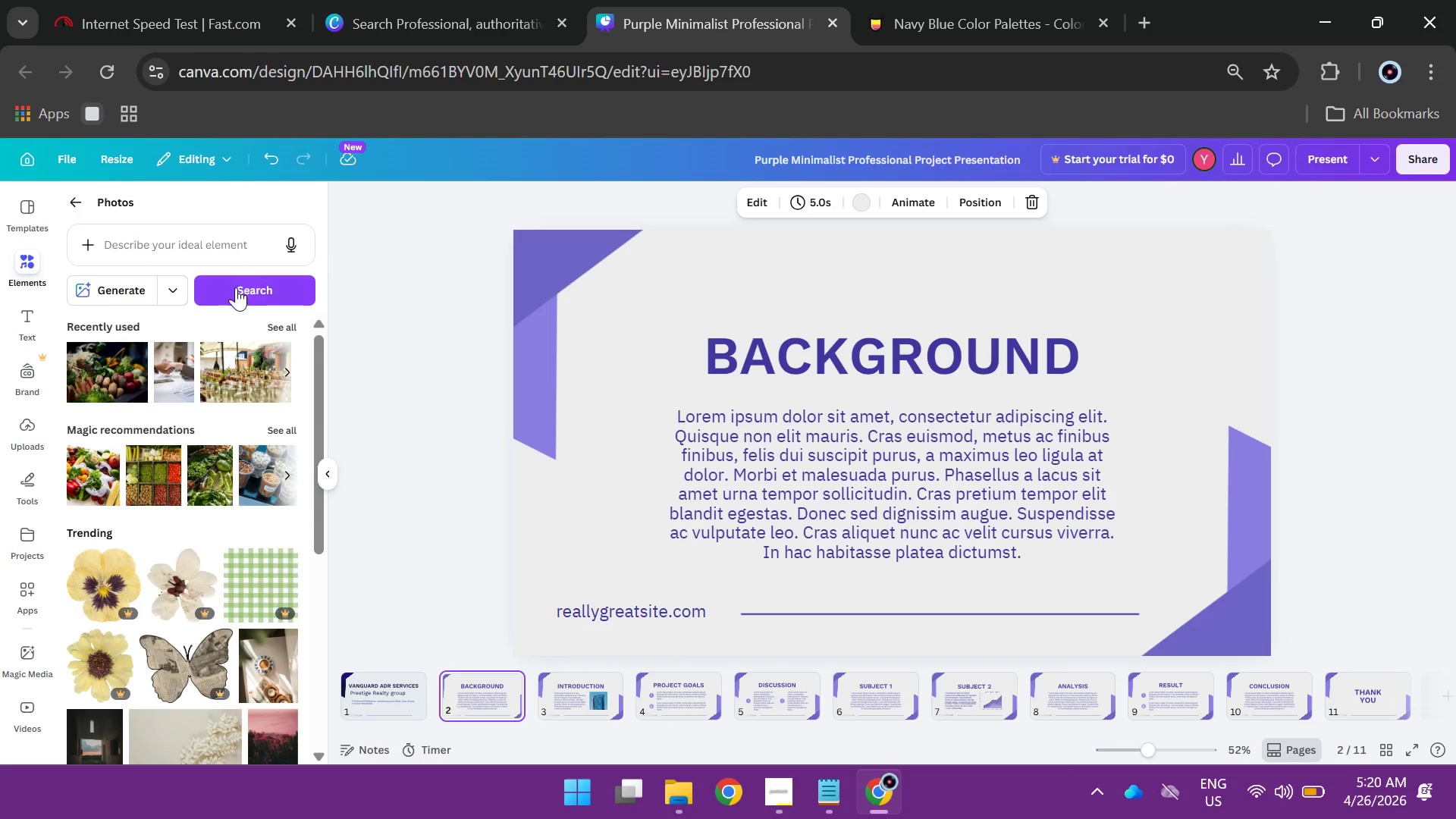 
left_click([214, 243])
 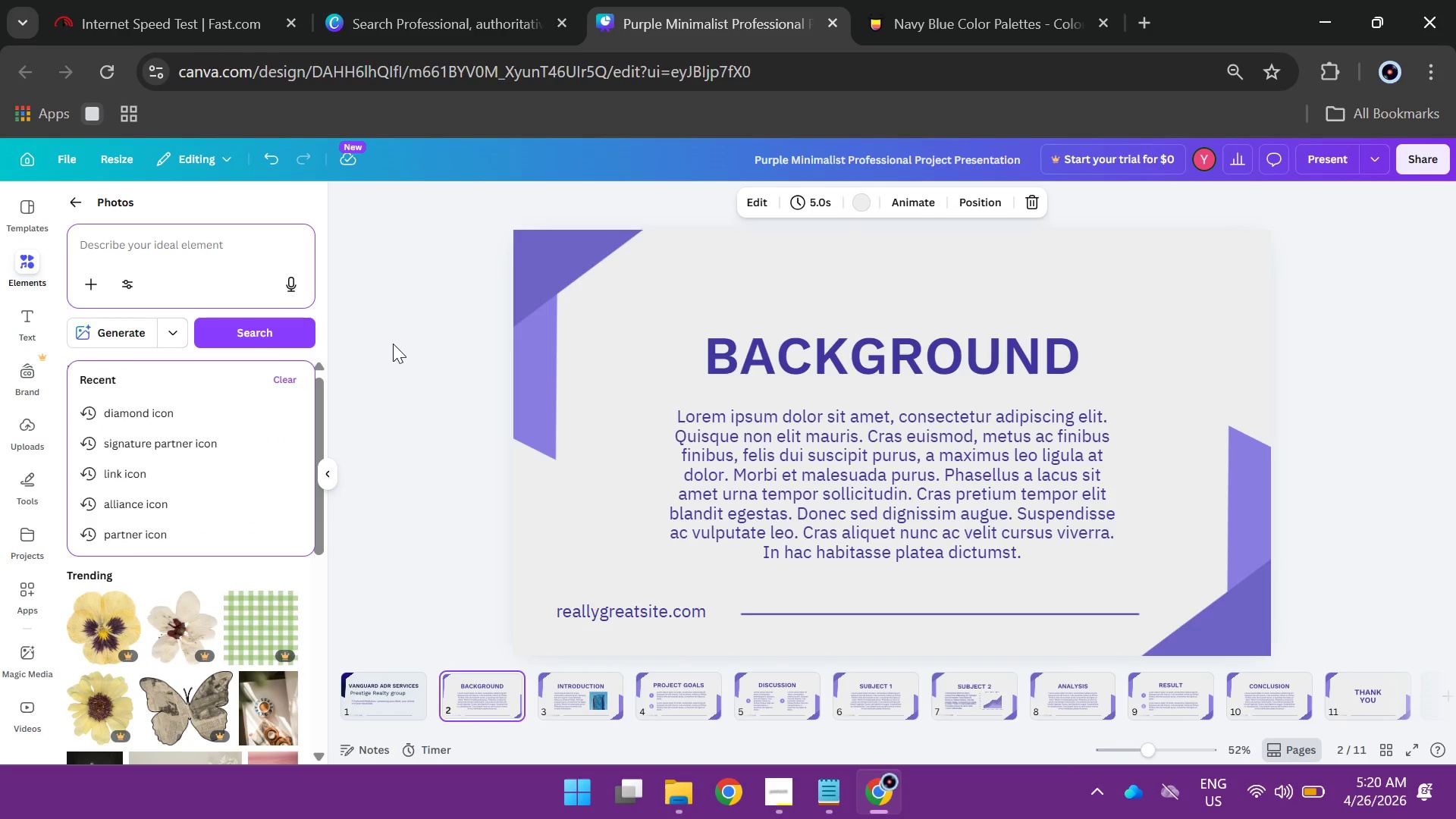 
type(meeting)
 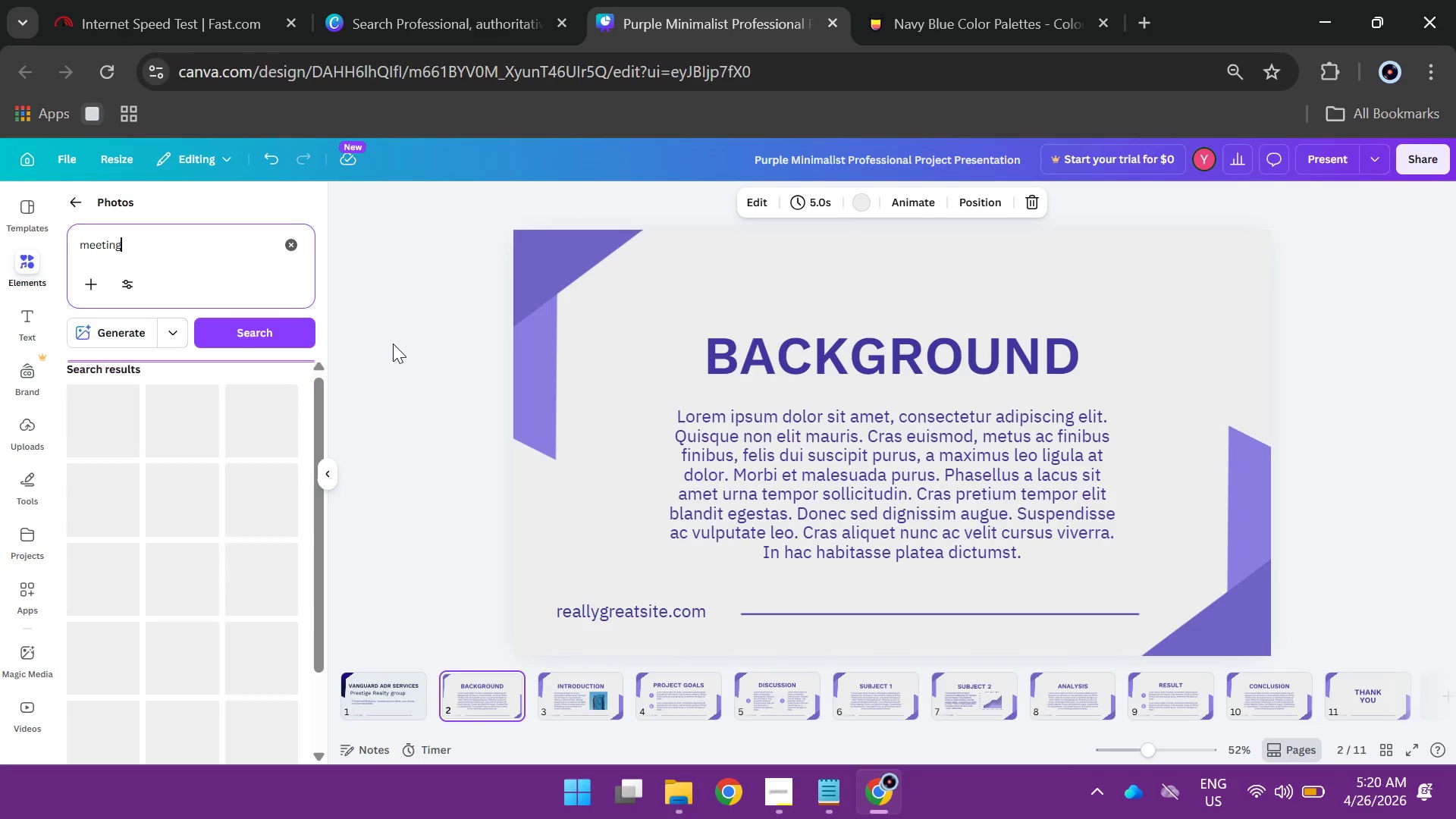 
hold_key(key=Enter, duration=0.36)
 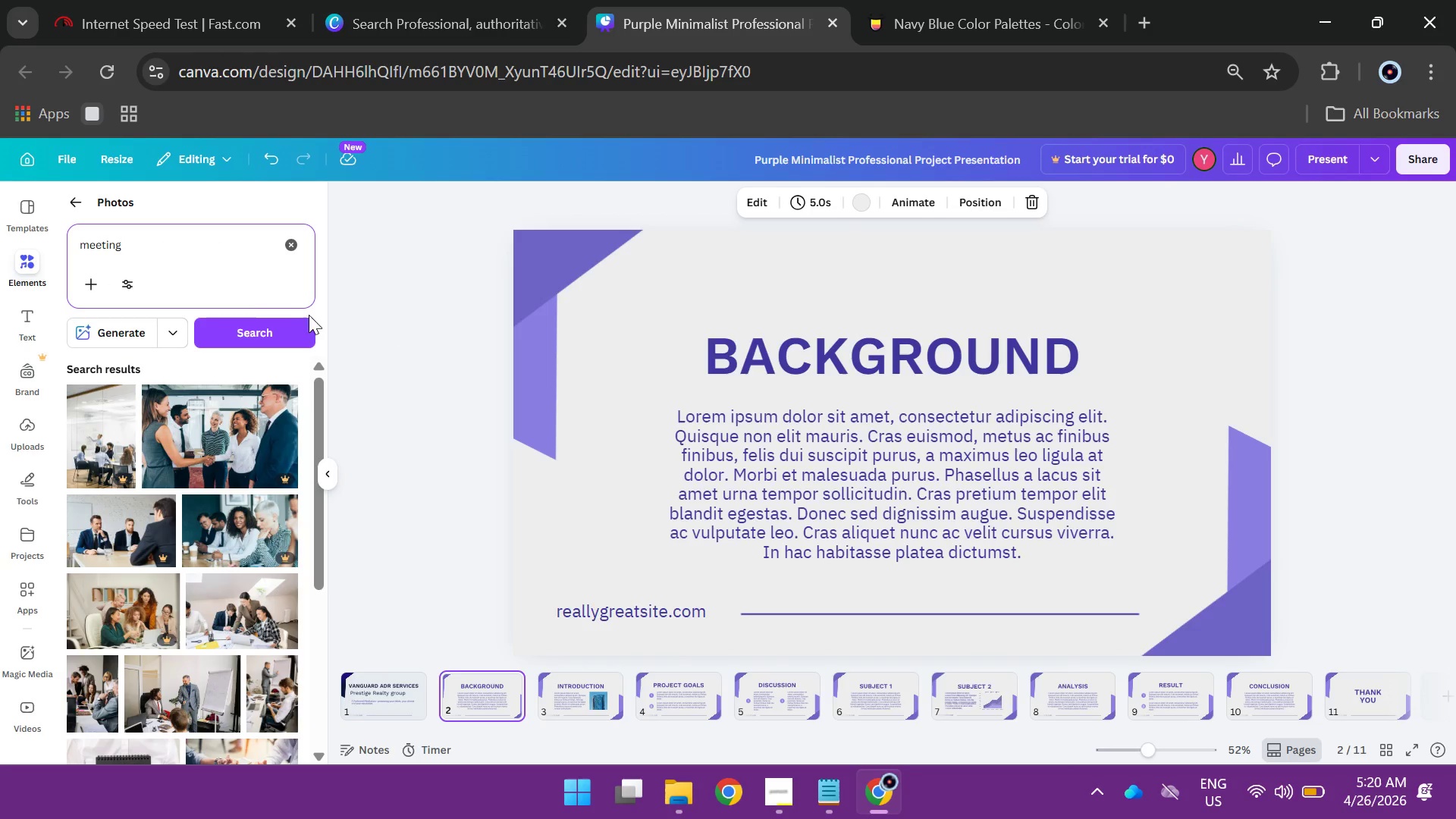 
key(Space)
 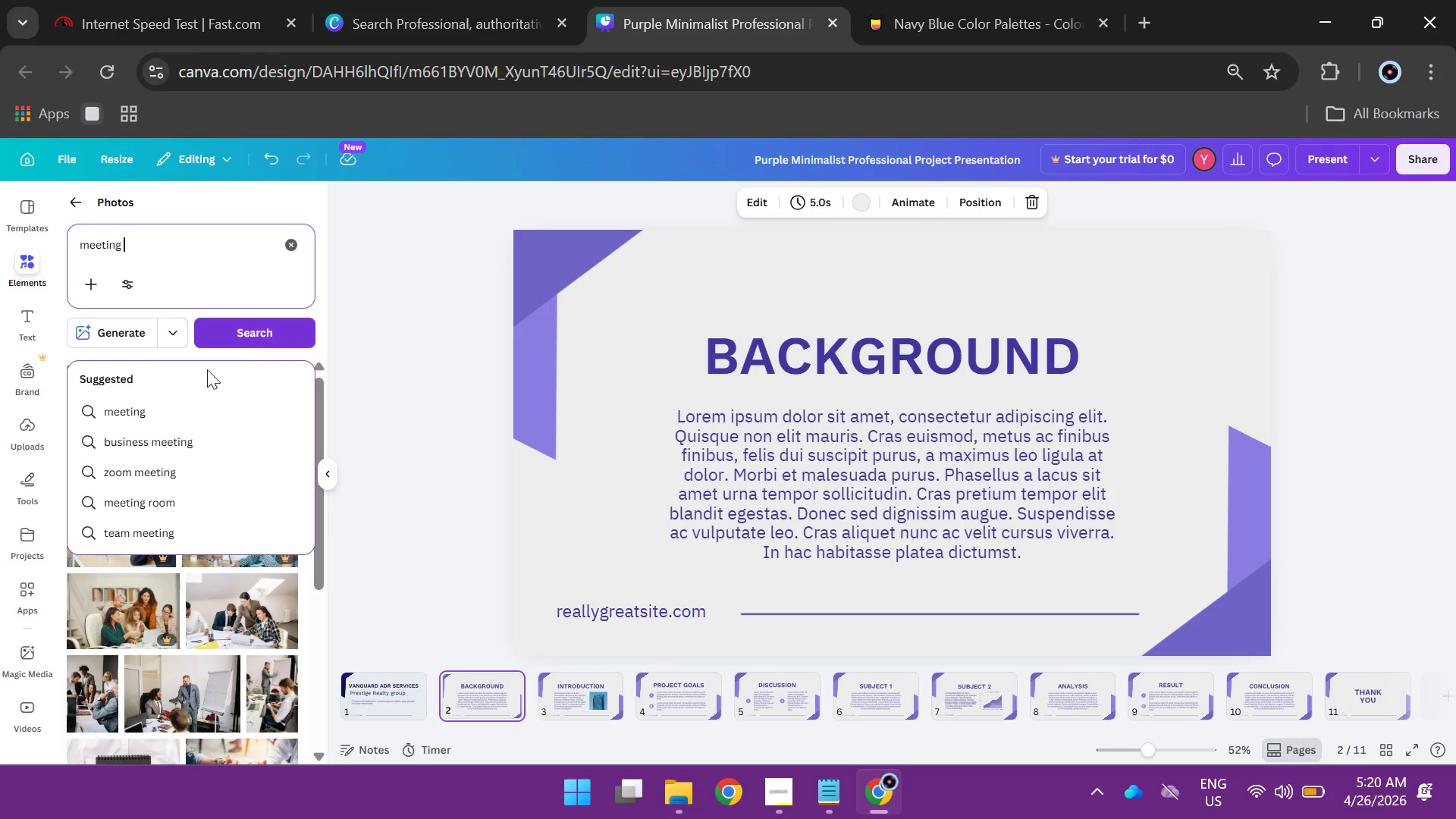 
left_click([157, 438])
 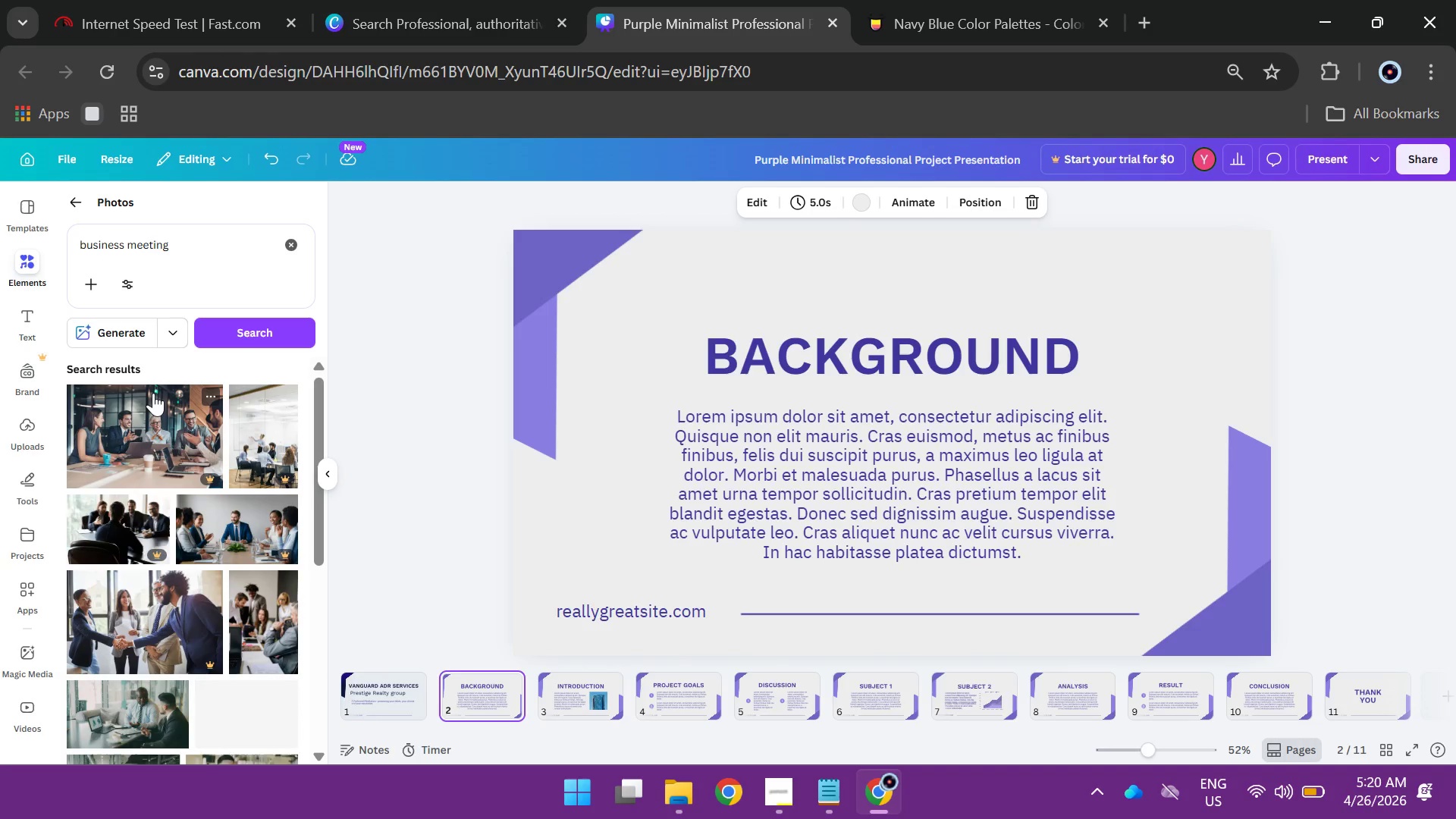 
scroll: coordinate [153, 393], scroll_direction: down, amount: 2.0
 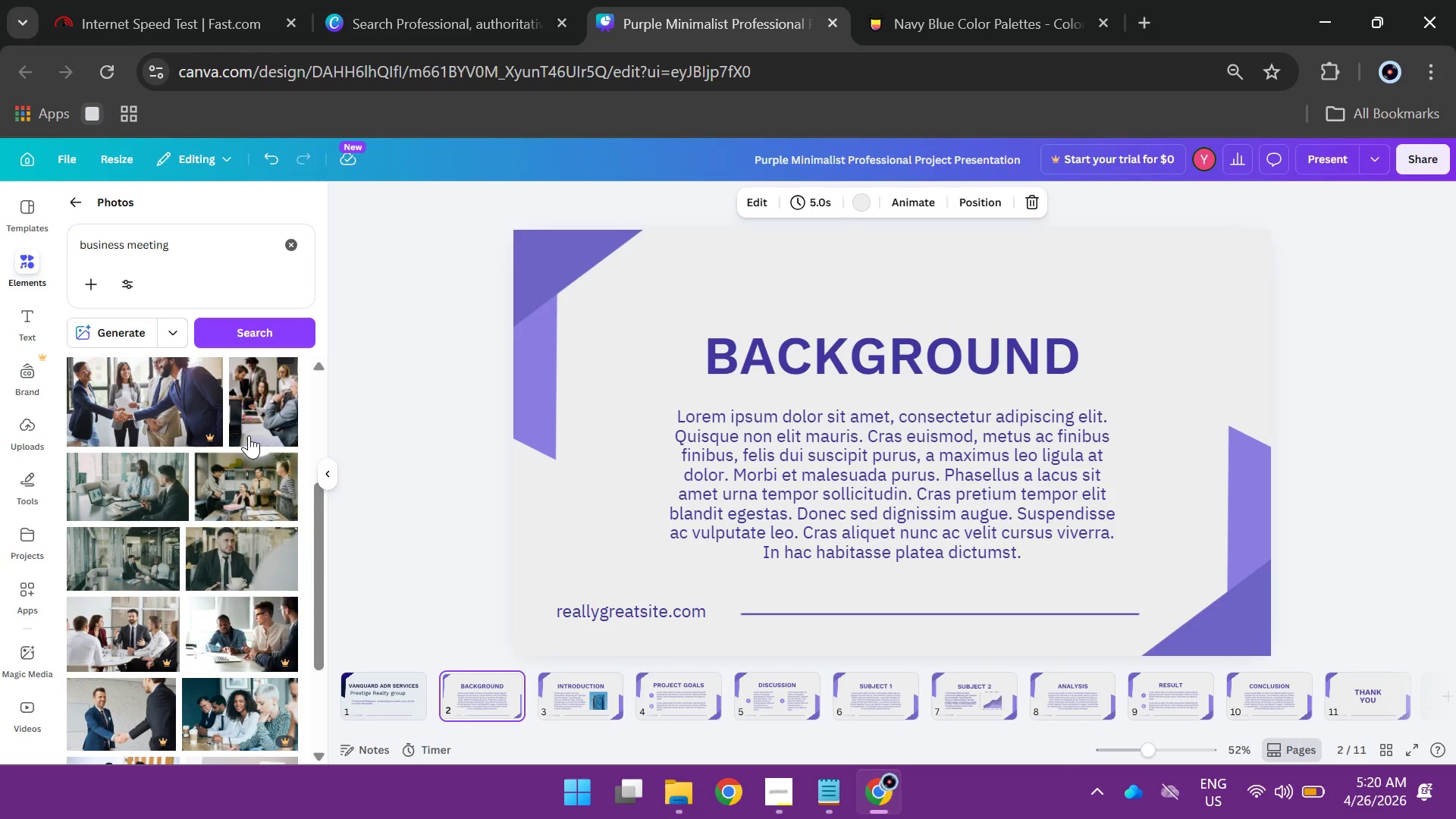 
wait(5.5)
 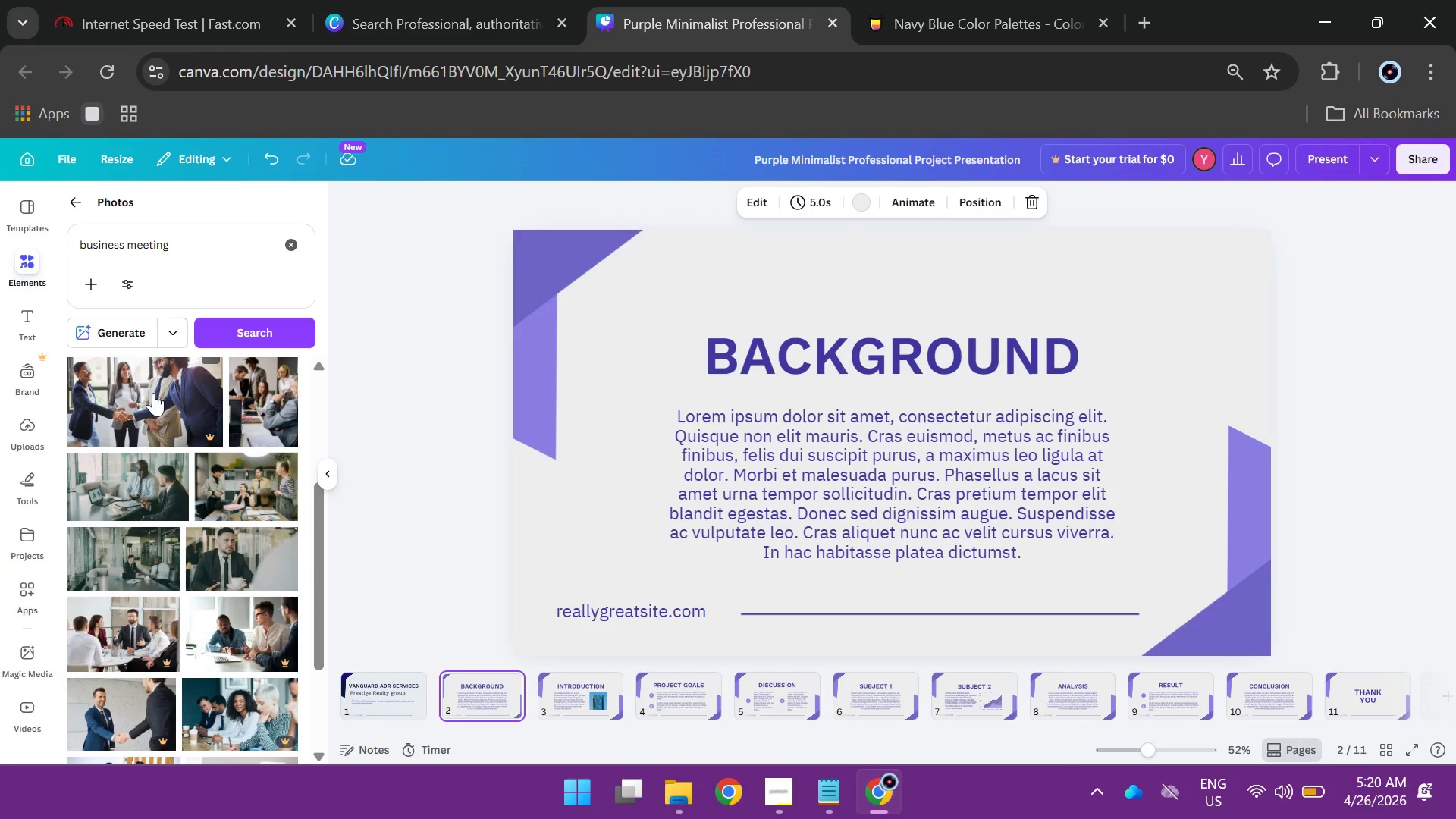 
scroll: coordinate [246, 435], scroll_direction: down, amount: 3.0
 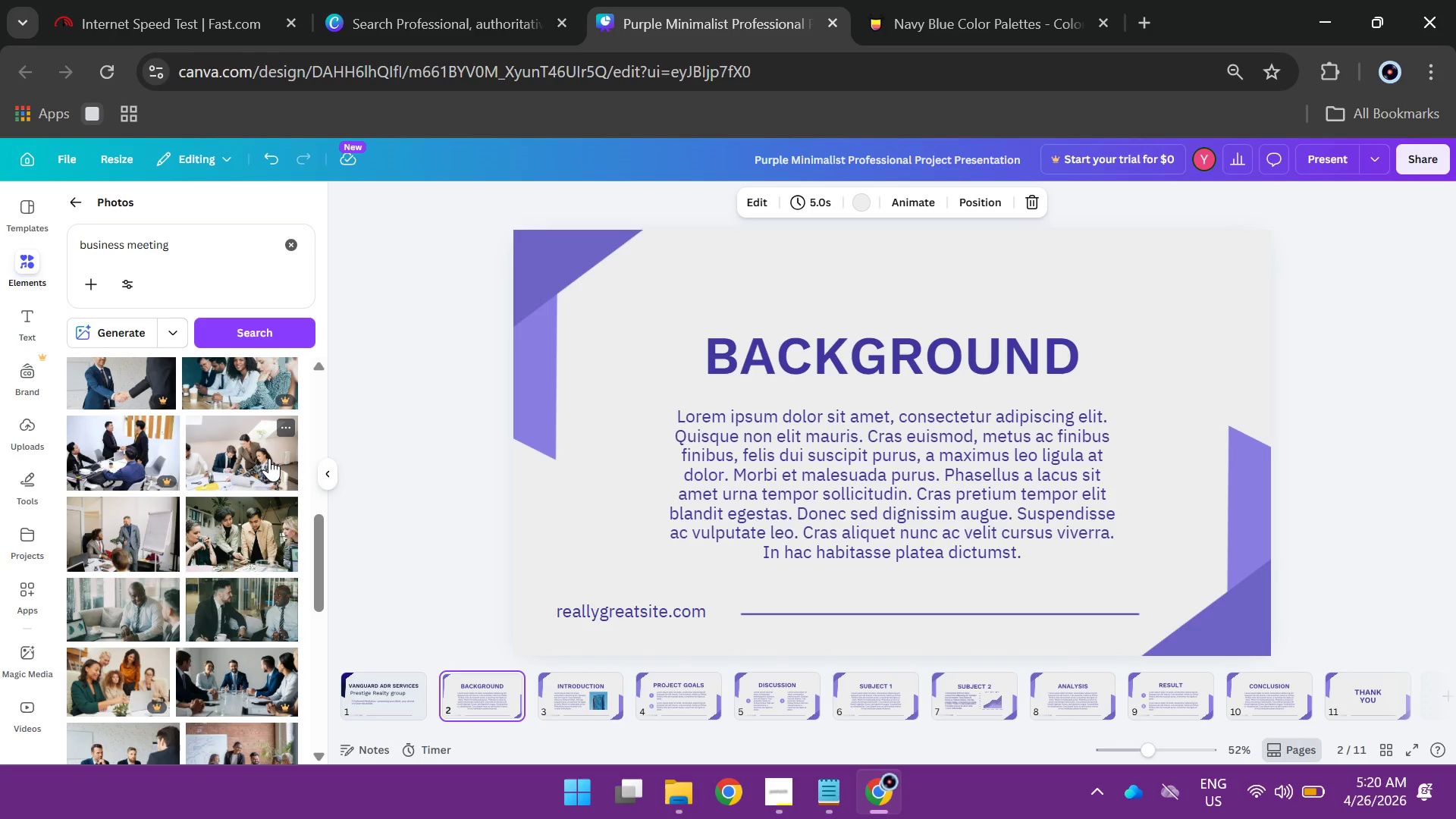 
wait(6.75)
 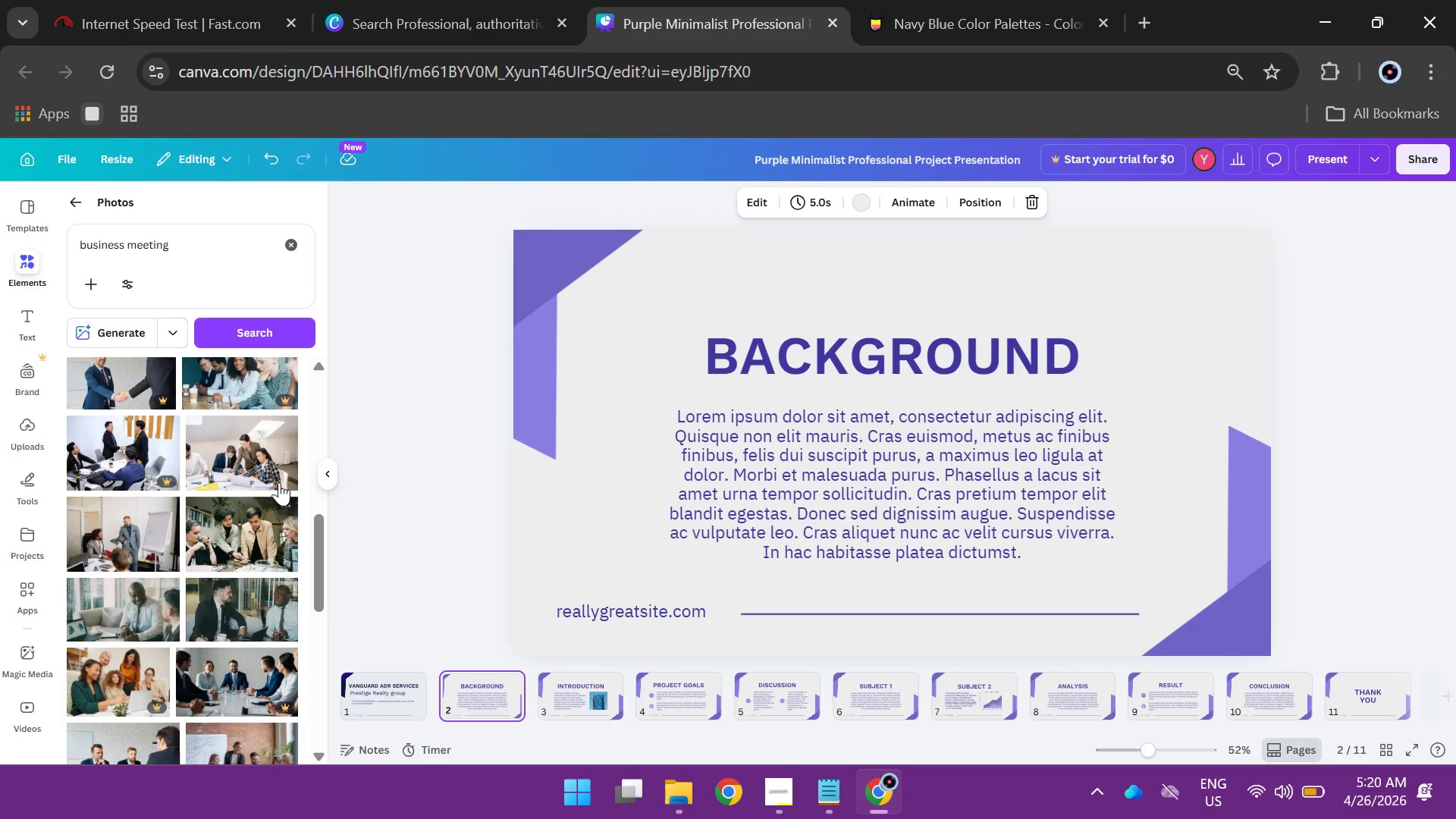 
scroll: coordinate [269, 458], scroll_direction: down, amount: 2.0
 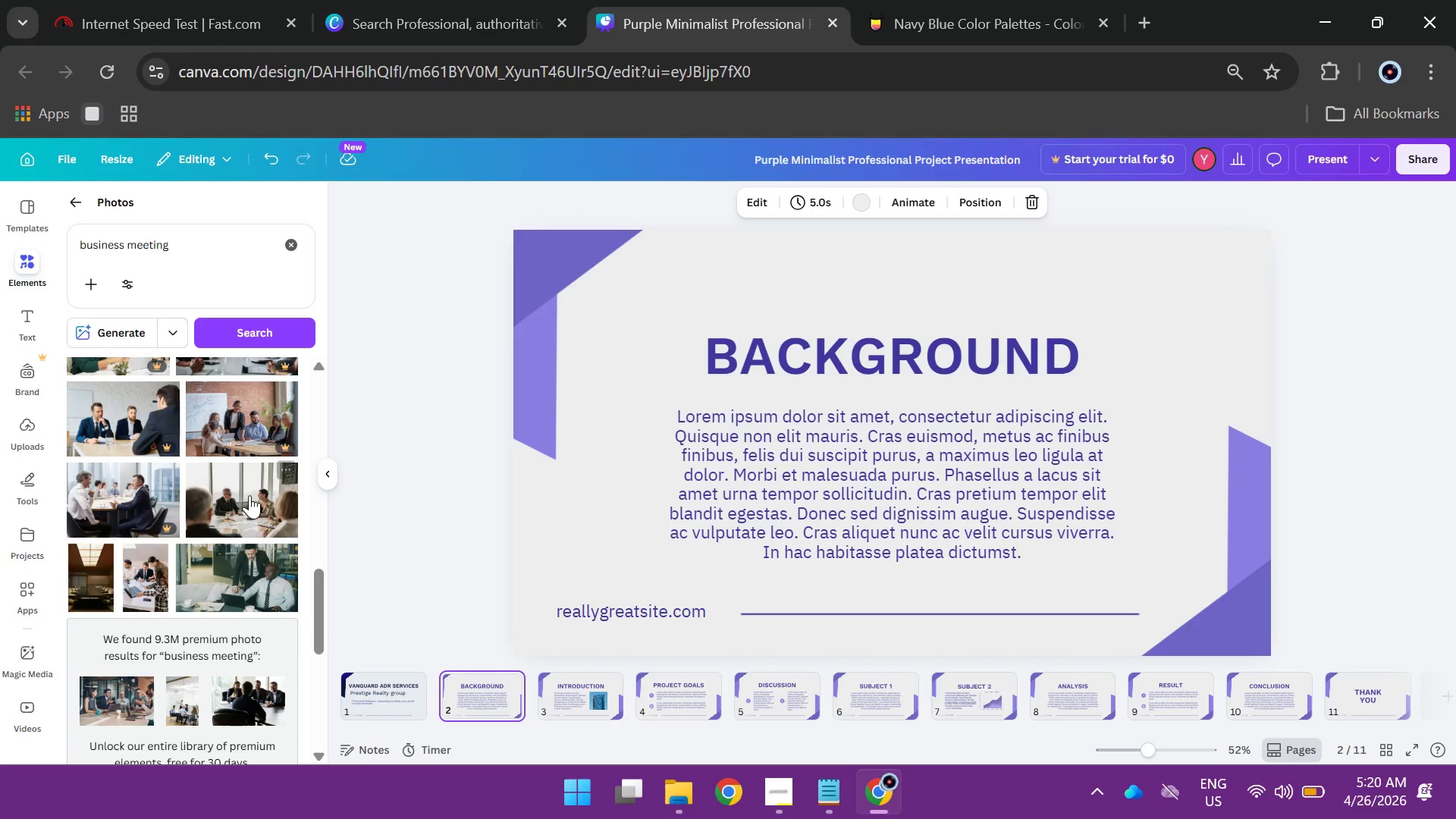 
left_click([249, 495])
 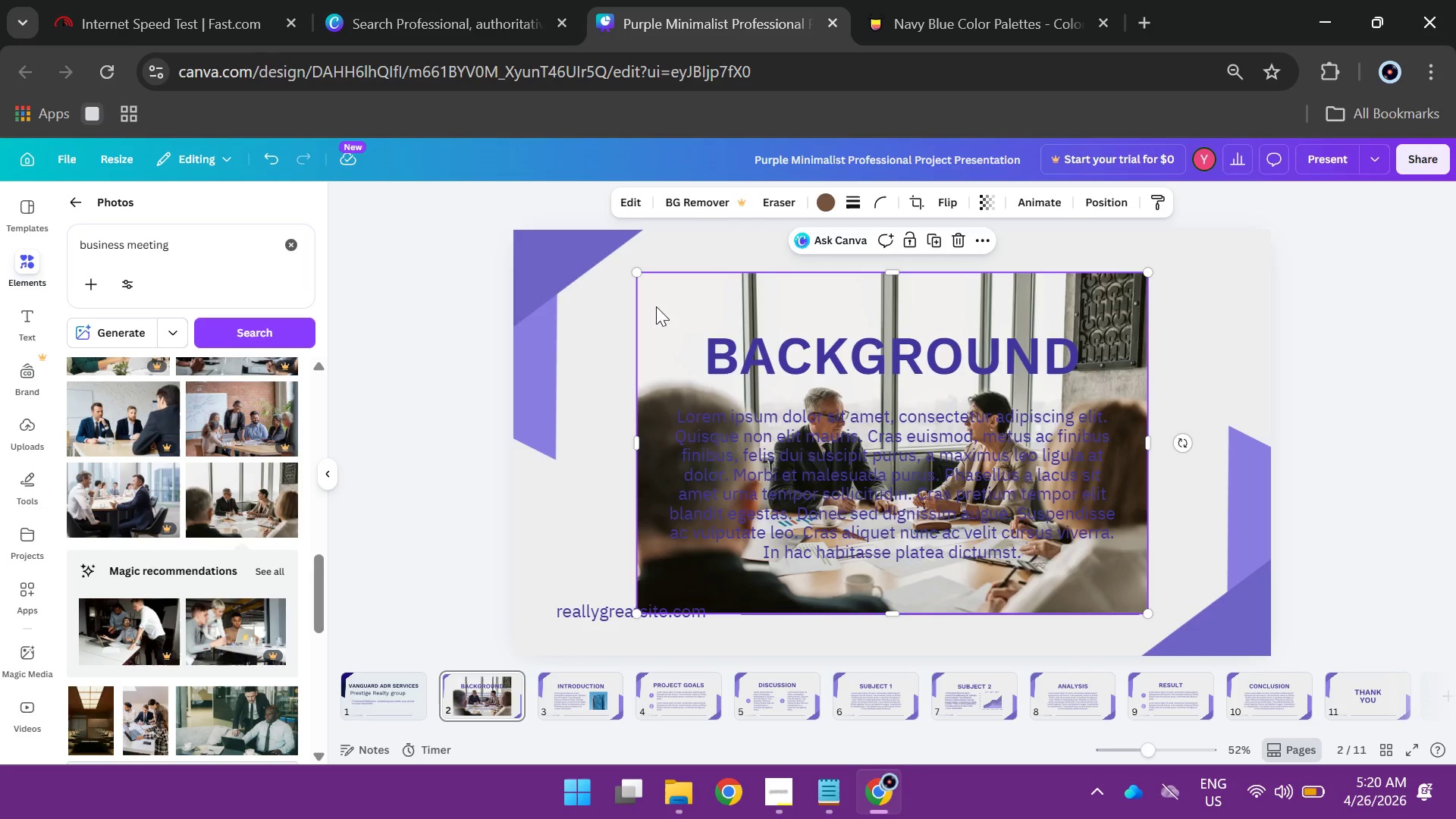 
wait(5.22)
 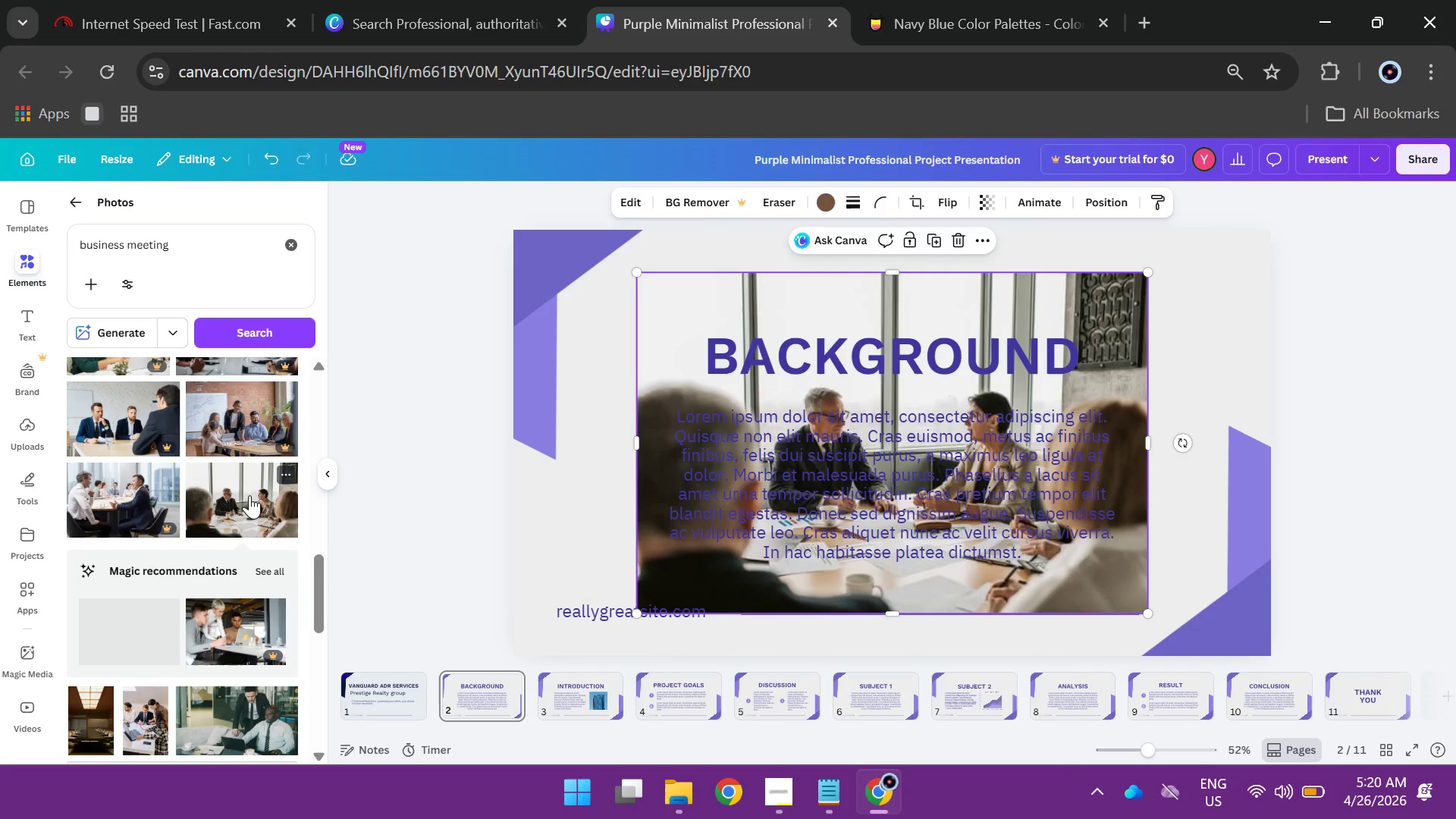 
left_click_drag(start_coordinate=[742, 293], to_coordinate=[621, 249])
 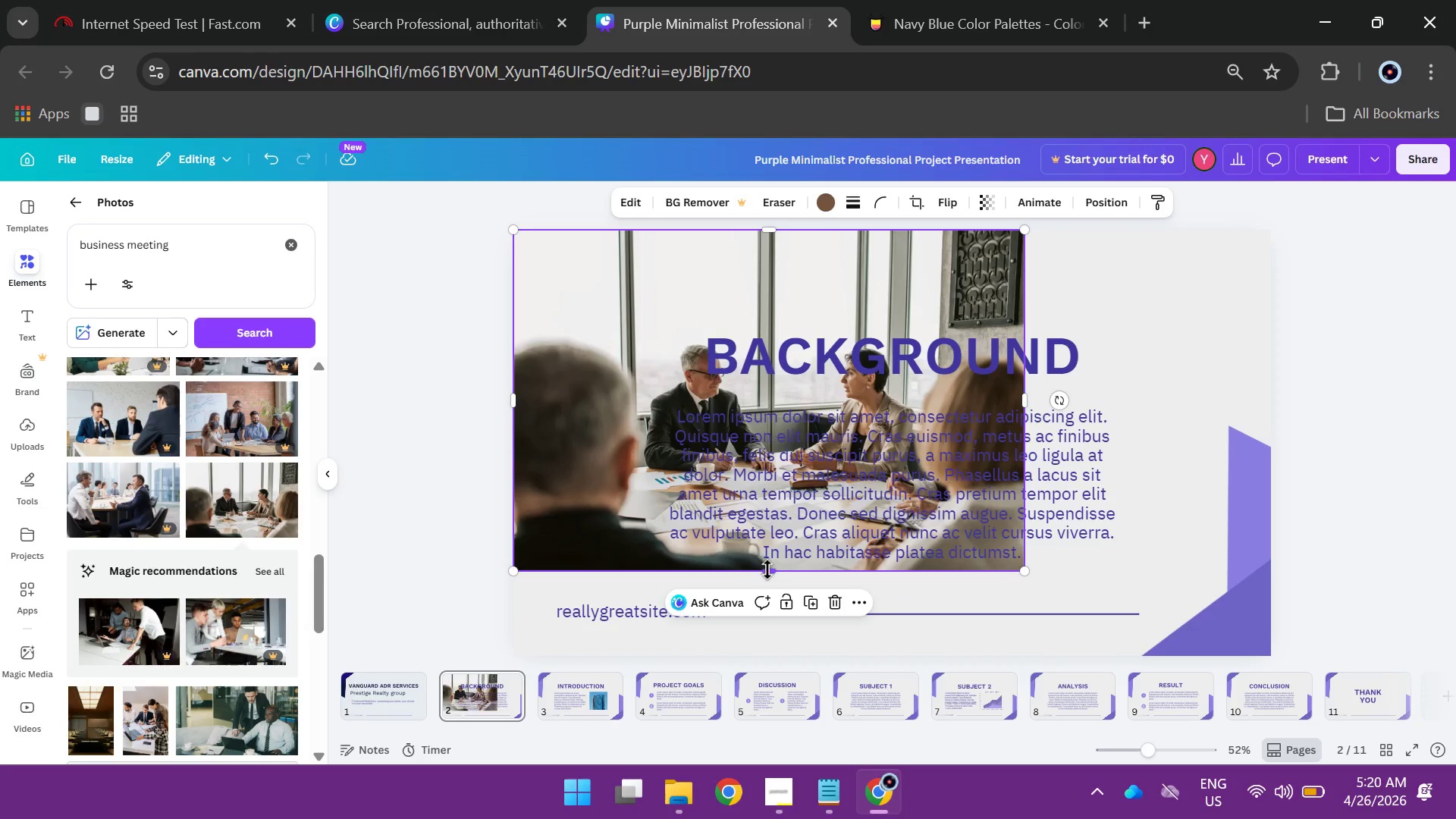 
left_click_drag(start_coordinate=[767, 570], to_coordinate=[767, 616])
 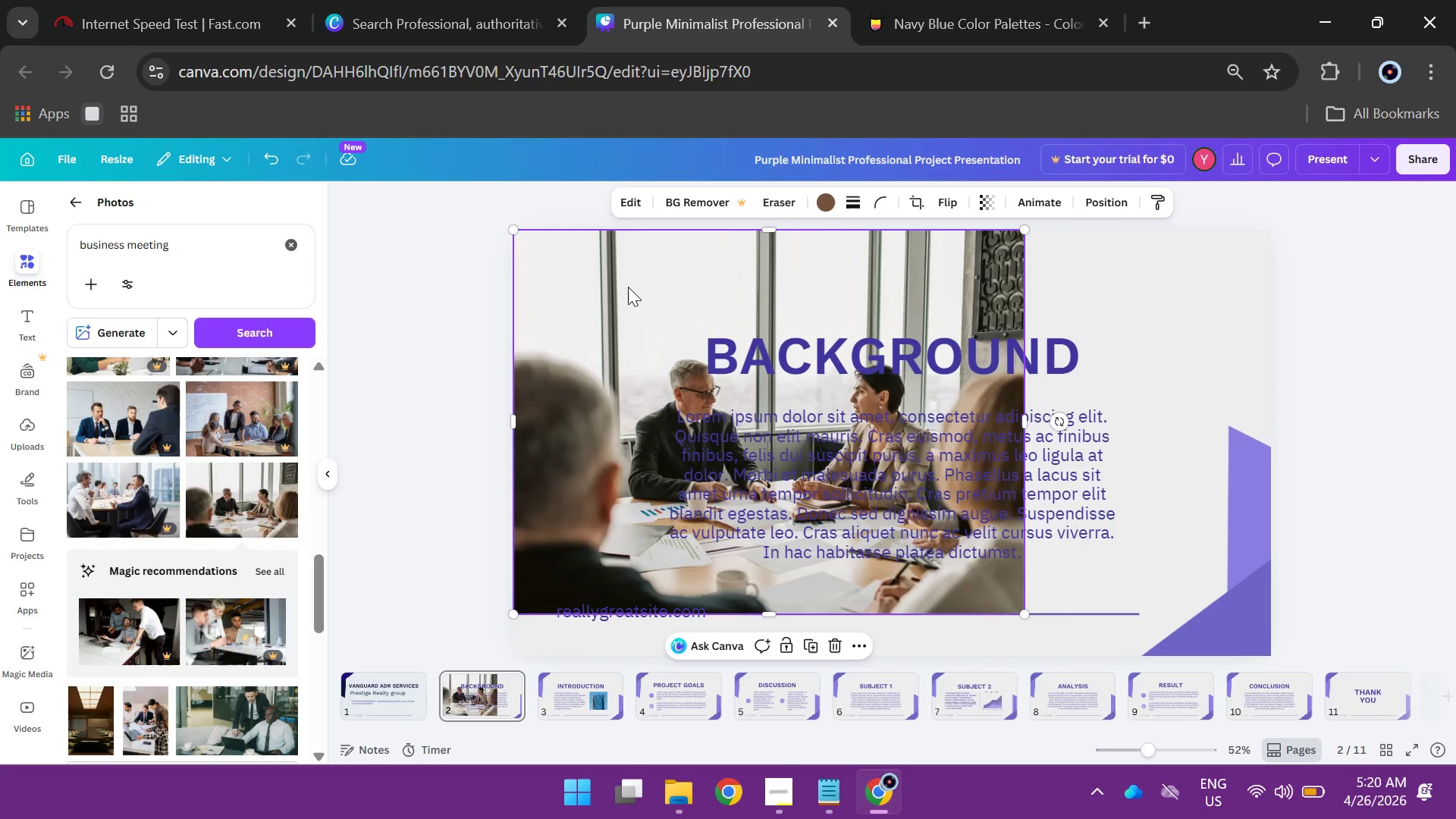 
left_click_drag(start_coordinate=[628, 287], to_coordinate=[815, 322])
 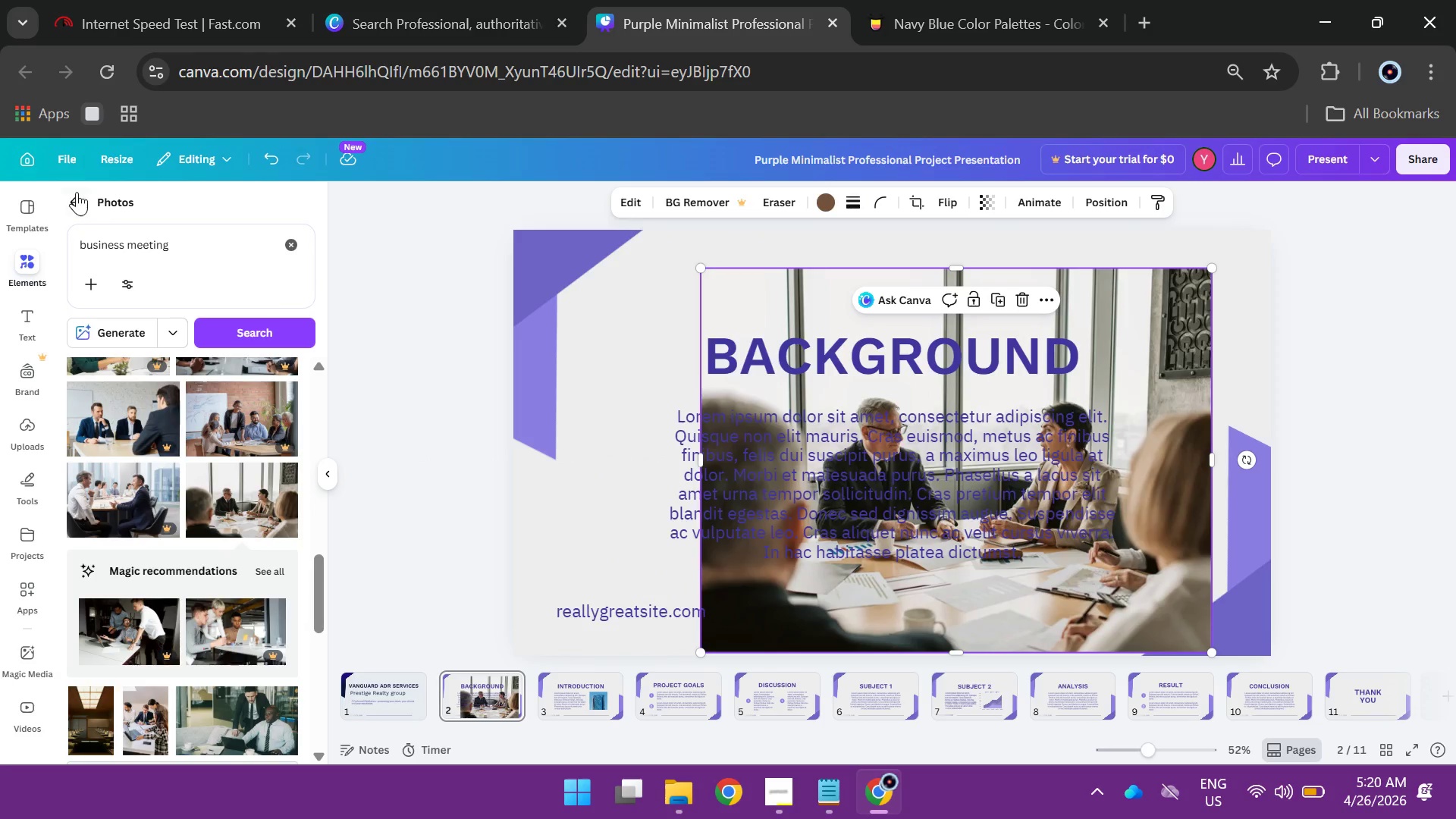 
left_click([77, 192])
 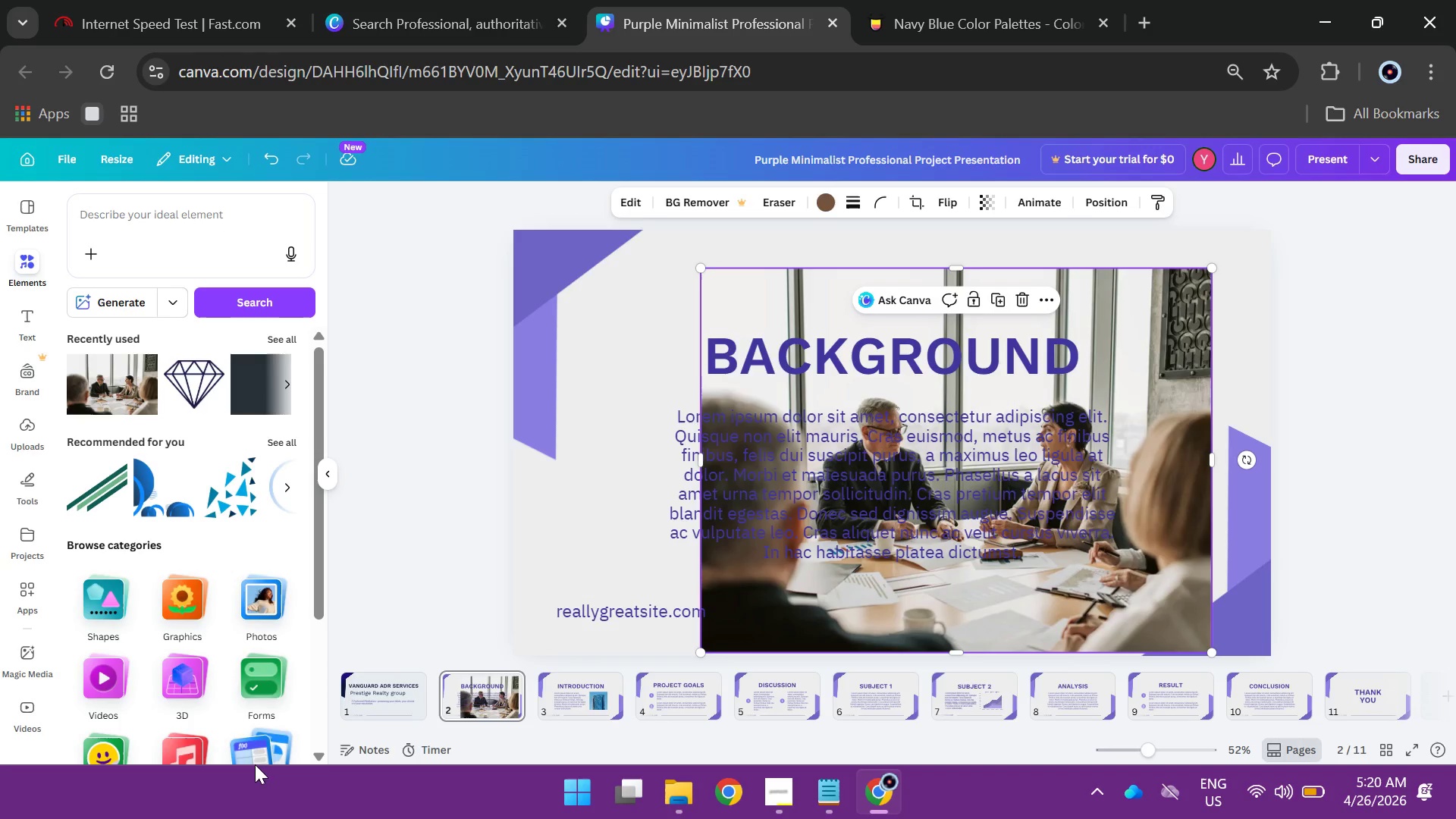 
scroll: coordinate [242, 696], scroll_direction: down, amount: 3.0
 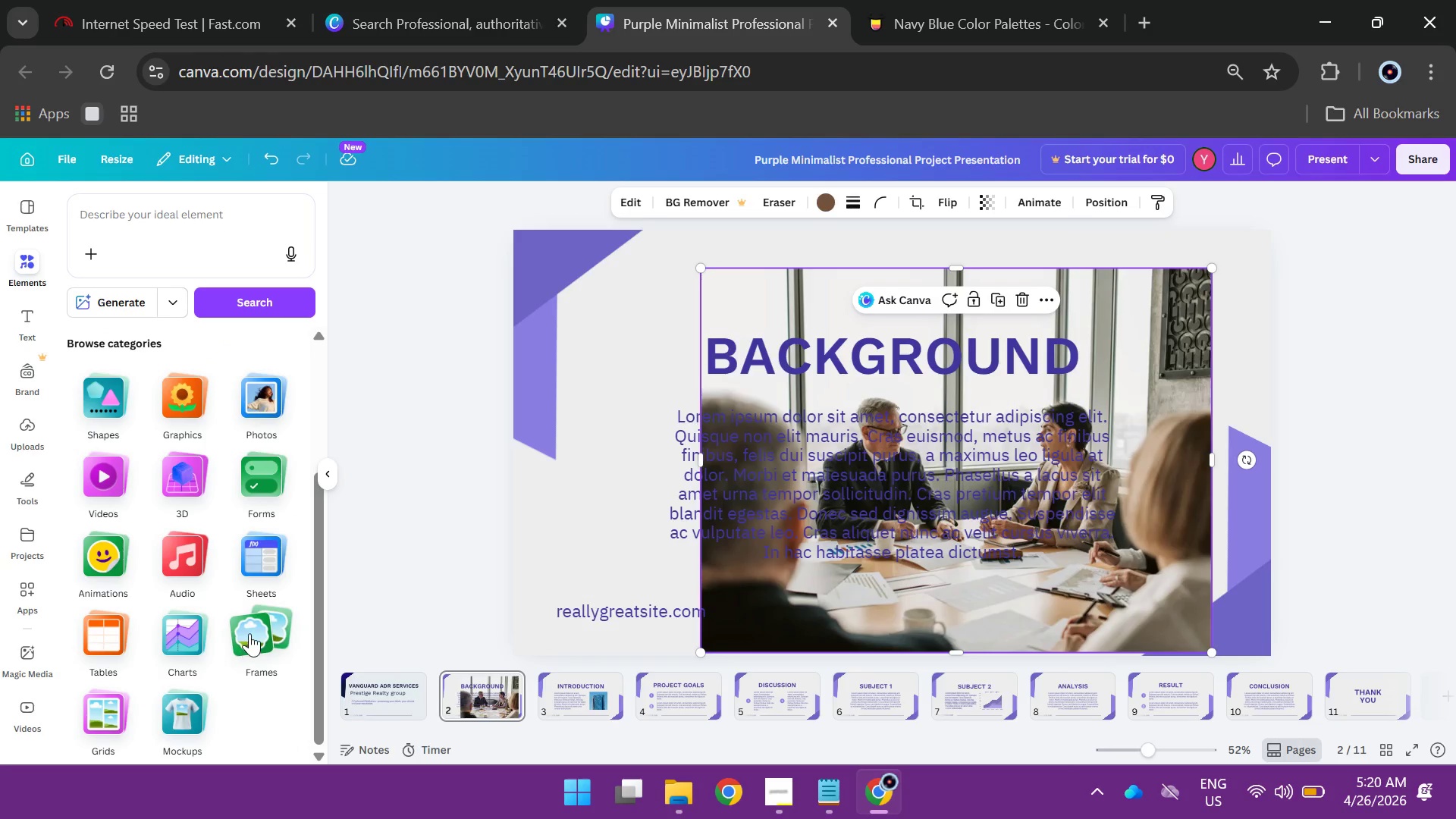 
left_click([250, 633])
 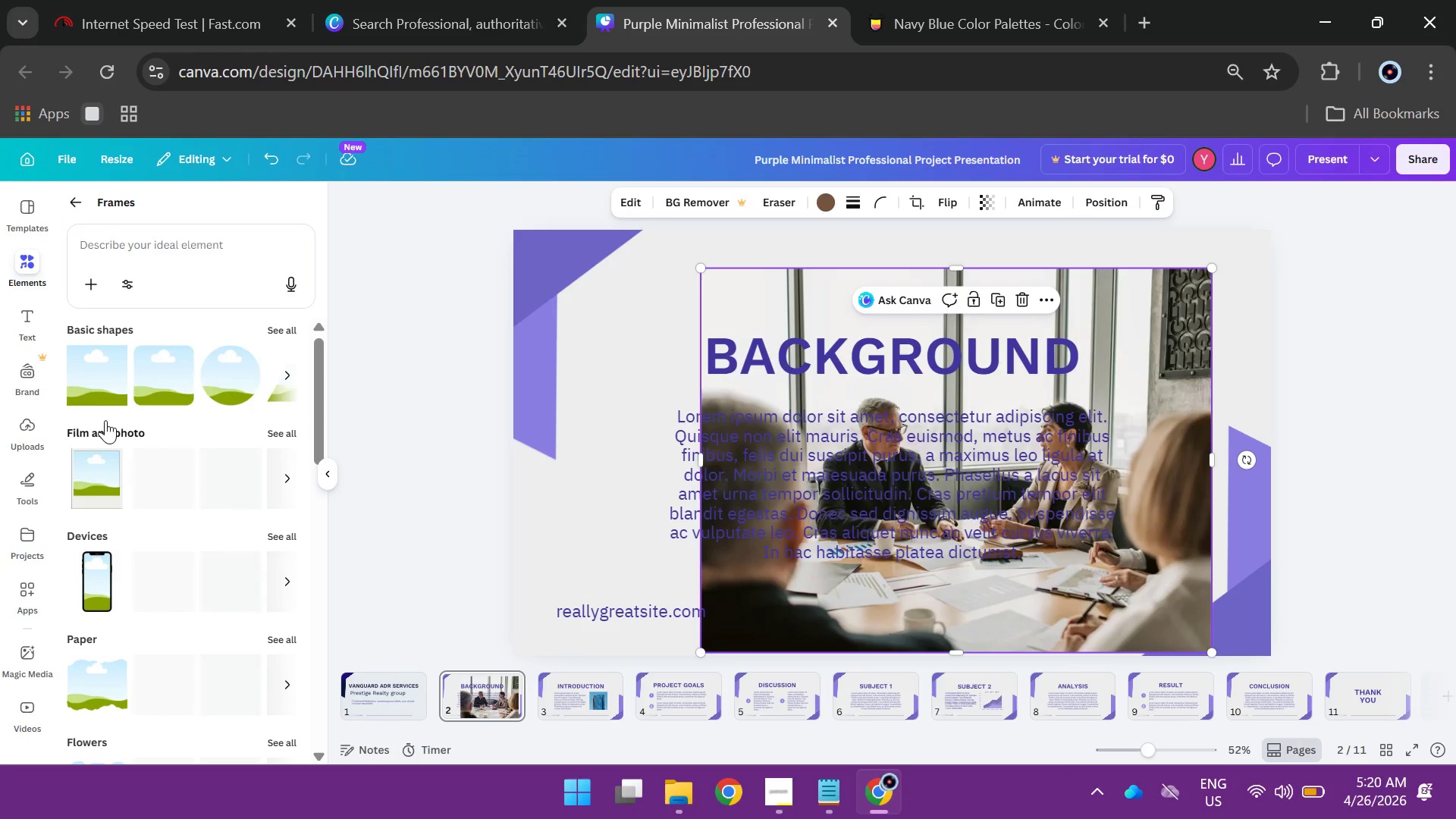 
left_click([83, 378])
 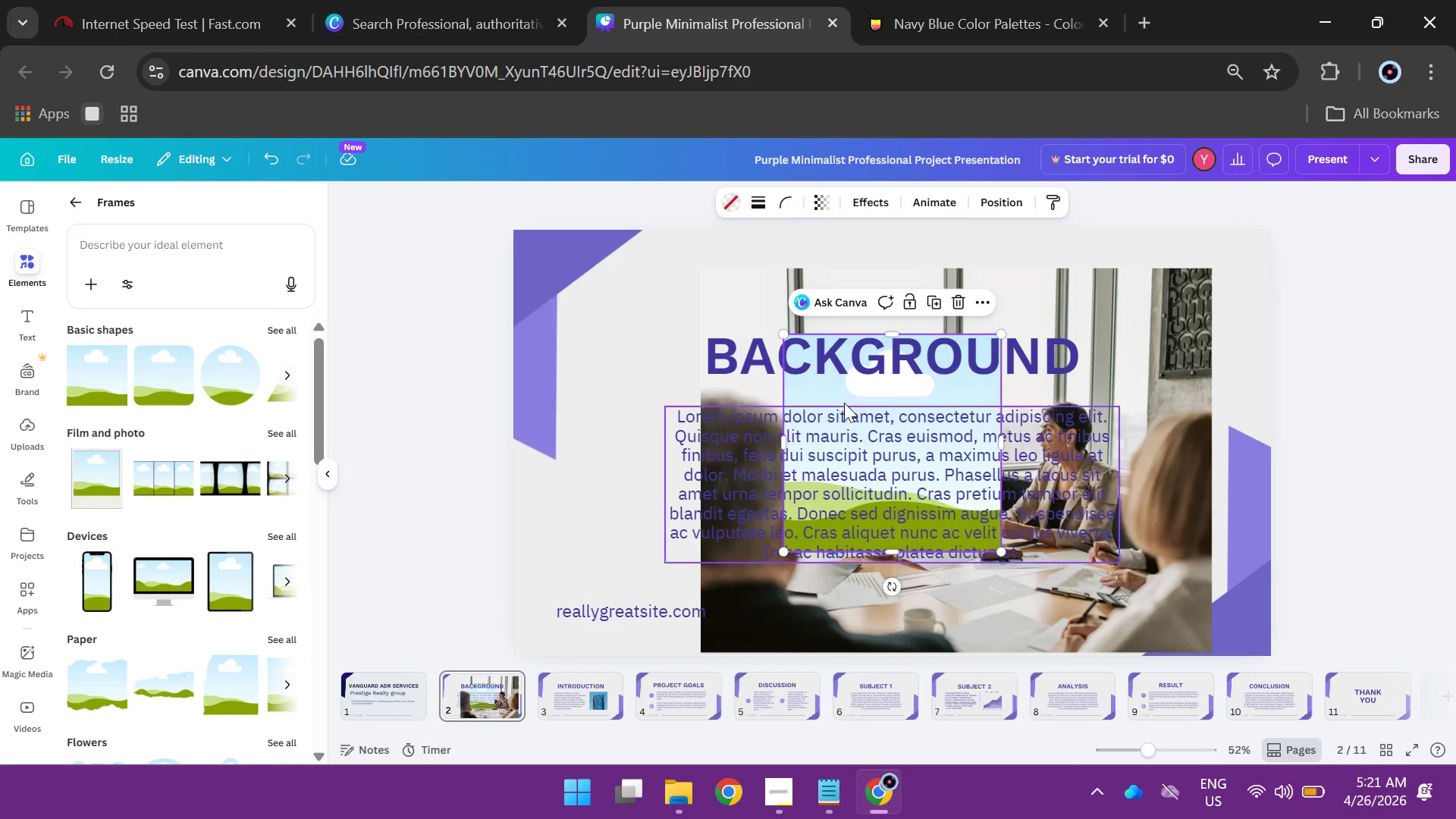 
left_click_drag(start_coordinate=[841, 392], to_coordinate=[570, 291])
 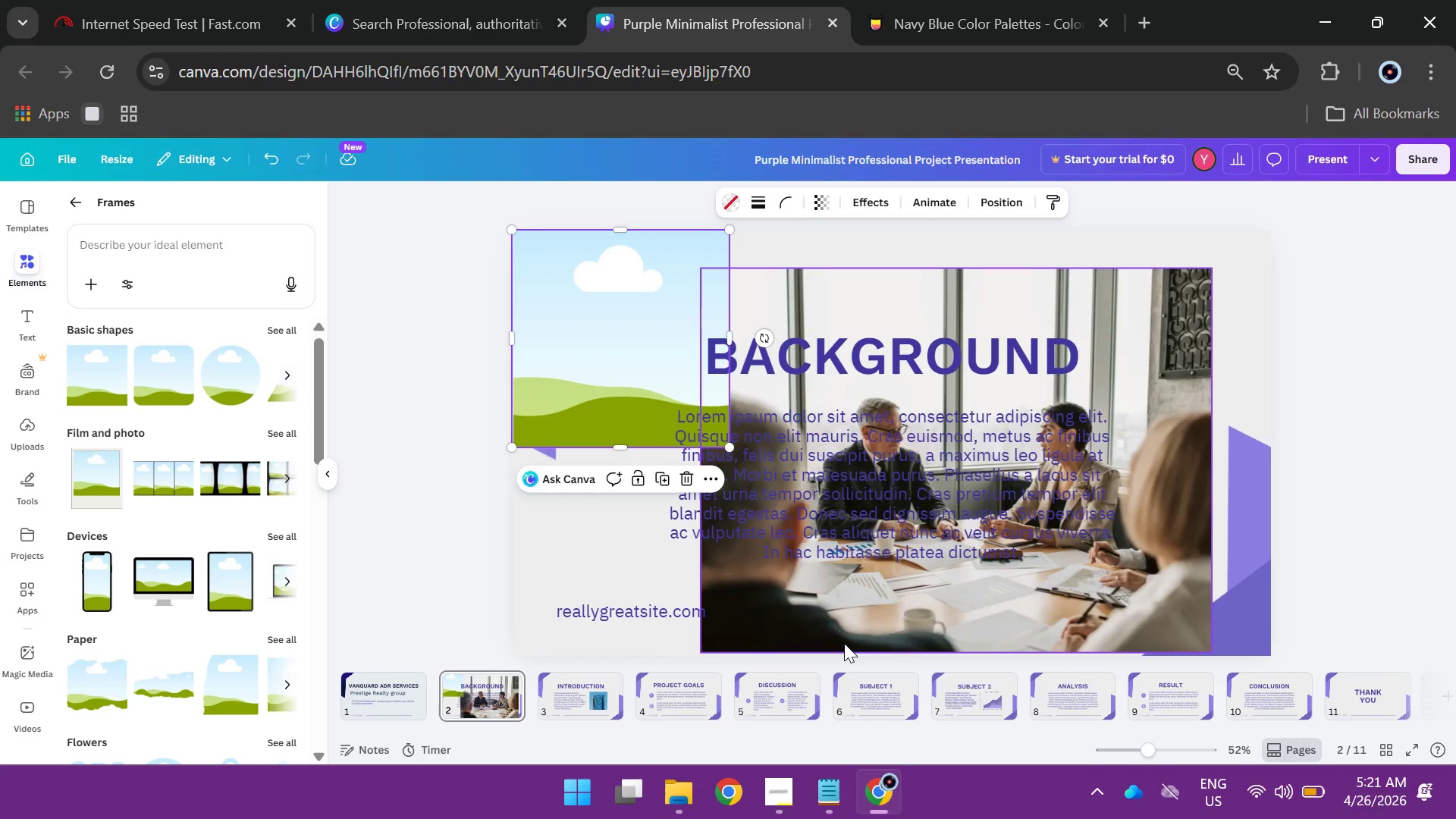 
left_click_drag(start_coordinate=[836, 630], to_coordinate=[618, 425])
 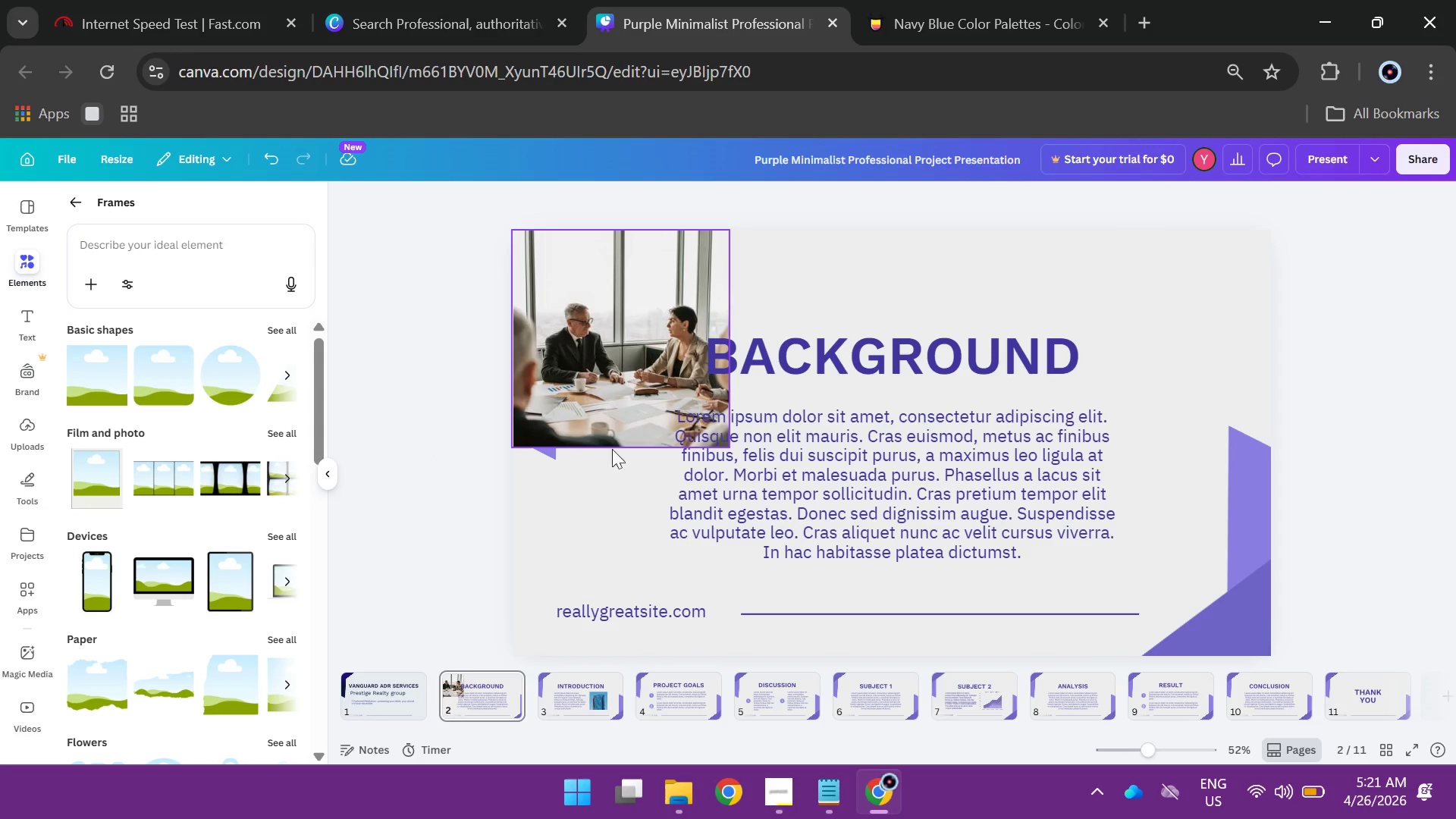 
left_click([582, 425])
 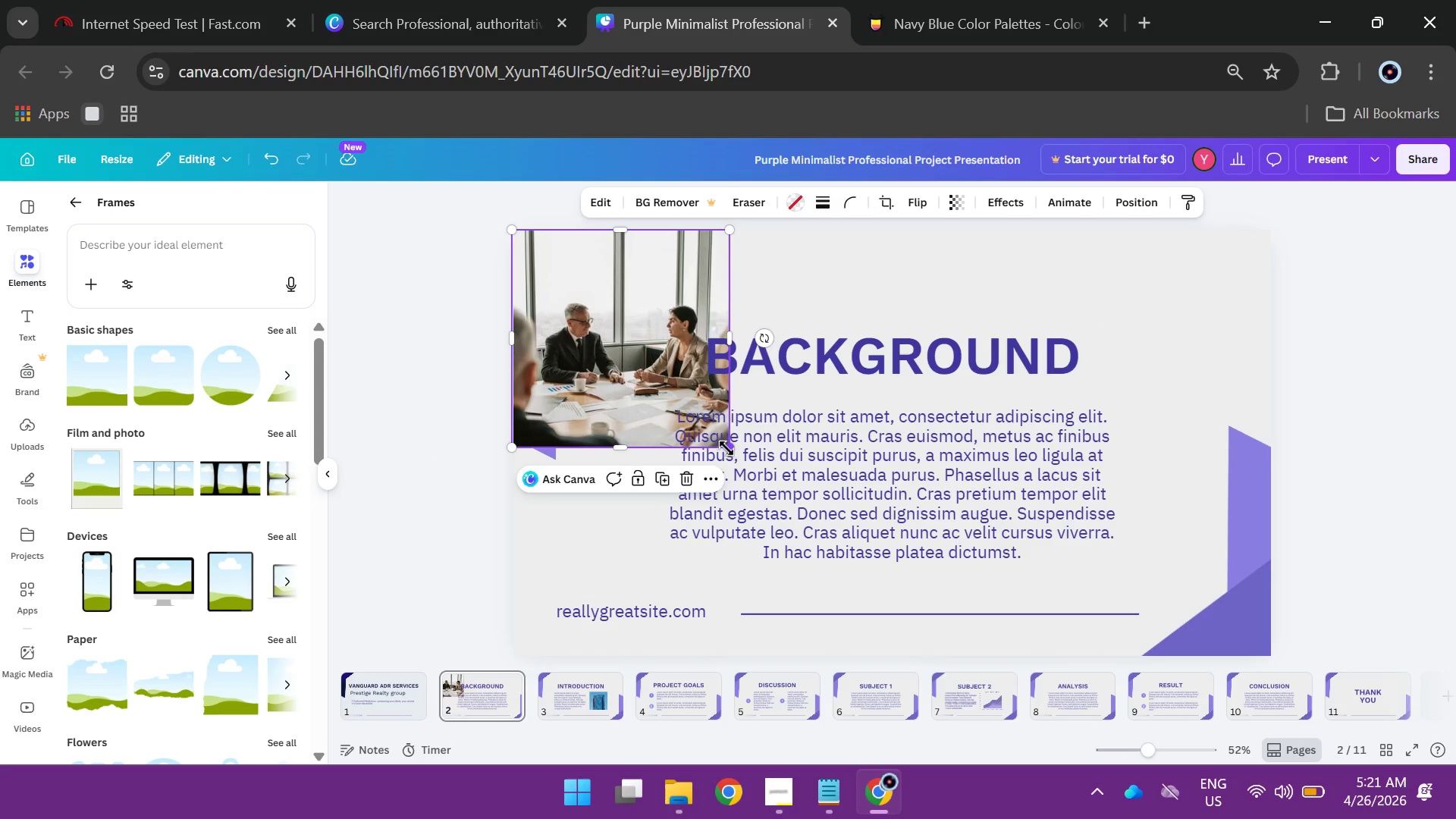 
left_click_drag(start_coordinate=[726, 447], to_coordinate=[746, 519])
 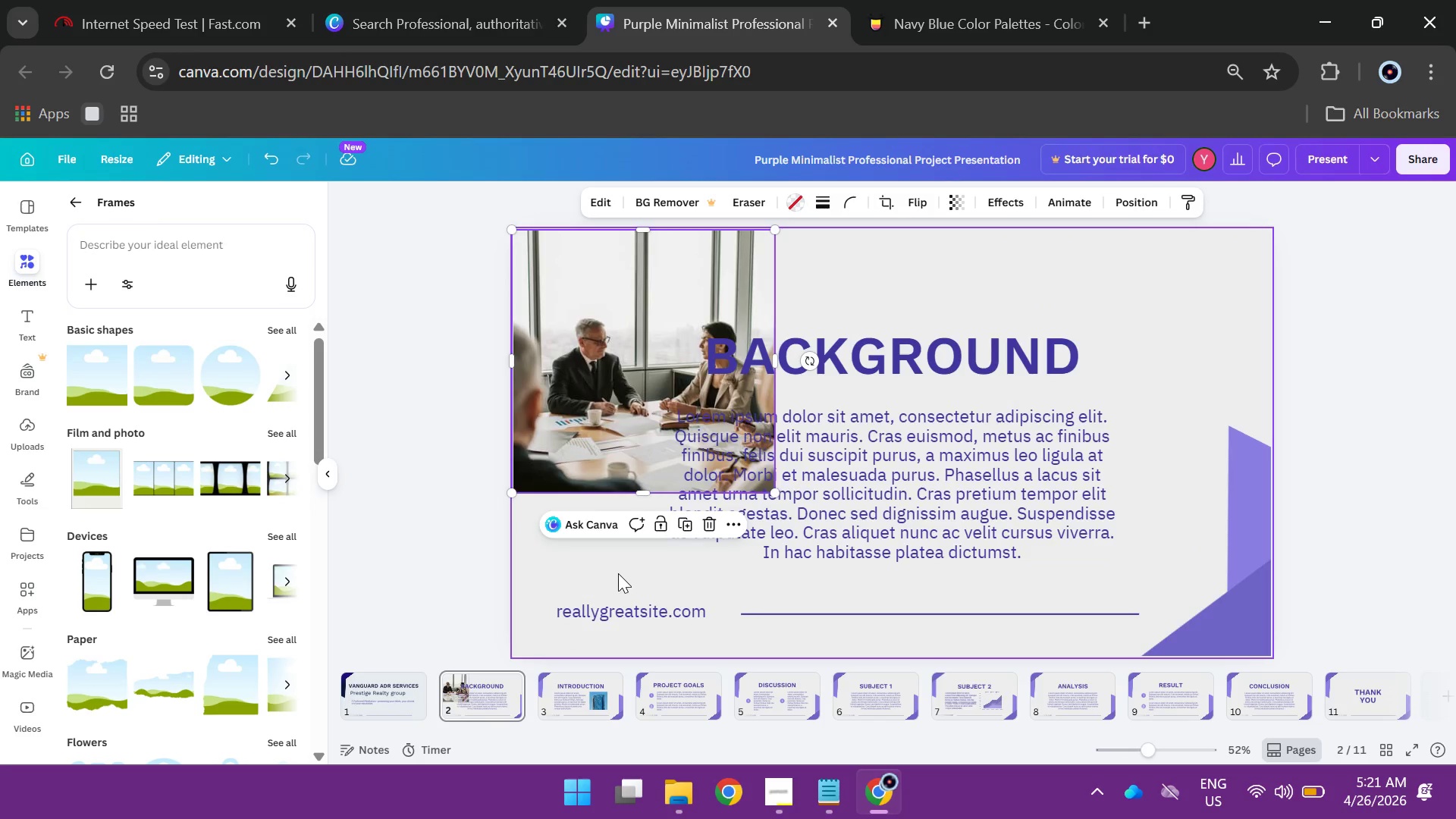 
left_click([618, 573])
 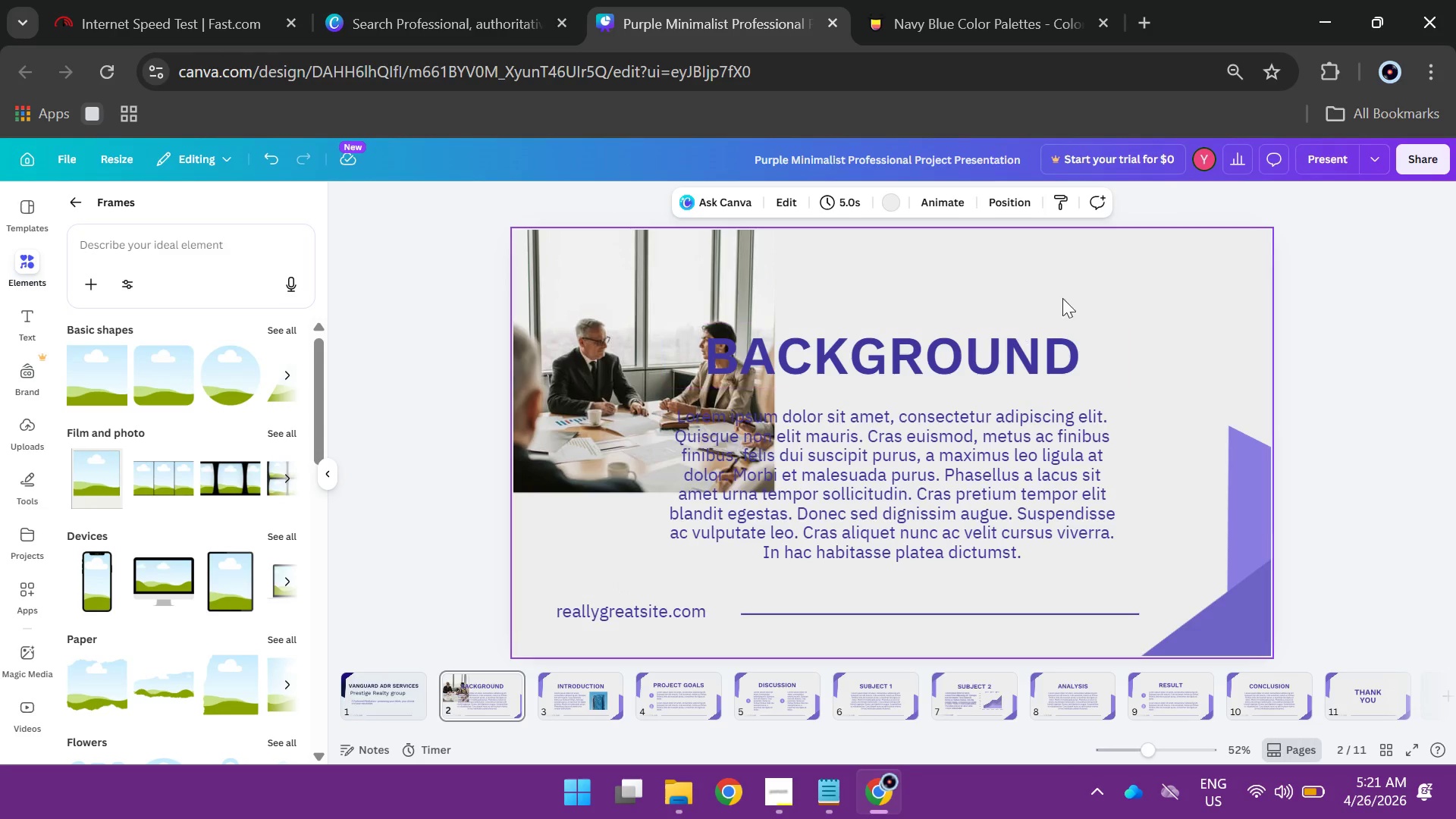 
left_click([1180, 288])
 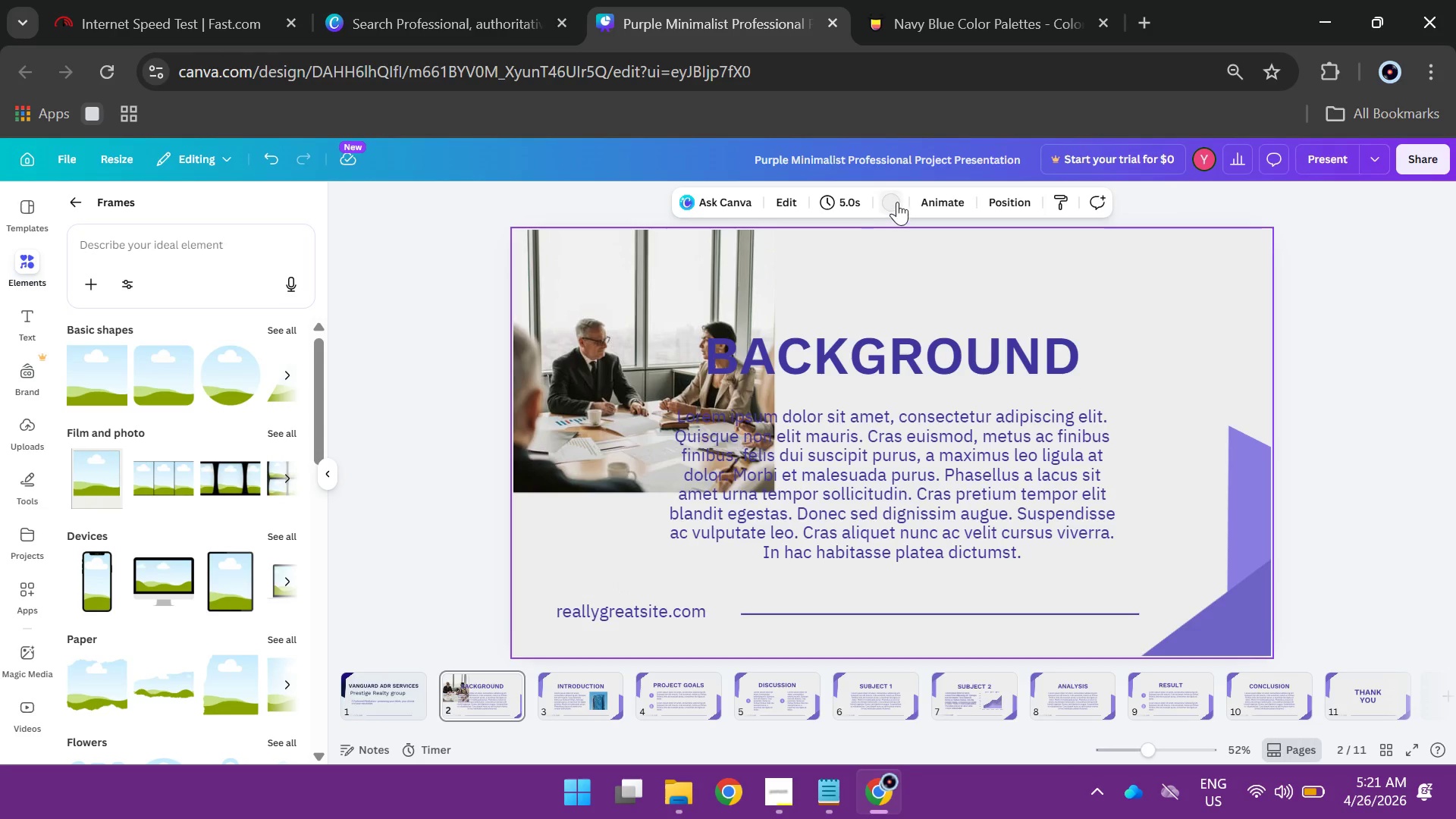 
left_click([896, 198])
 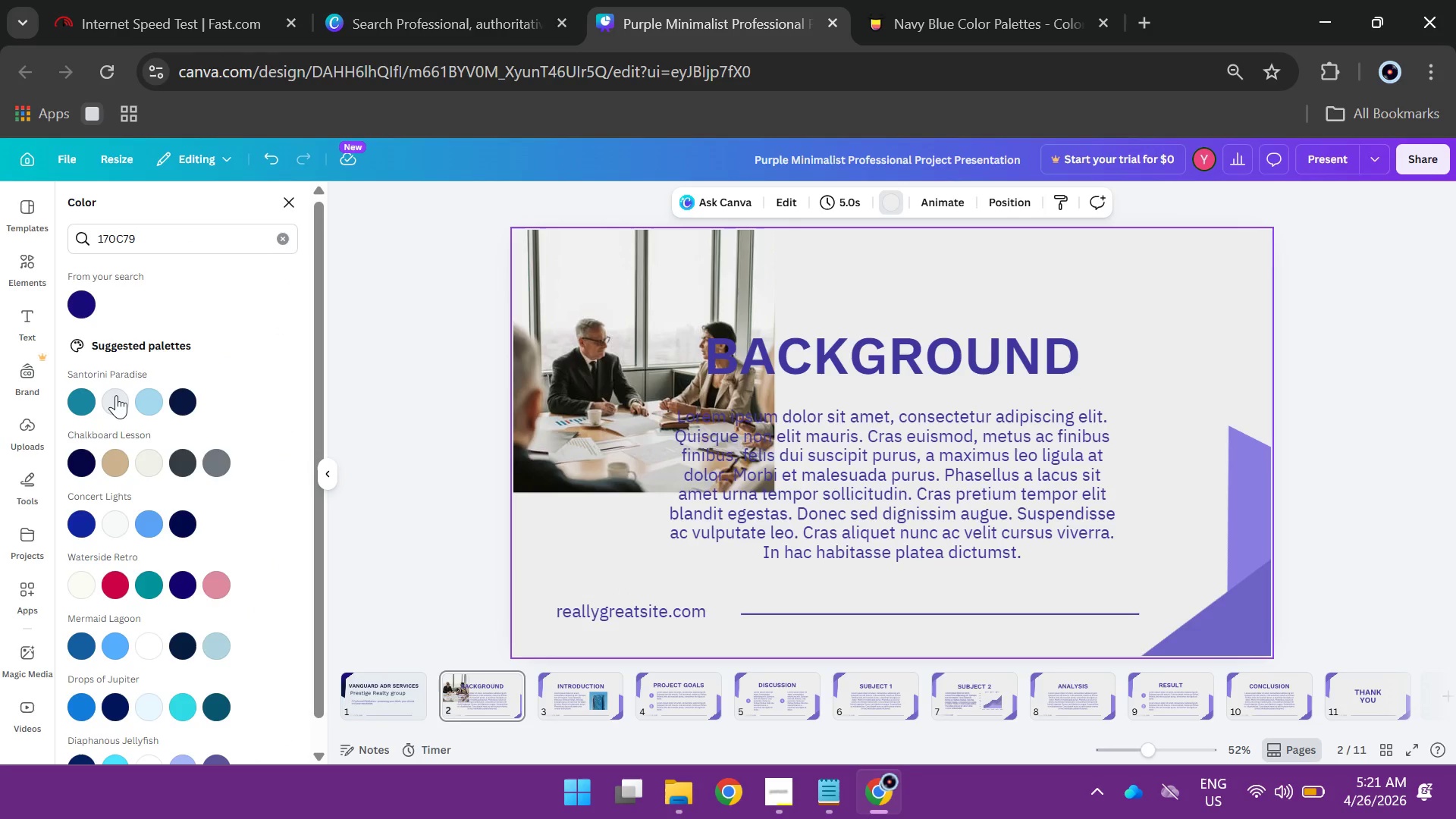 
left_click([116, 395])
 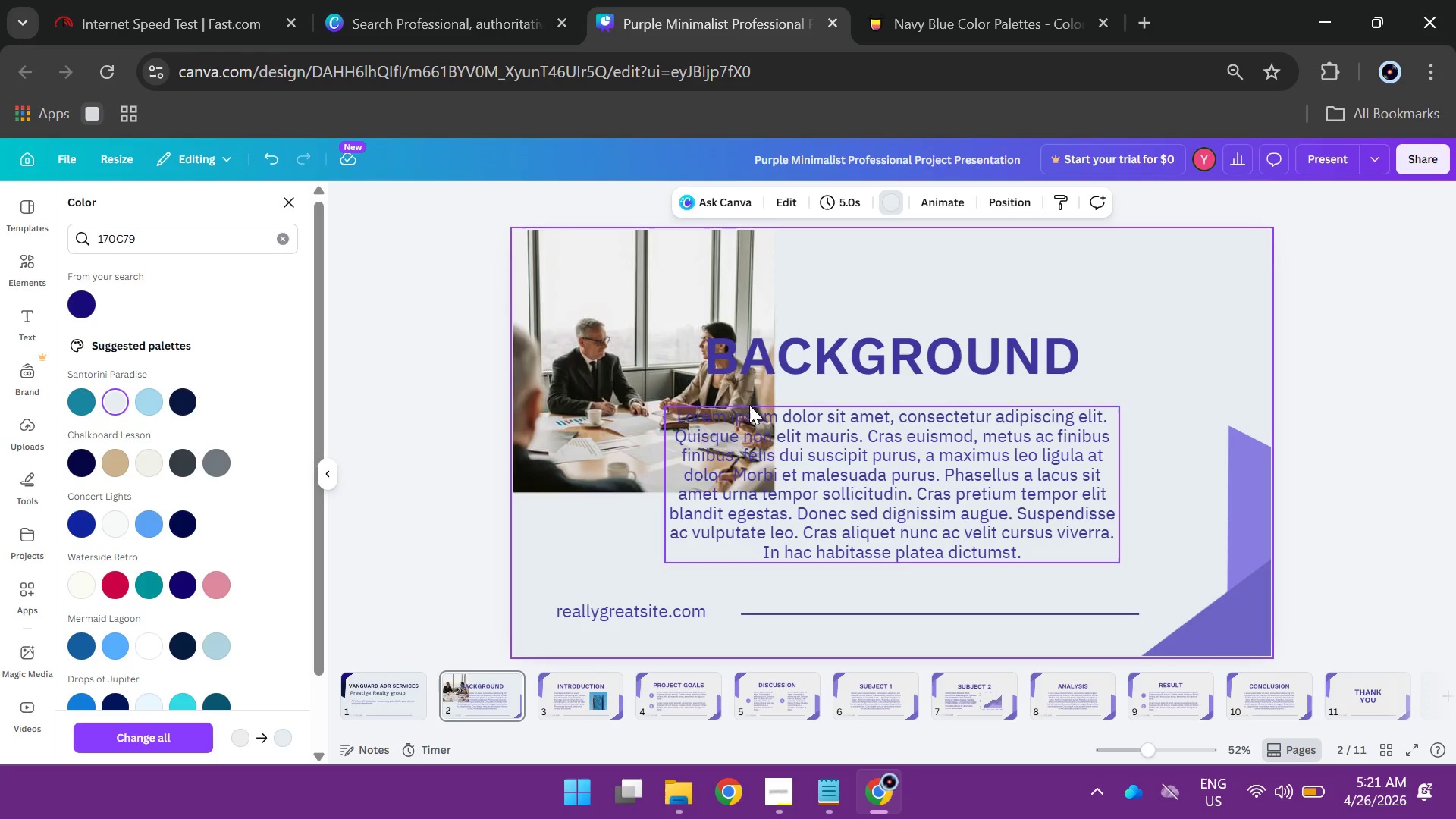 
left_click([922, 363])
 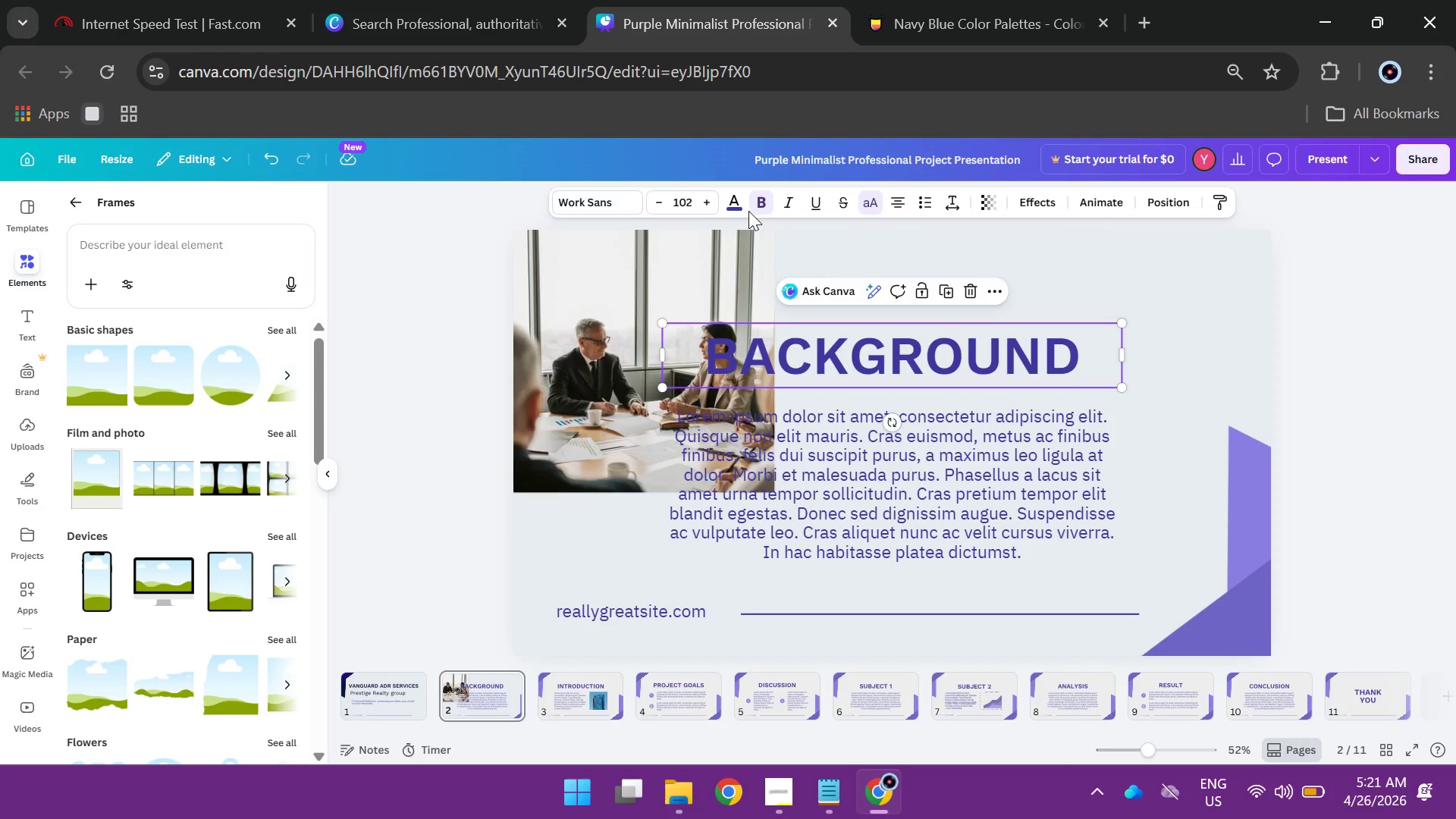 
left_click([736, 211])
 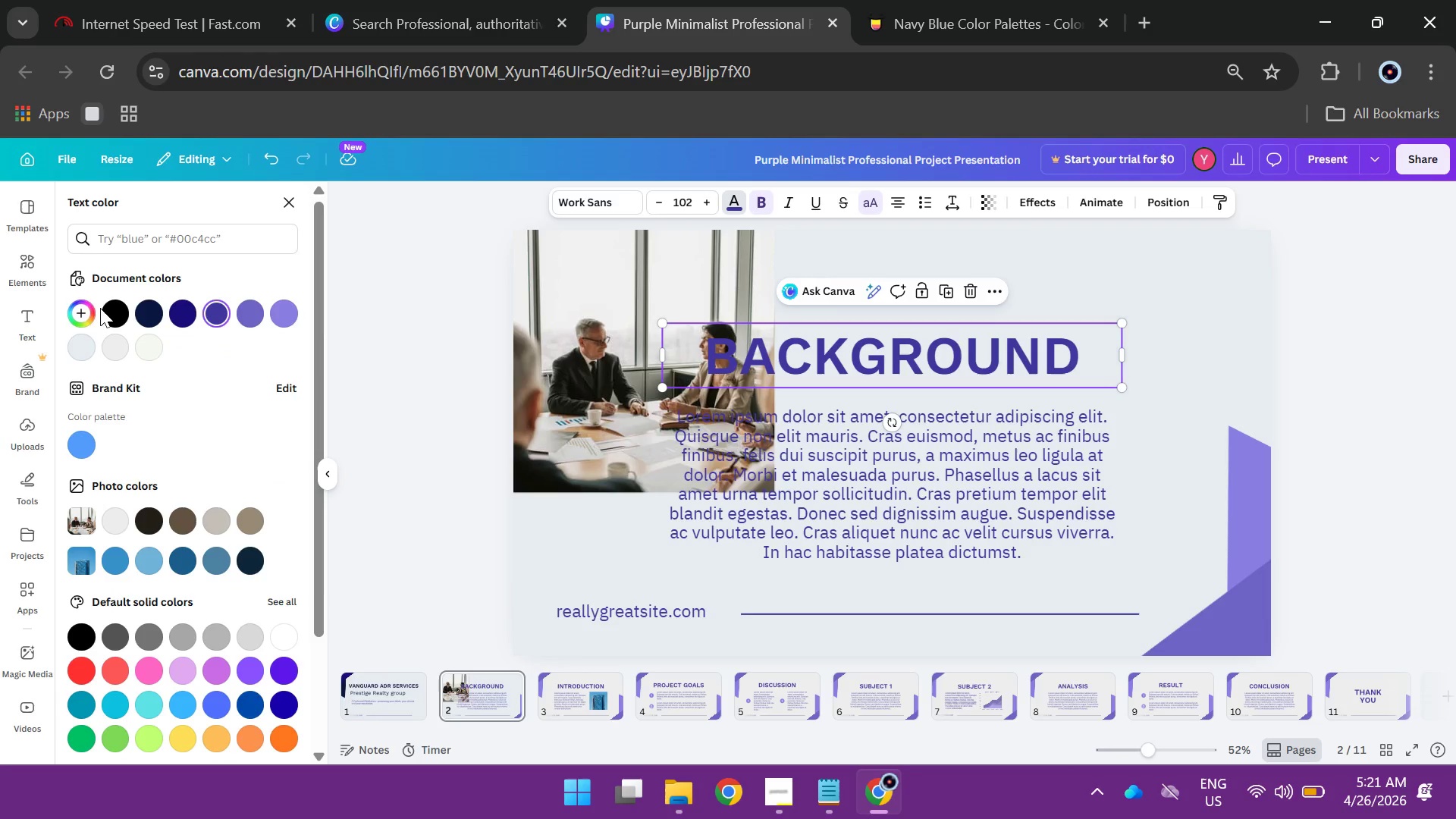 
left_click([112, 307])
 